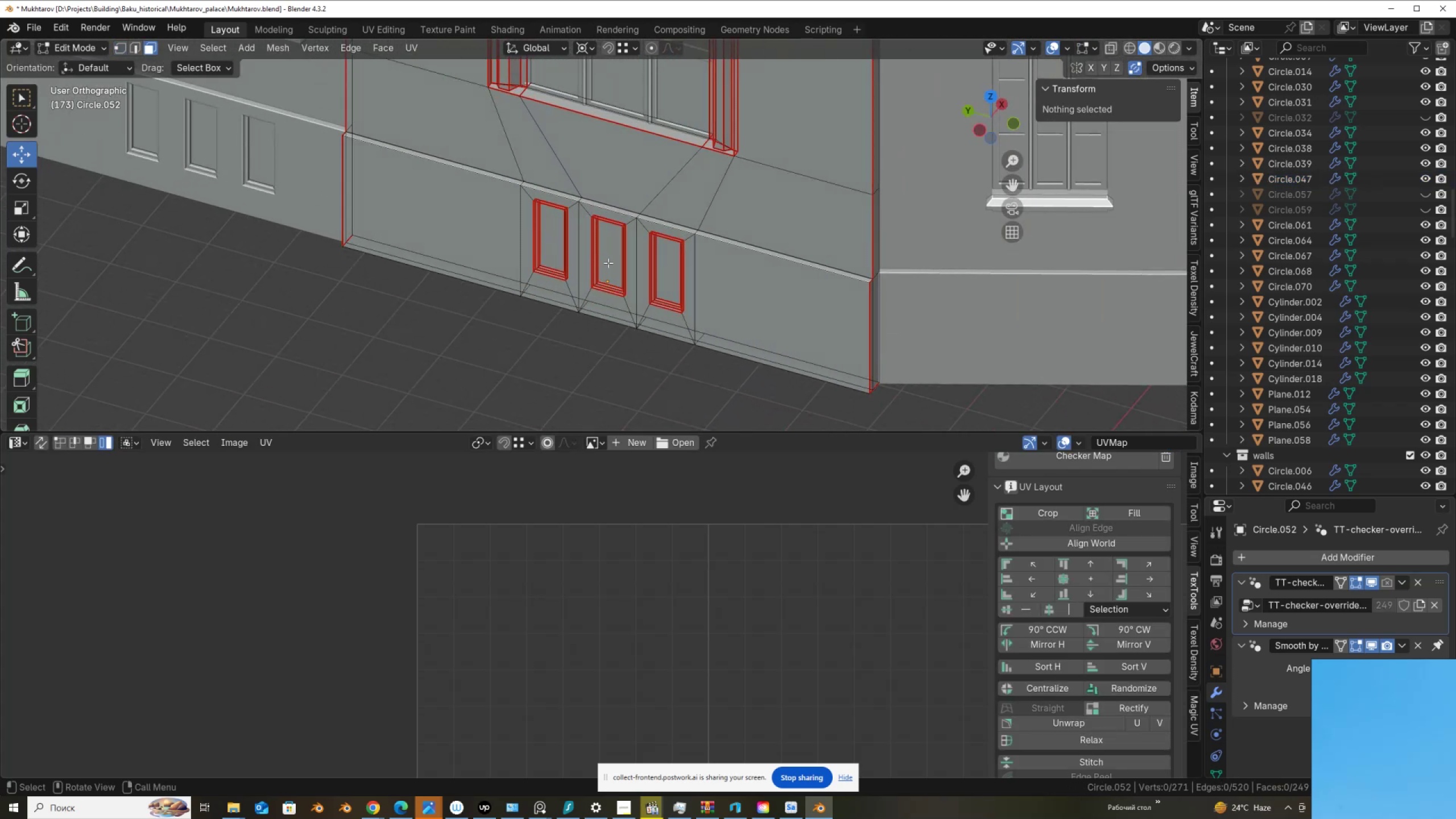 
left_click([608, 263])
 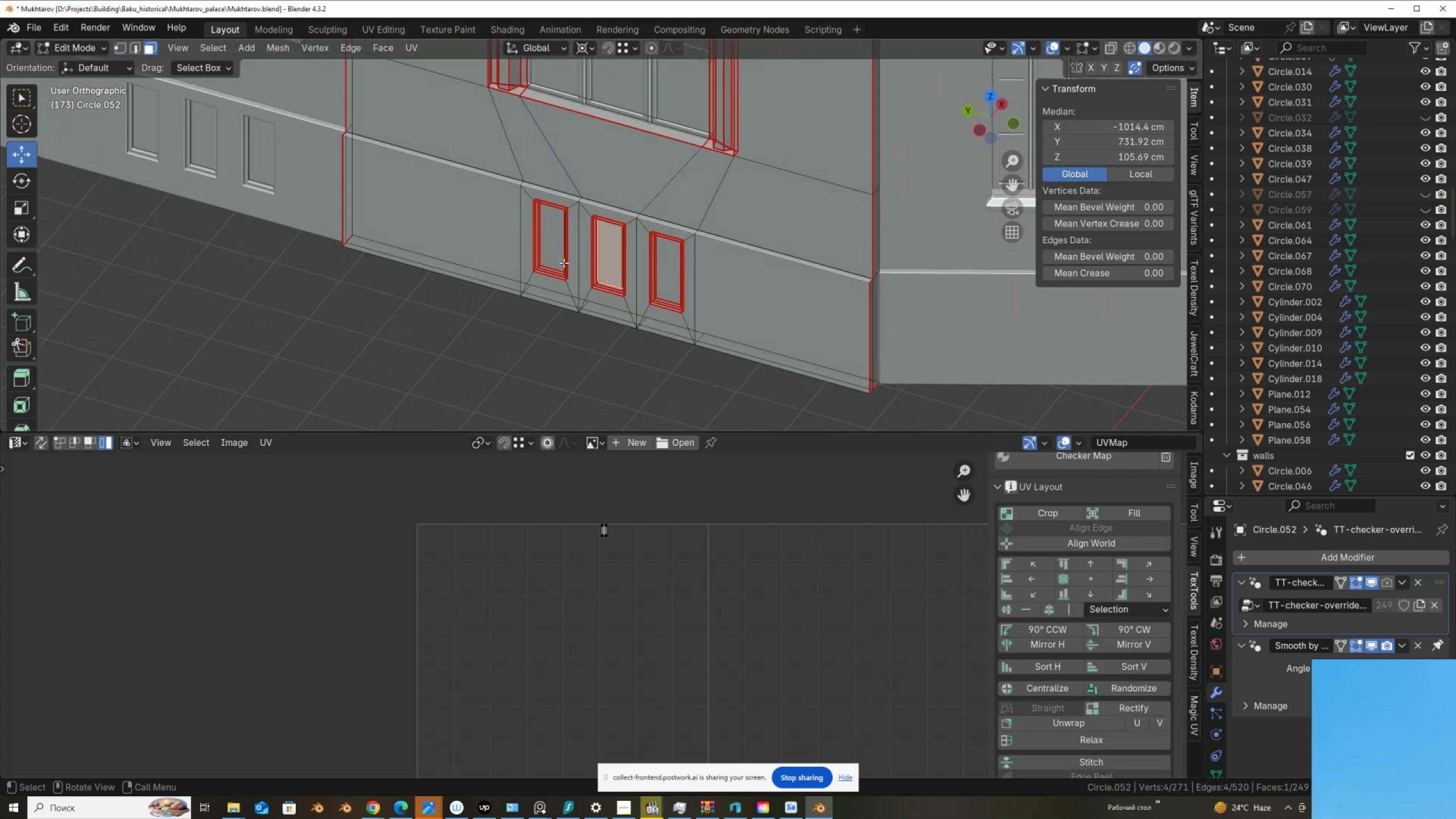 
hold_key(key=ShiftLeft, duration=1.5)
left_click([552, 251])
 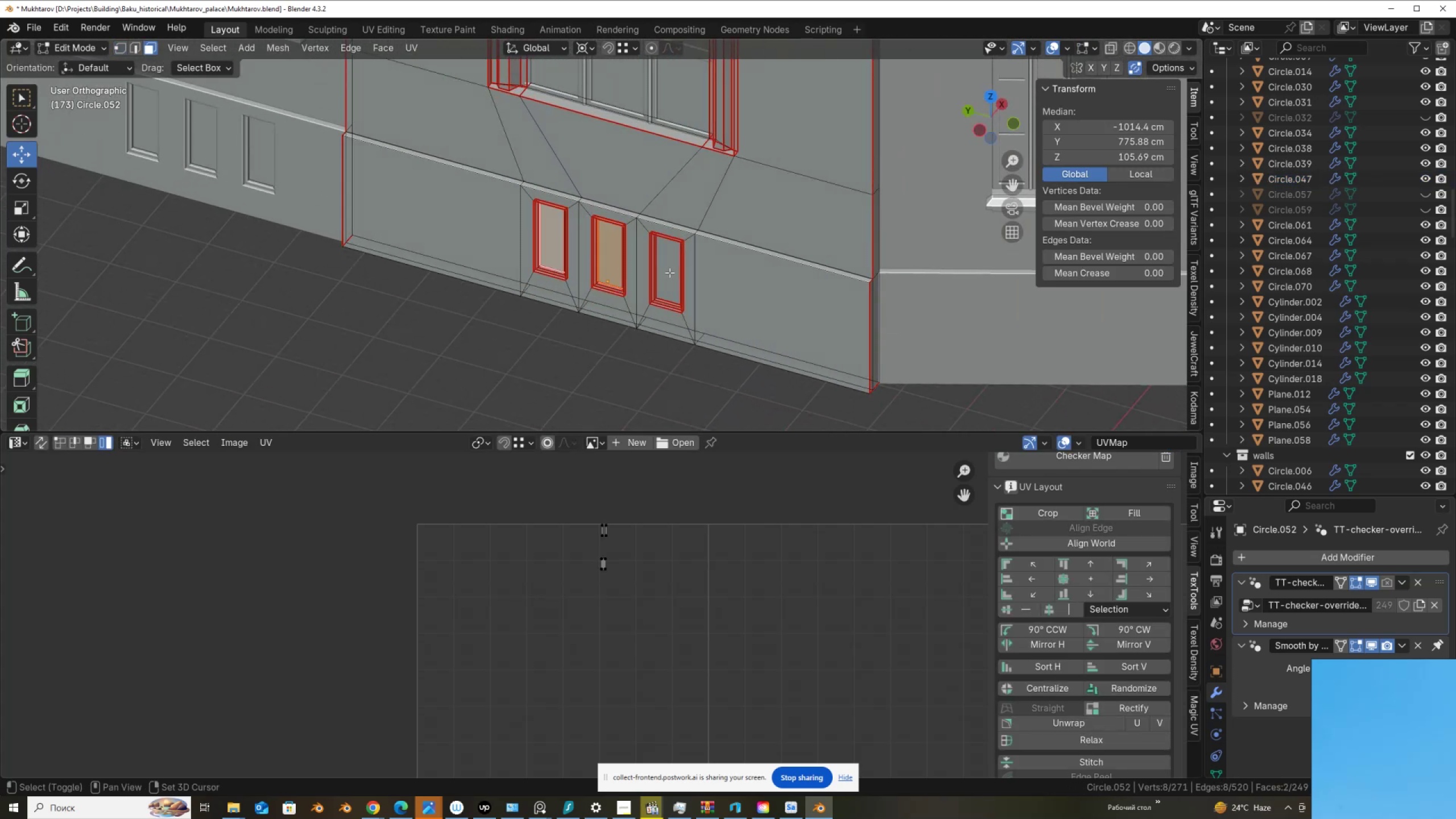 
left_click([668, 272])
 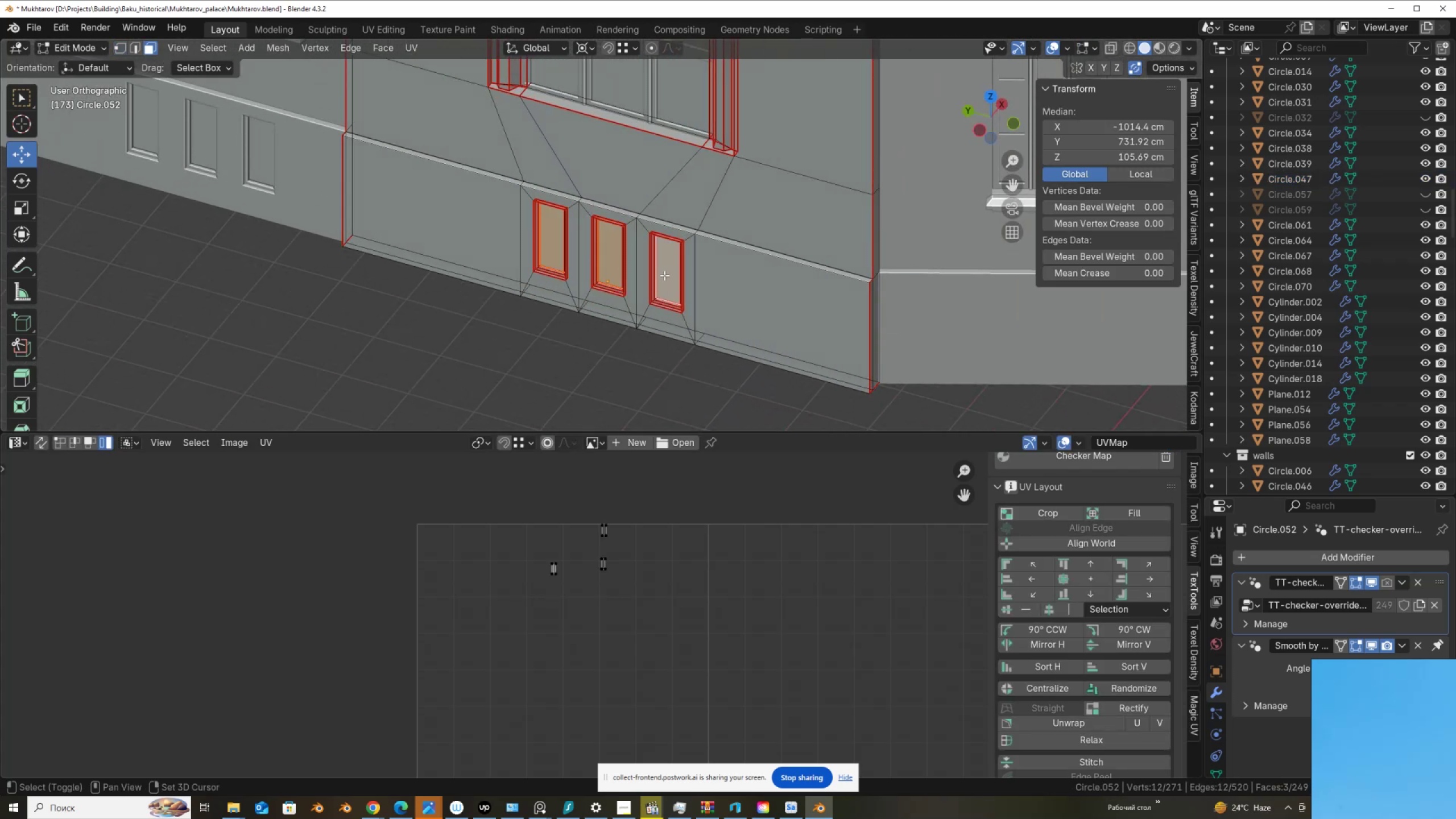 
key(Shift+ShiftLeft)
 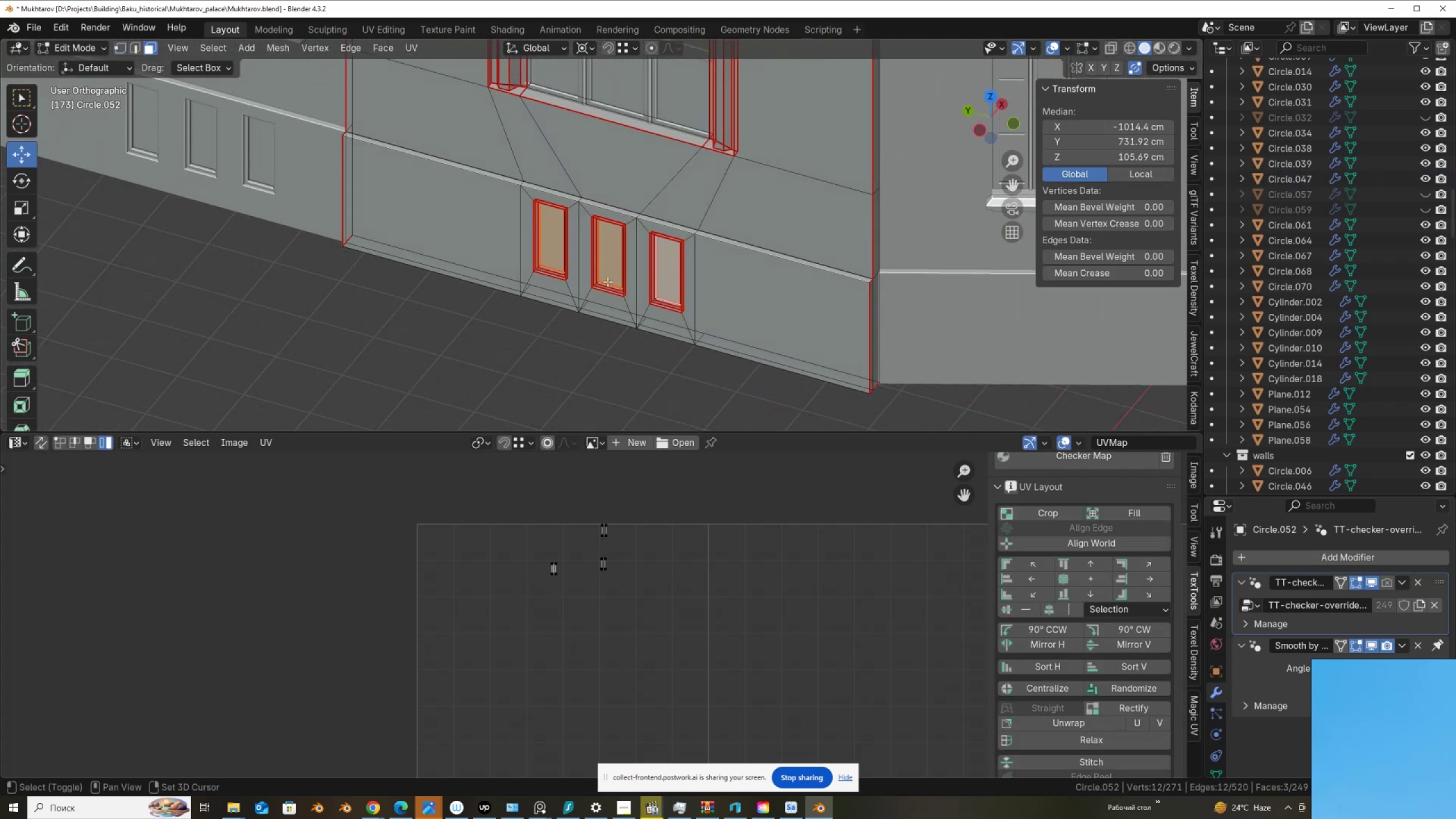 
key(Shift+ShiftLeft)
 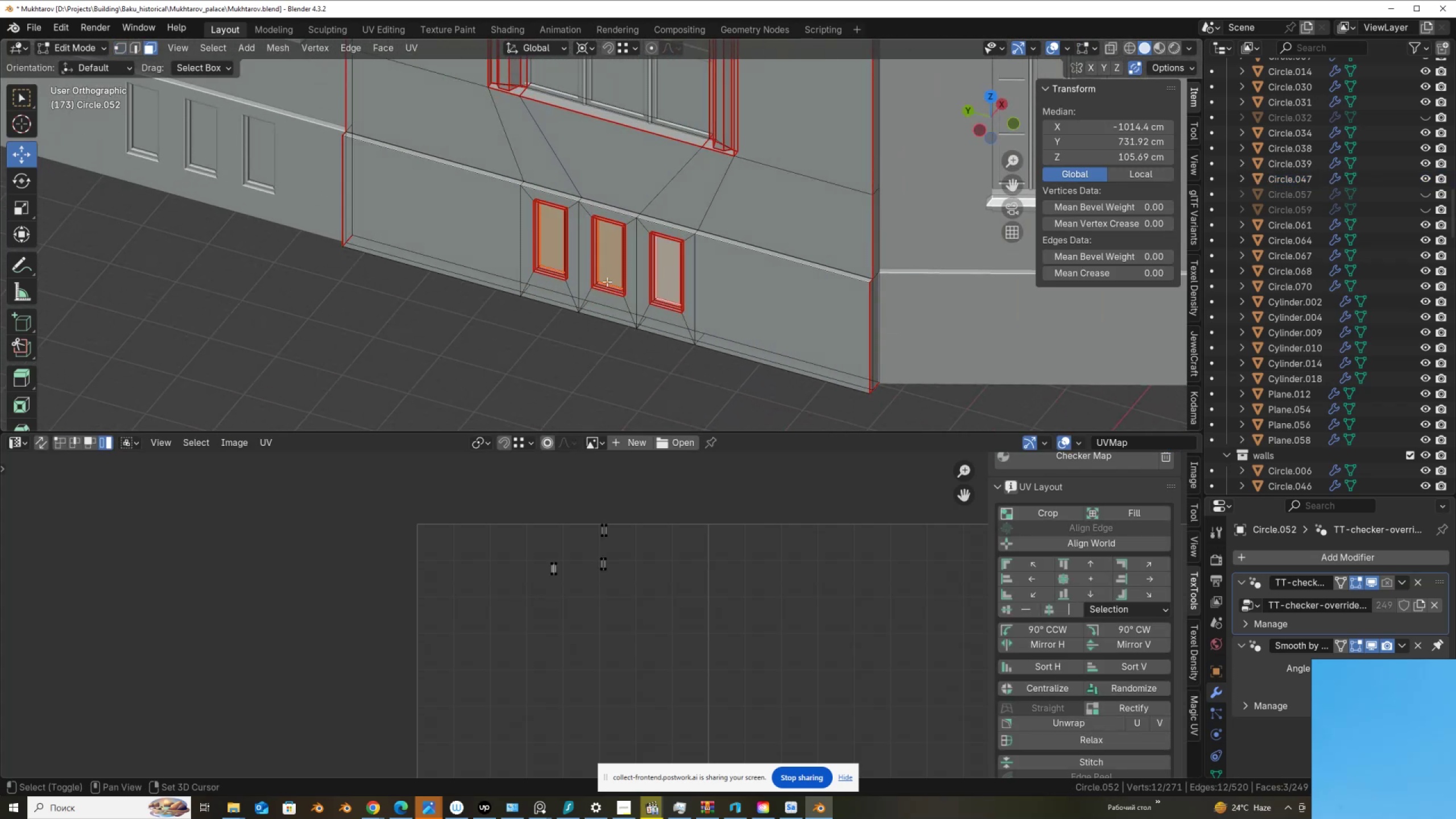 
key(Shift+ShiftLeft)
 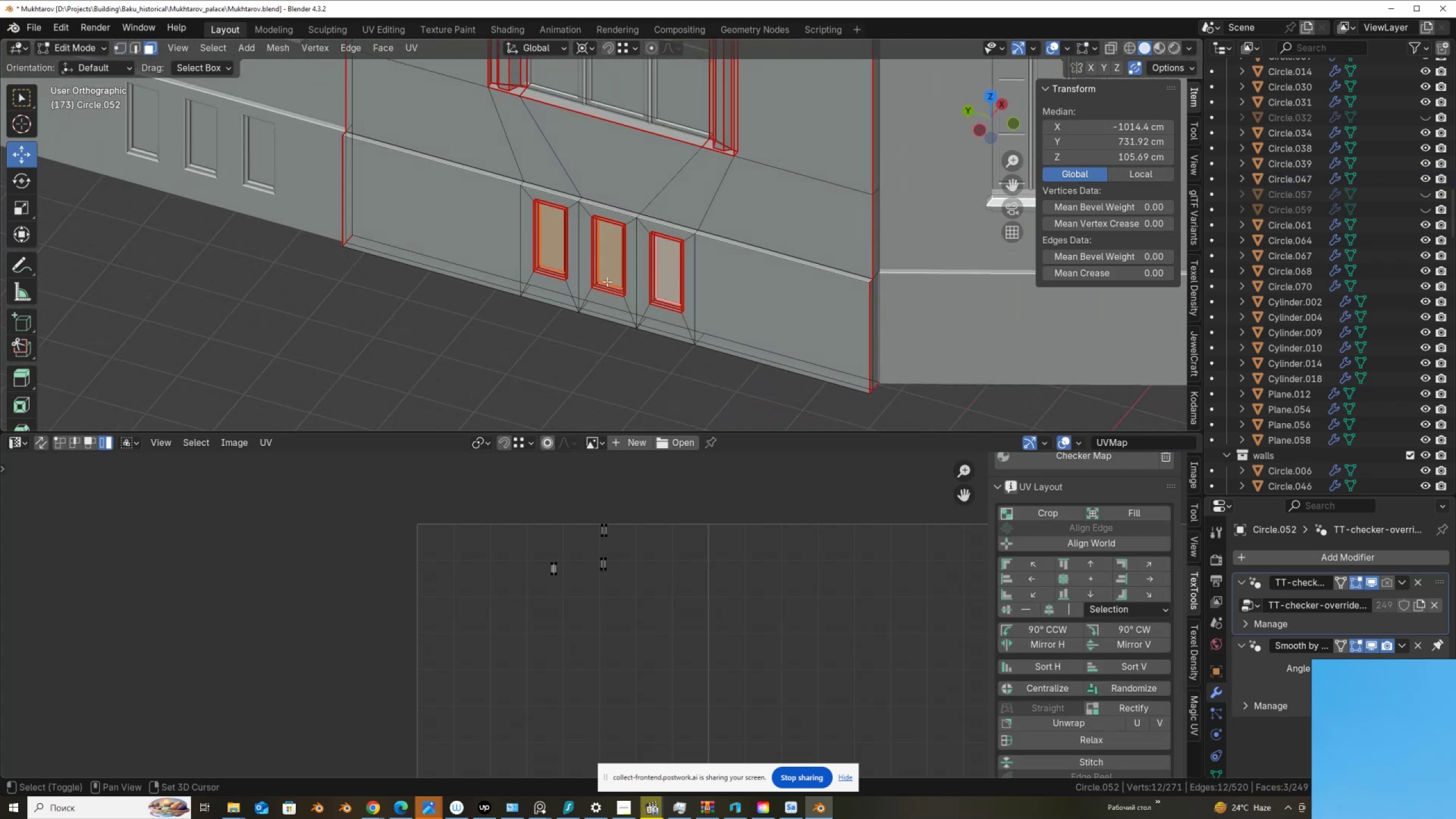 
key(Shift+ShiftLeft)
 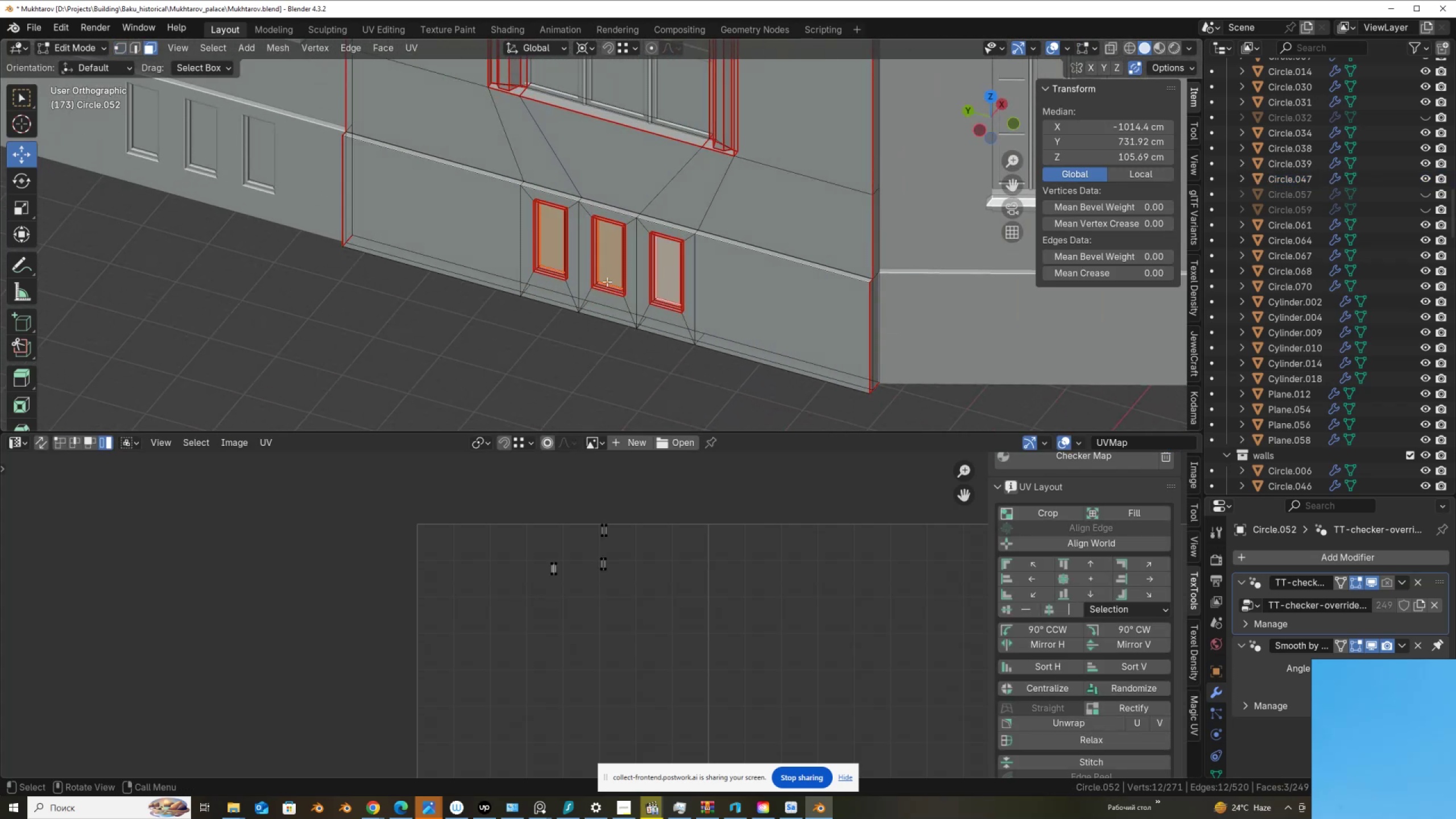 
key(Shift+ShiftLeft)
 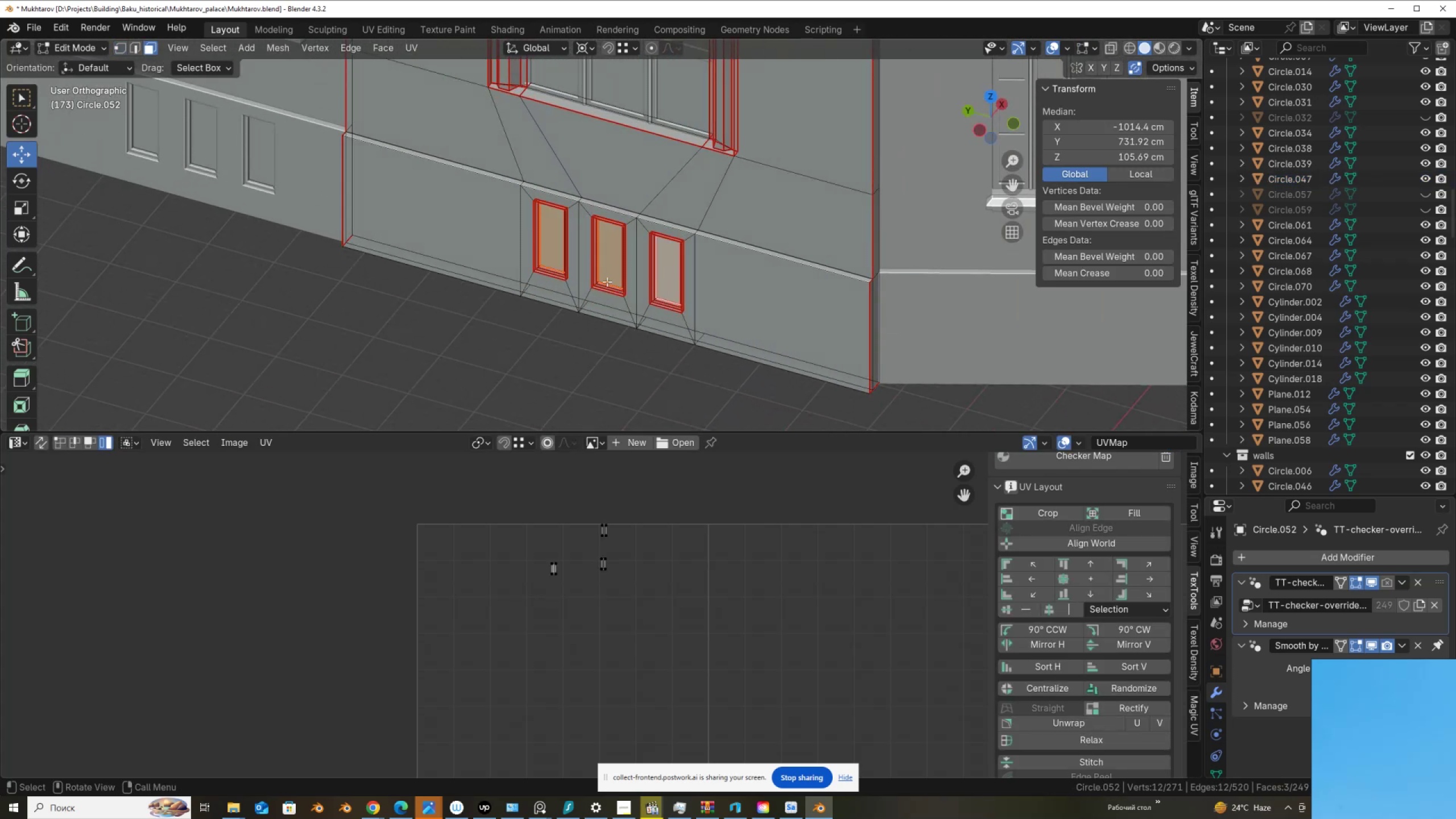 
key(Shift+ShiftLeft)
 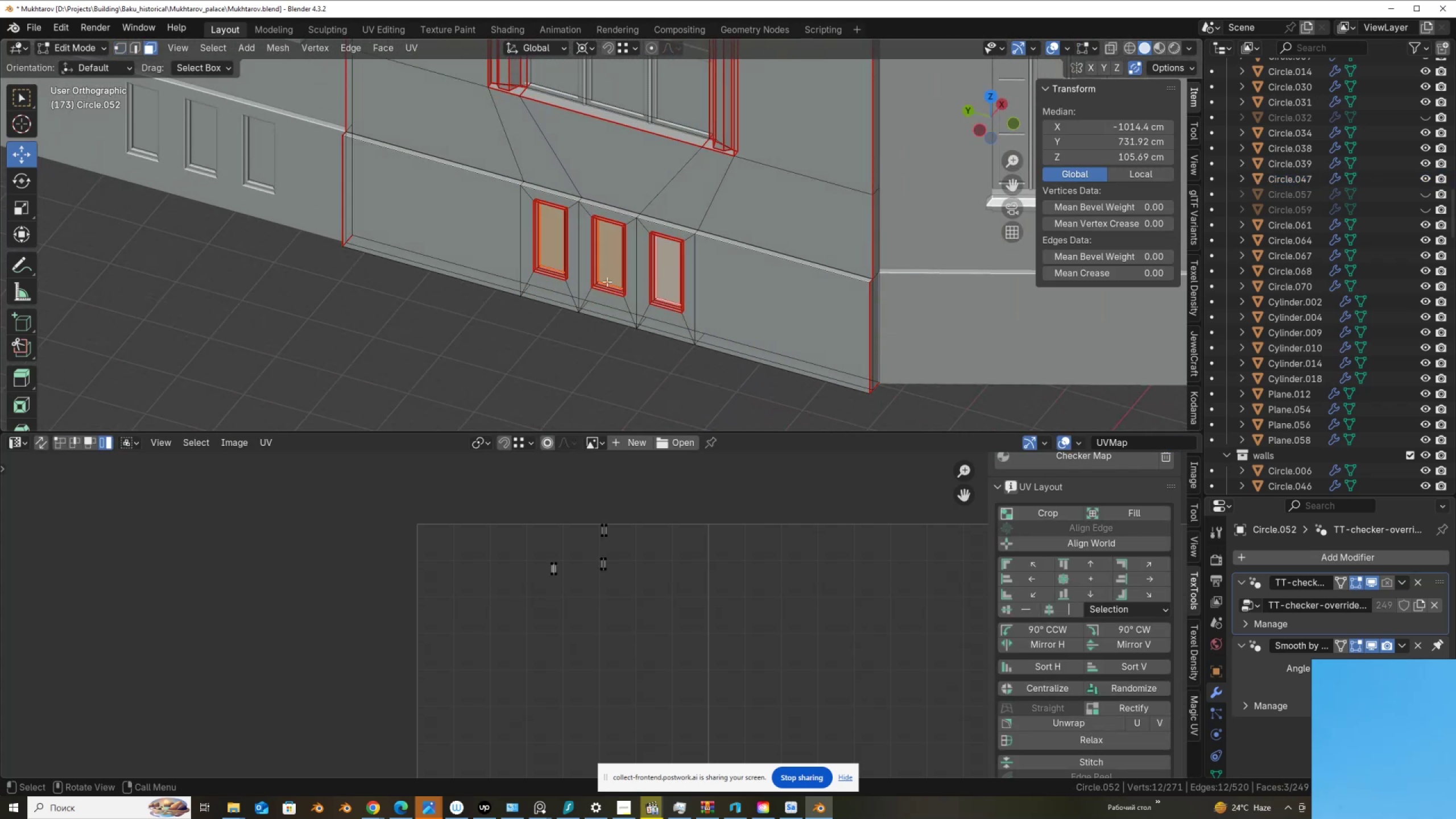 
key(Control+NumpadAdd)
 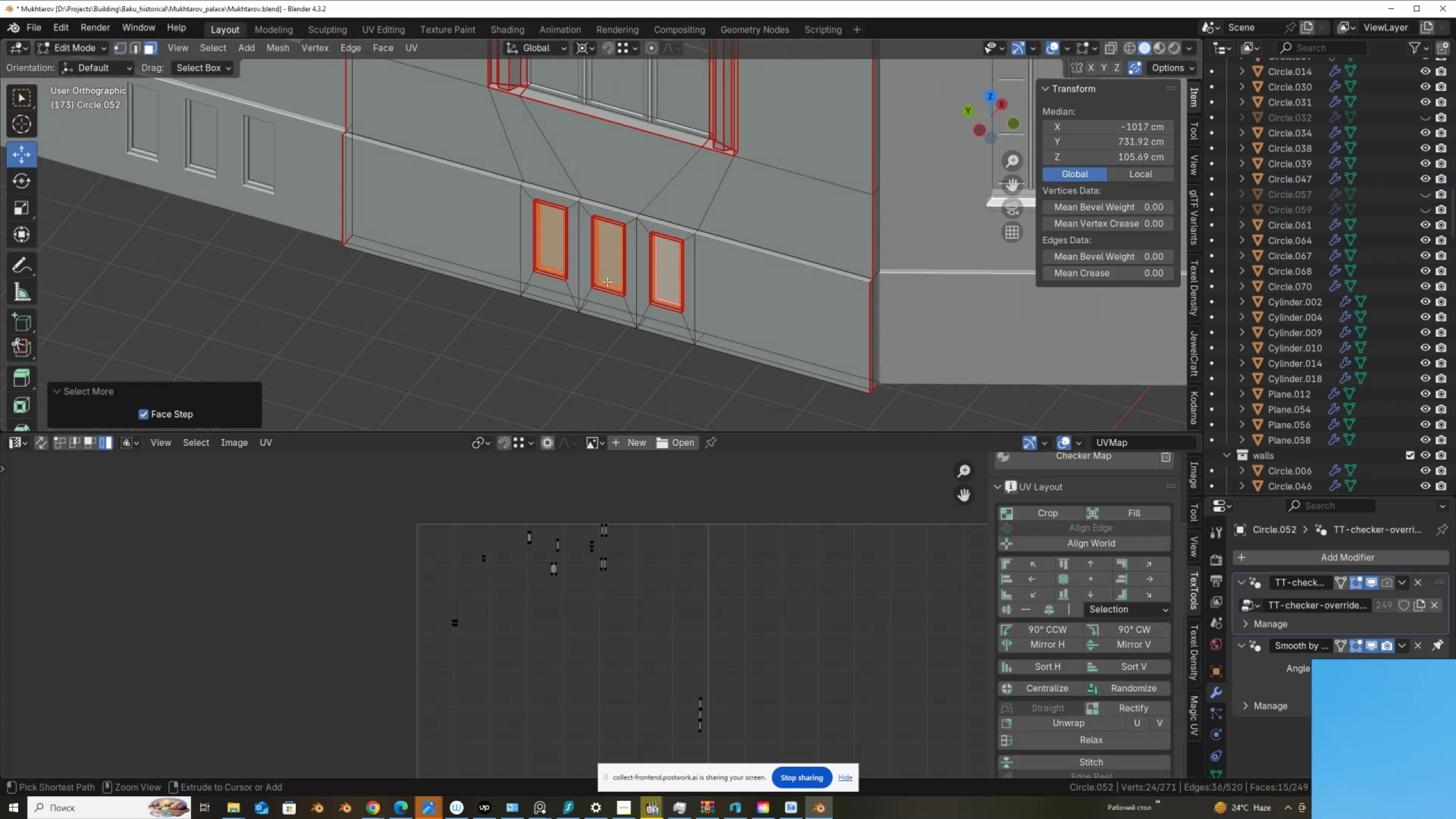 
key(Control+NumpadAdd)
 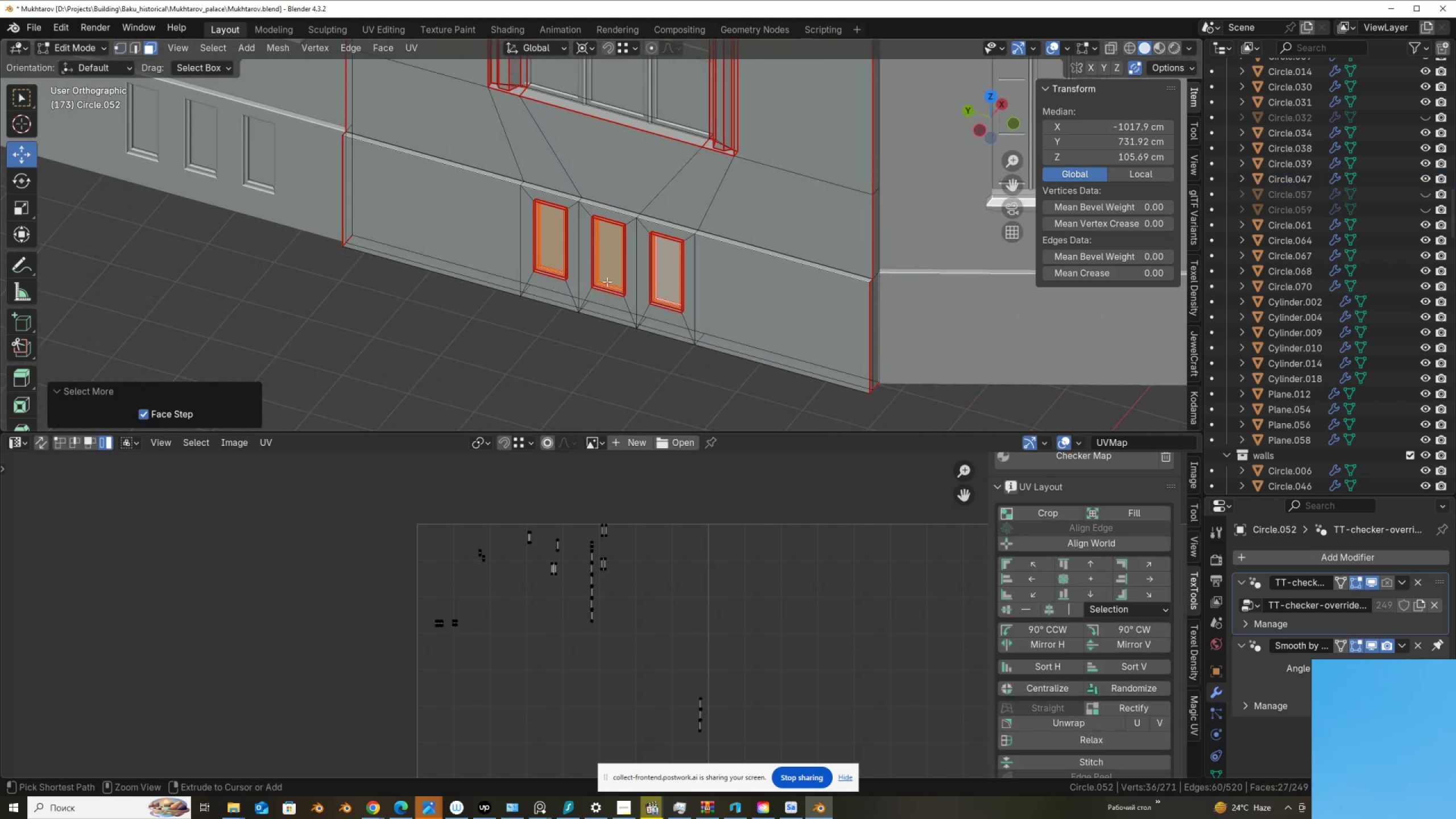 
key(Control+NumpadAdd)
 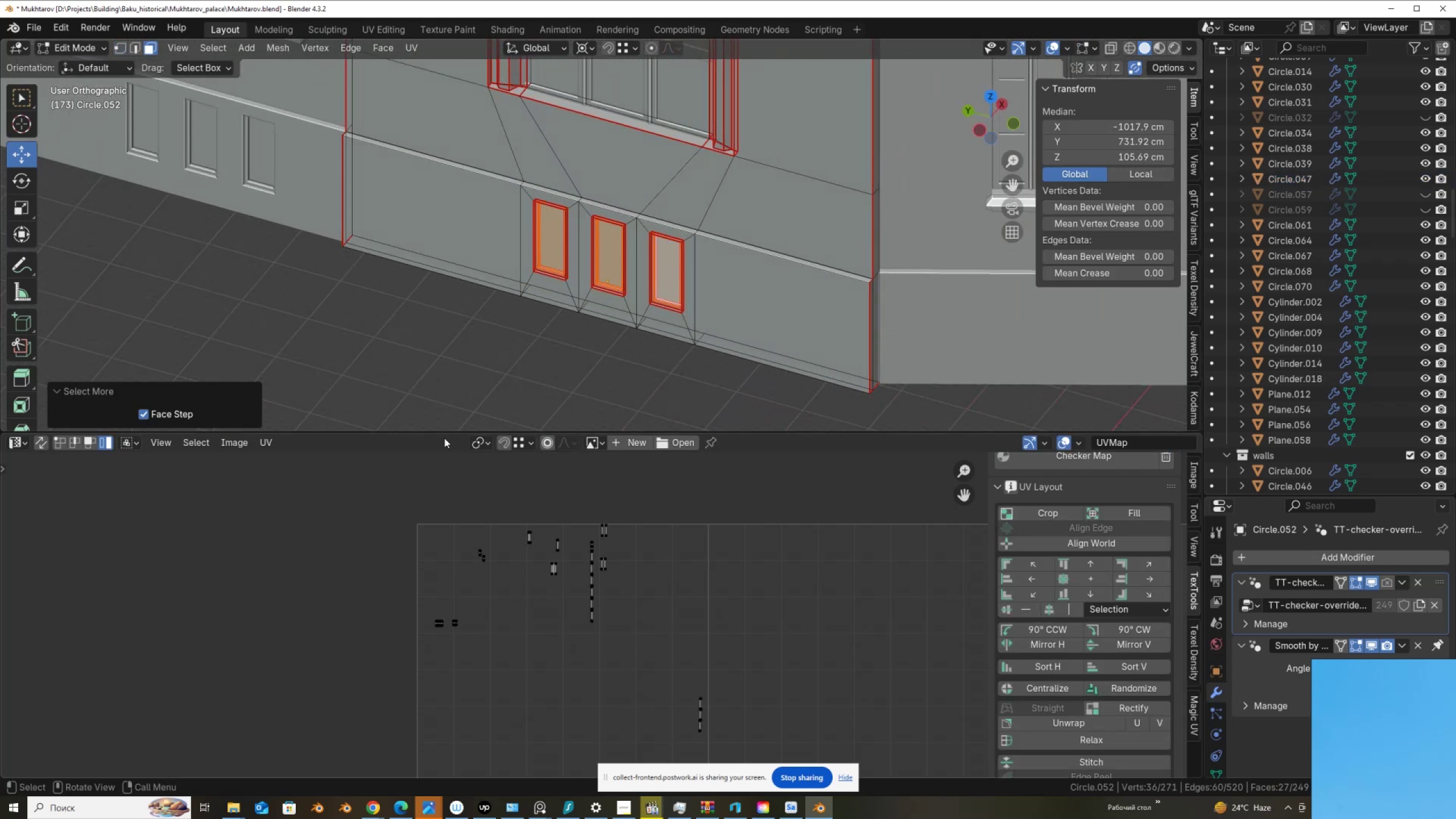 
scroll: coordinate [539, 363], scroll_direction: up, amount: 6.0
 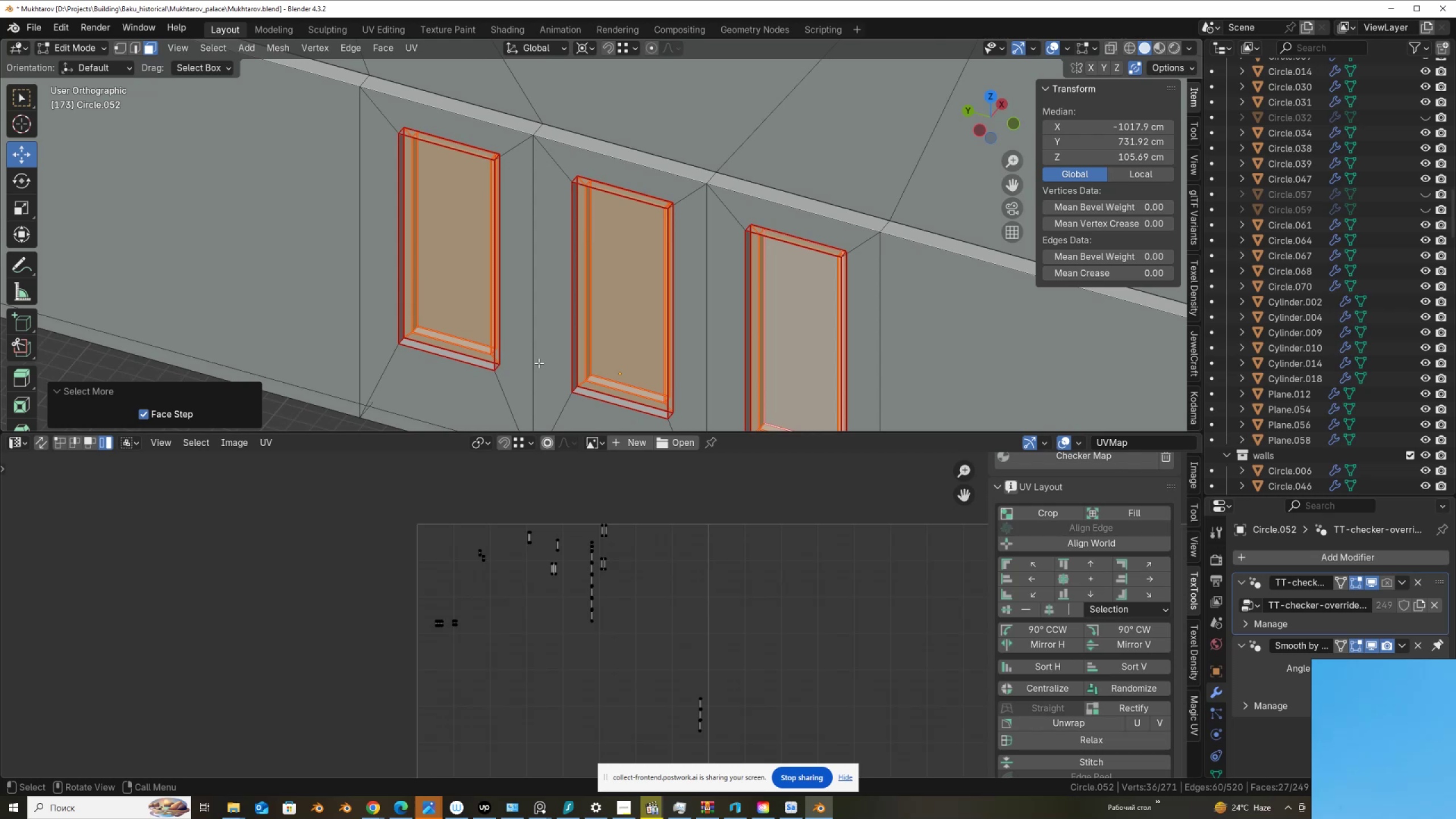 
key(Control+NumpadAdd)
 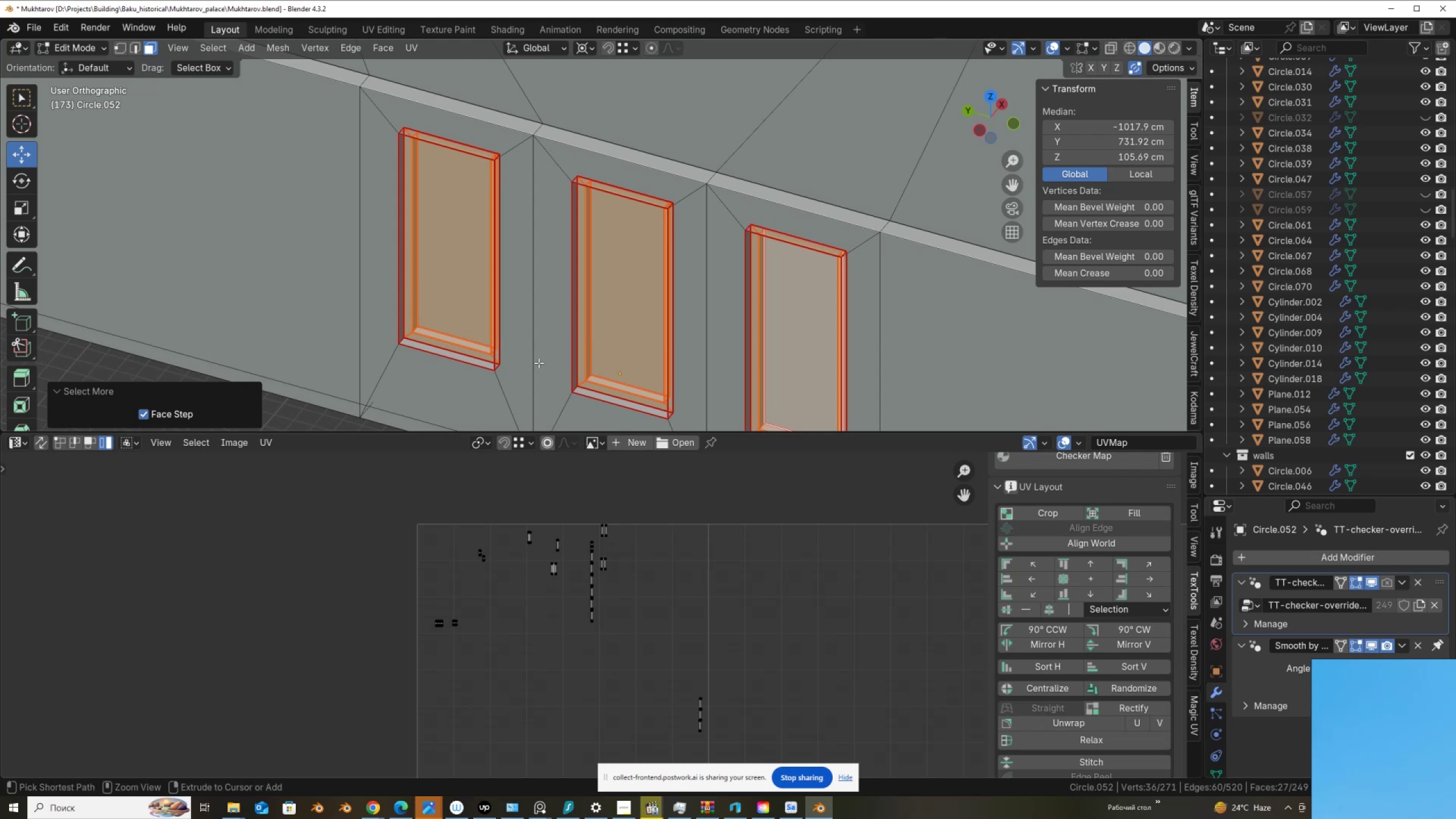 
key(Control+NumpadAdd)
 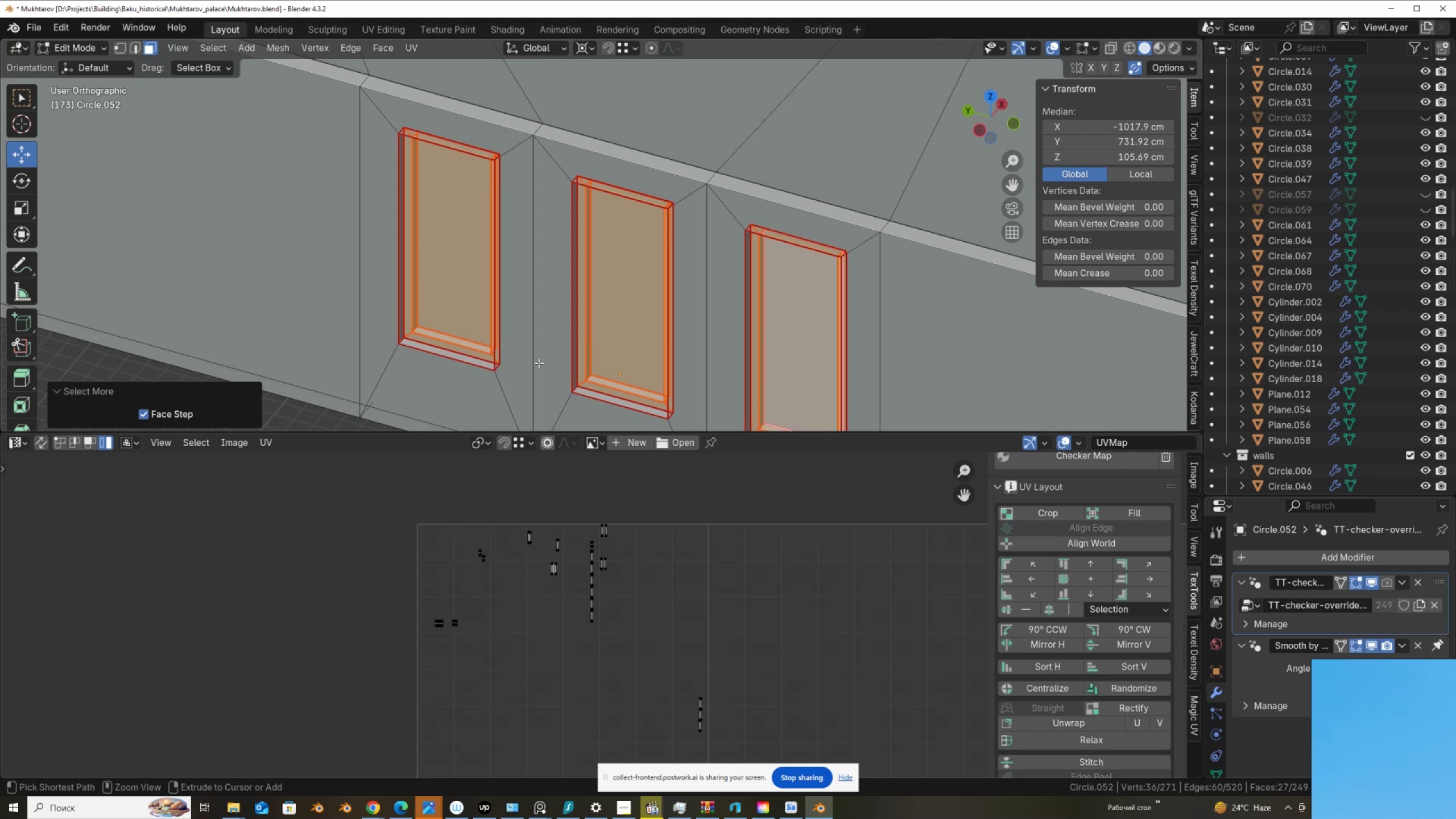 
key(Control+NumpadAdd)
 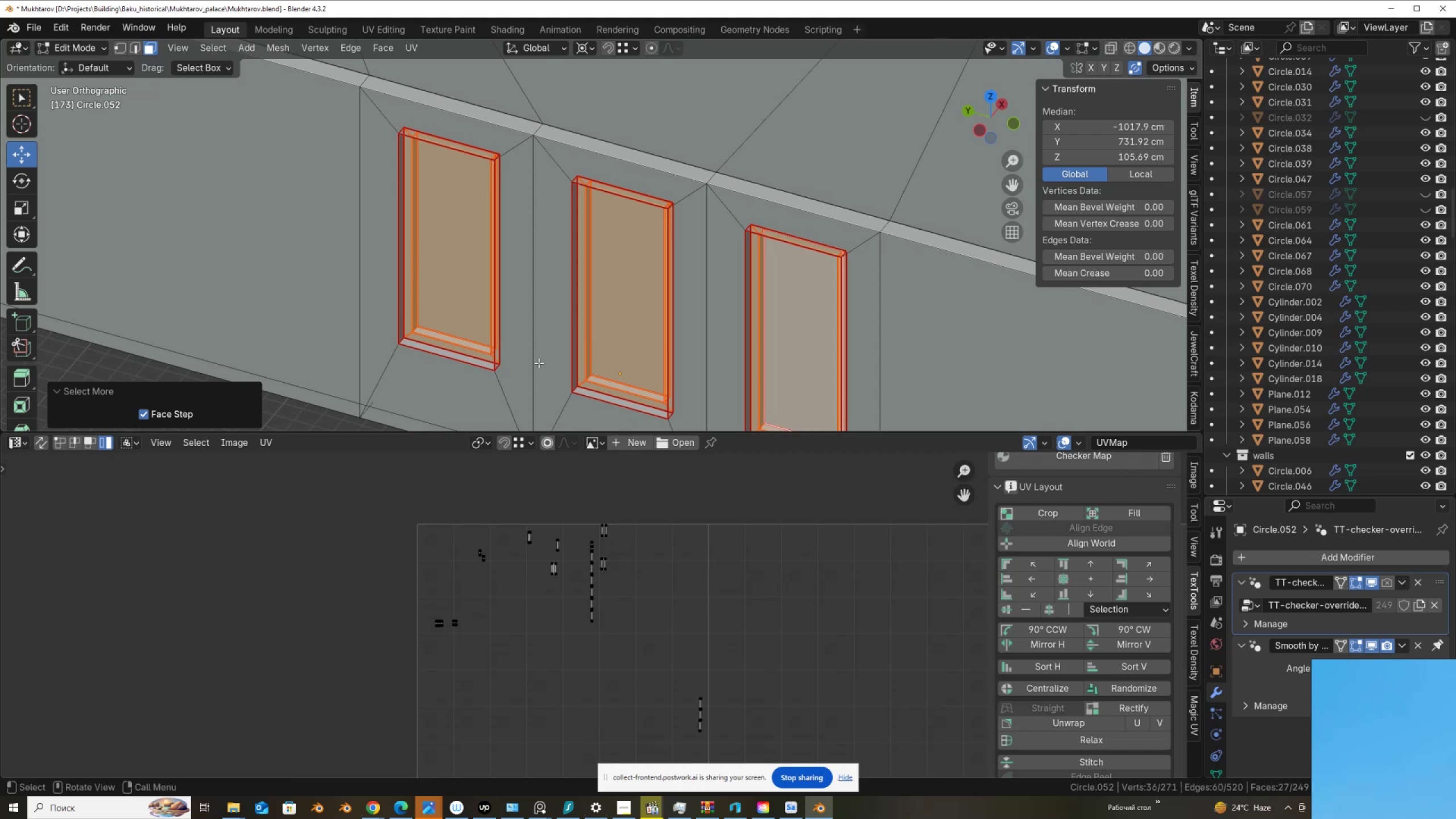 
key(Tab)
 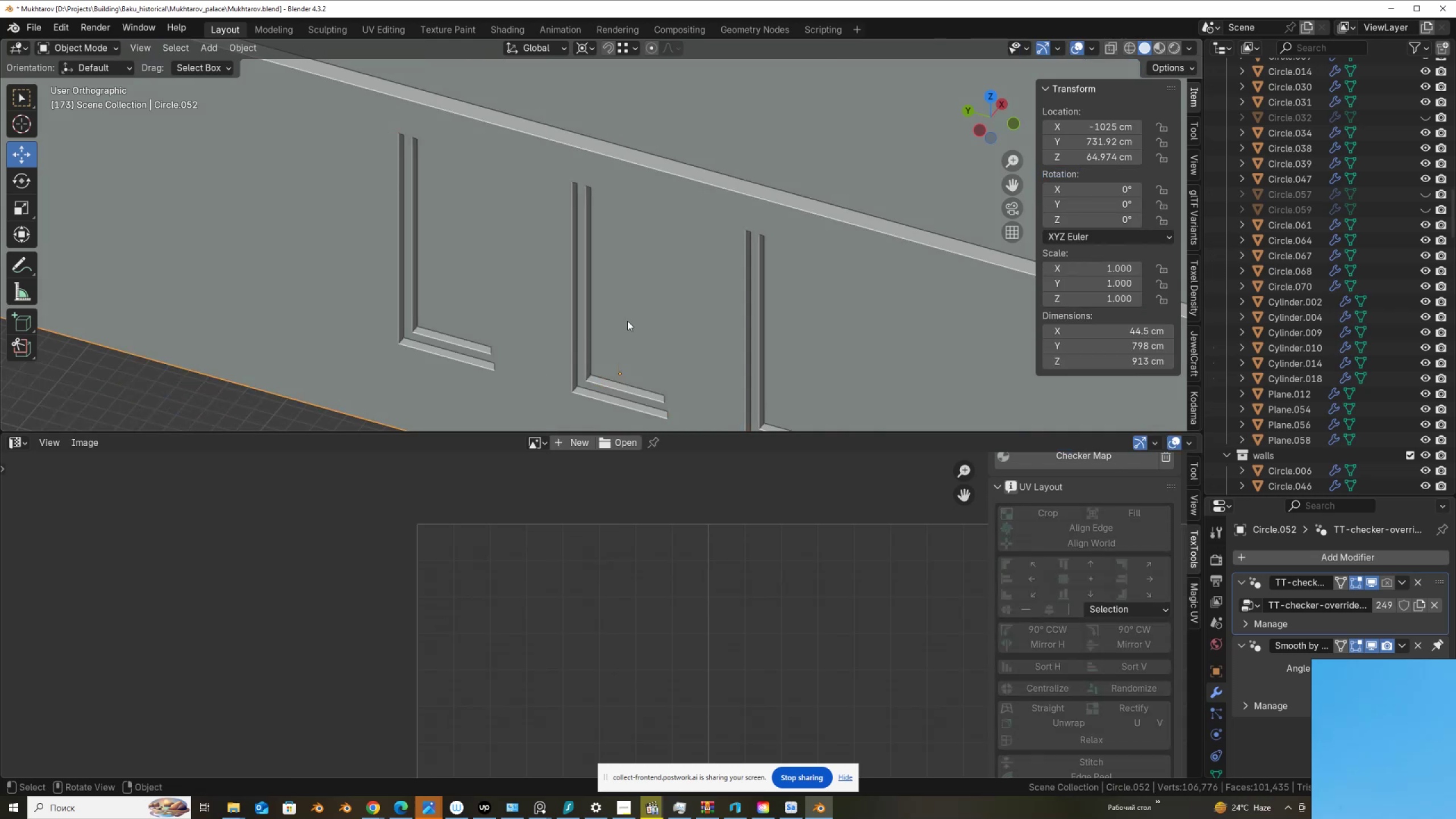 
left_click([627, 320])
 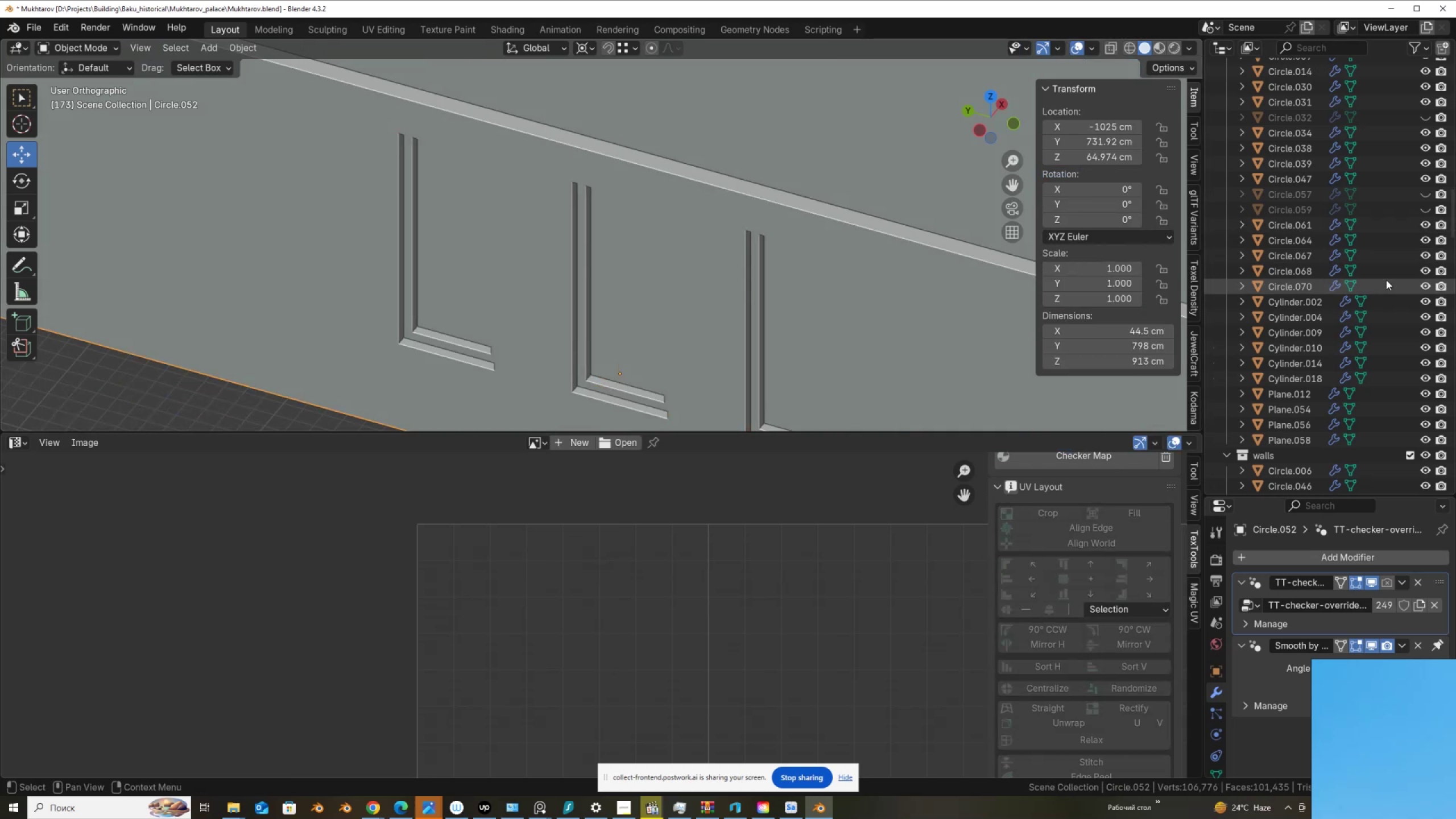 
key(NumpadDecimal)
 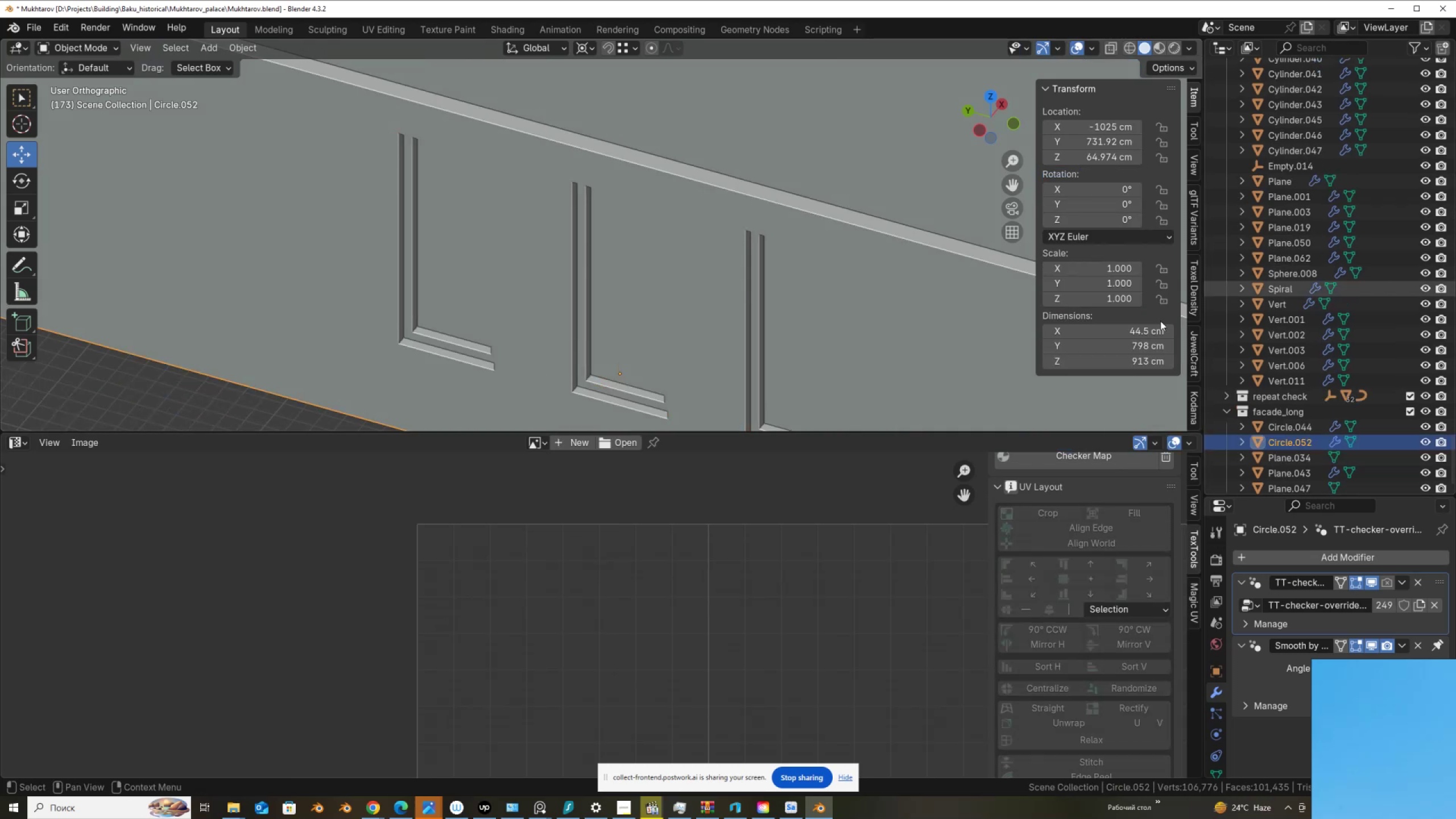 
scroll: coordinate [562, 322], scroll_direction: down, amount: 7.0
 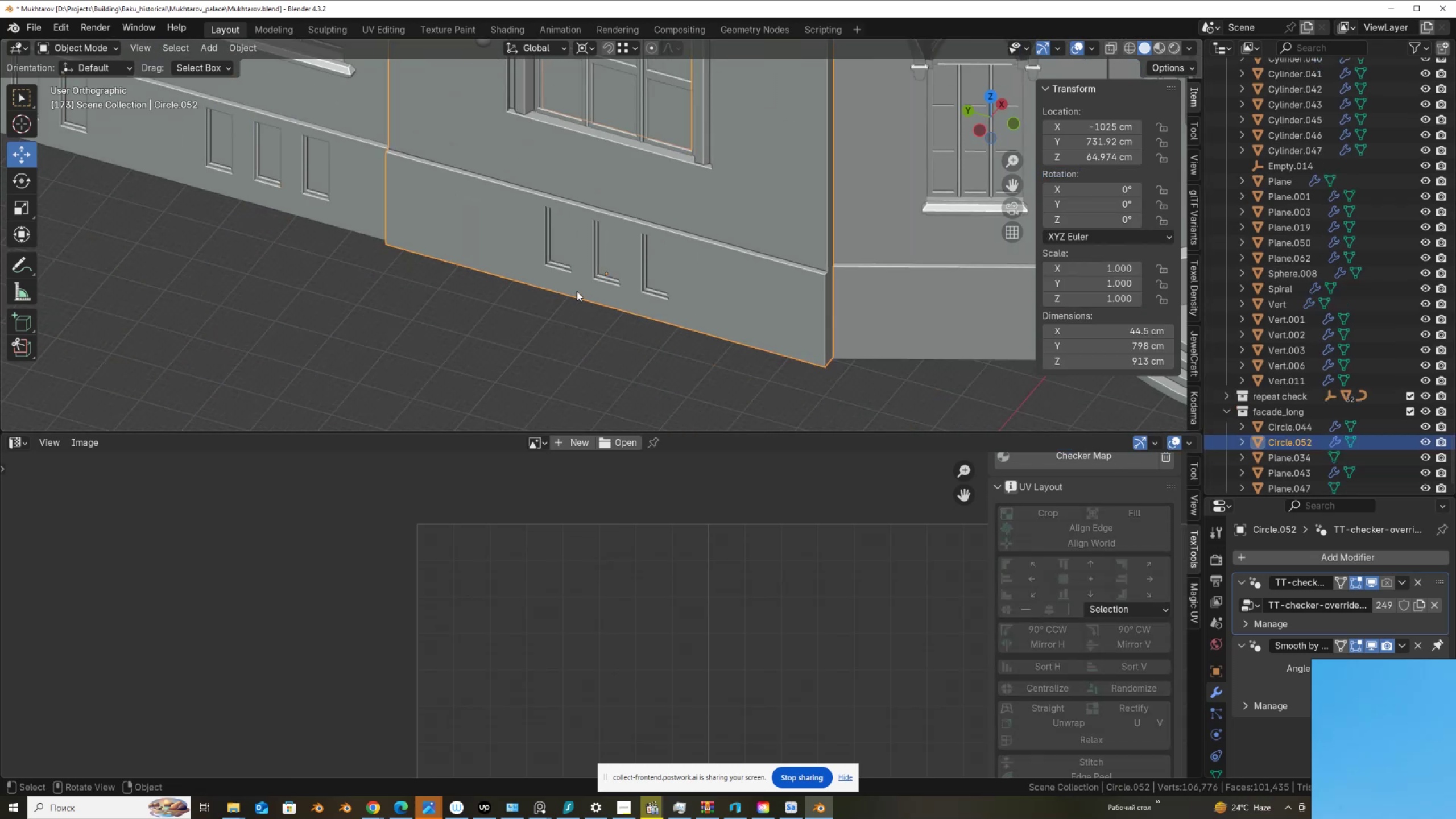 
left_click([579, 288])
 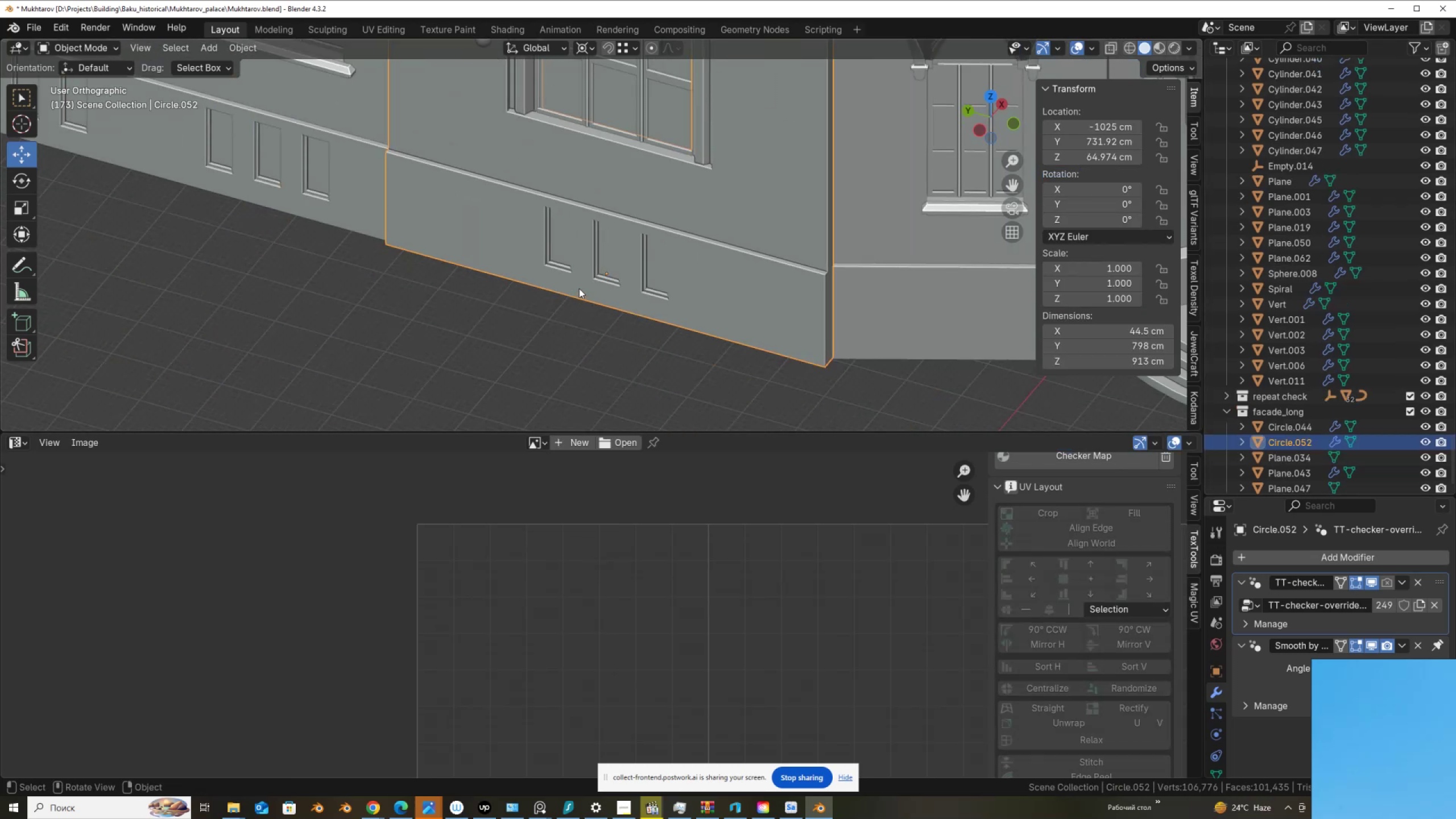 
scroll: coordinate [579, 288], scroll_direction: up, amount: 3.0
 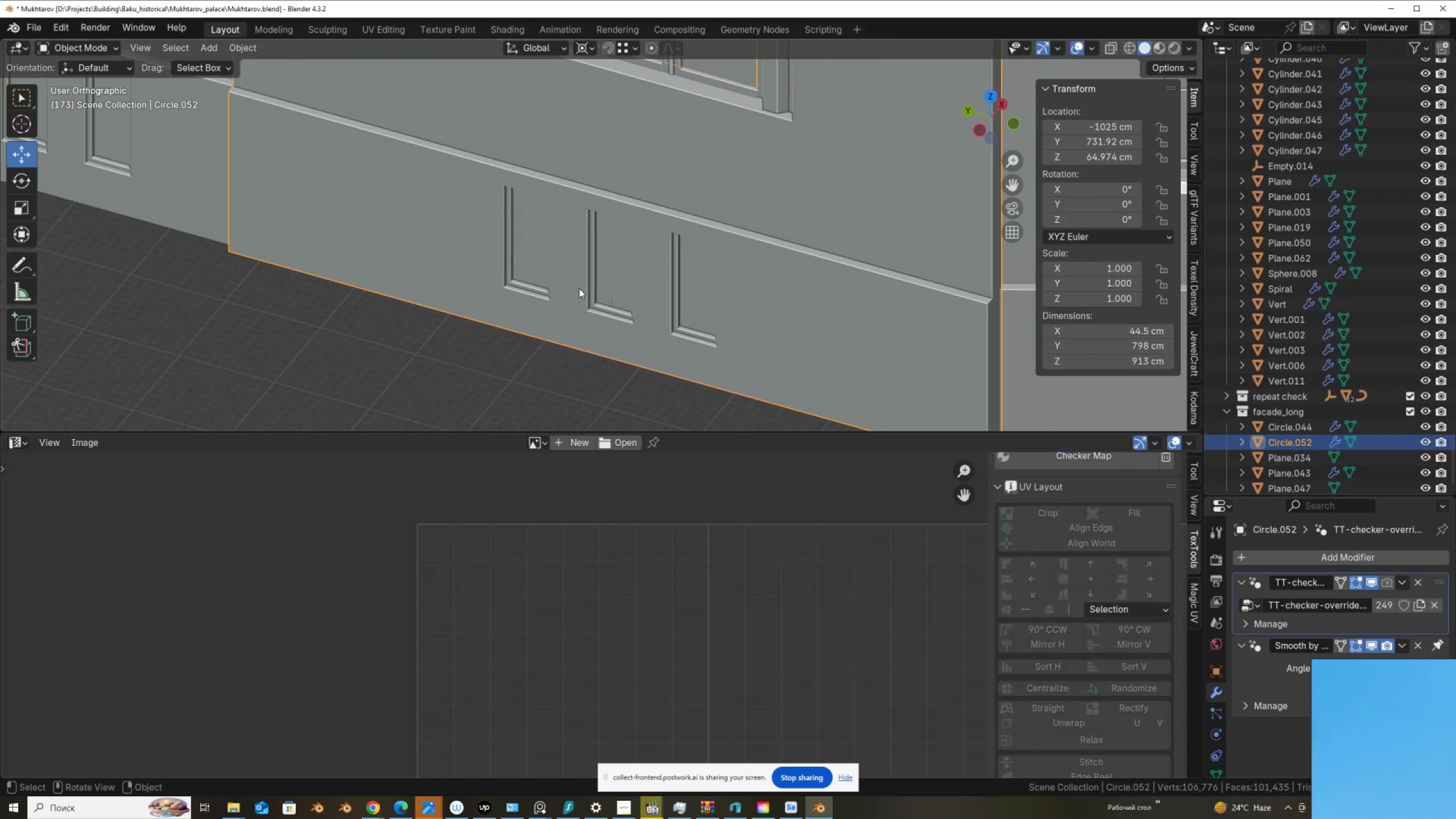 
key(Tab)
 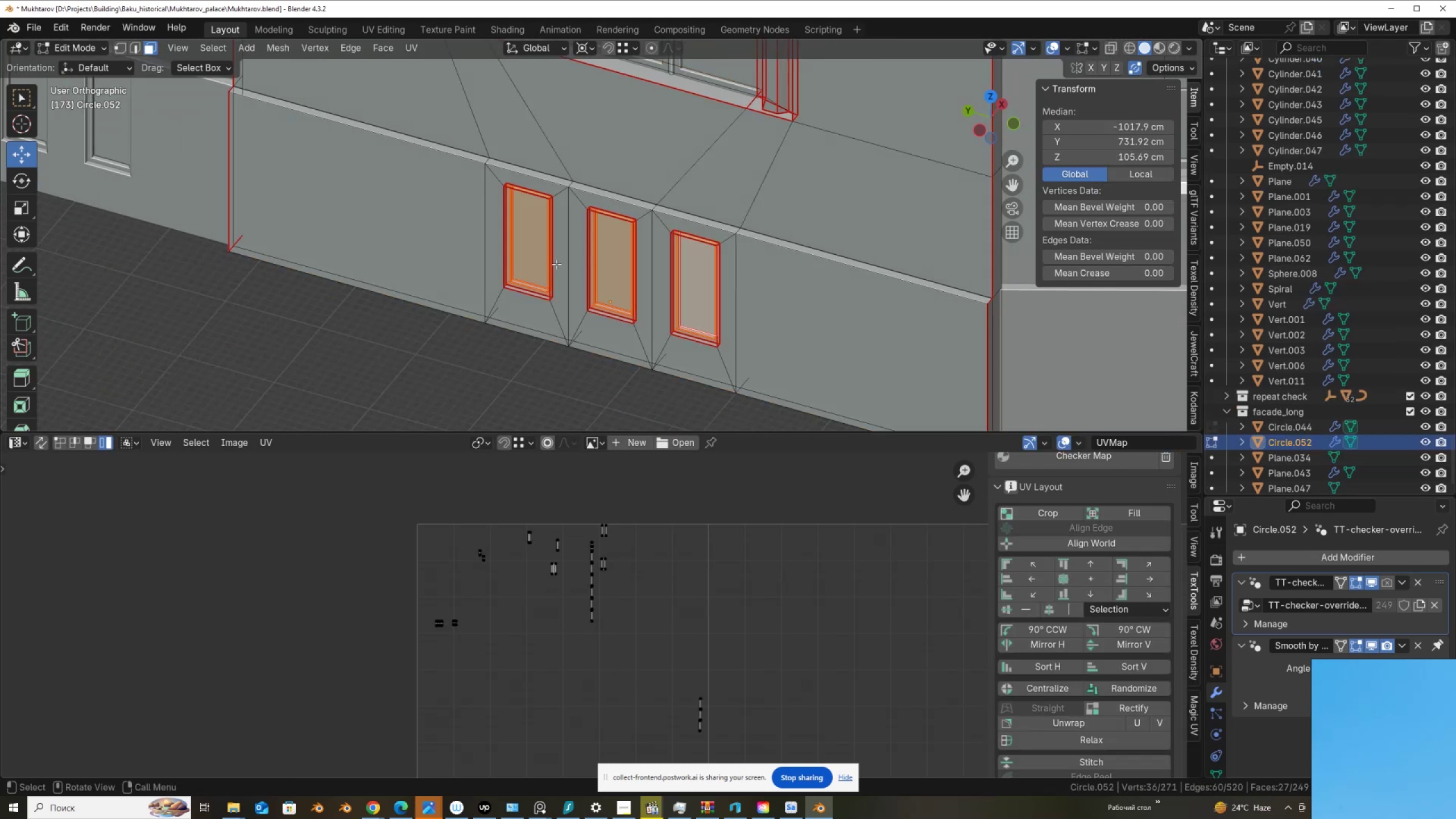 
scroll: coordinate [524, 286], scroll_direction: up, amount: 6.0
 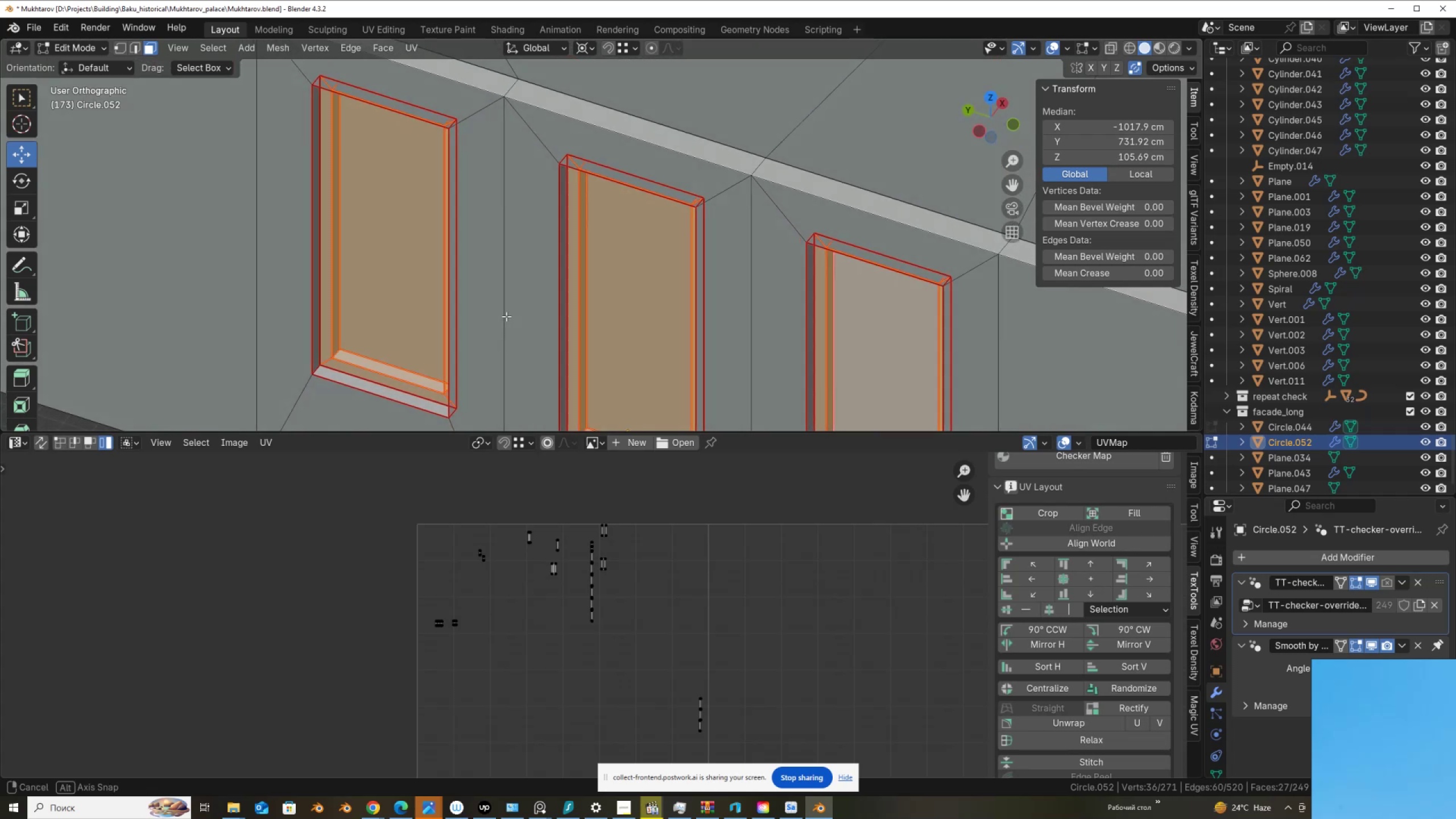 
scroll: coordinate [556, 276], scroll_direction: down, amount: 5.0
 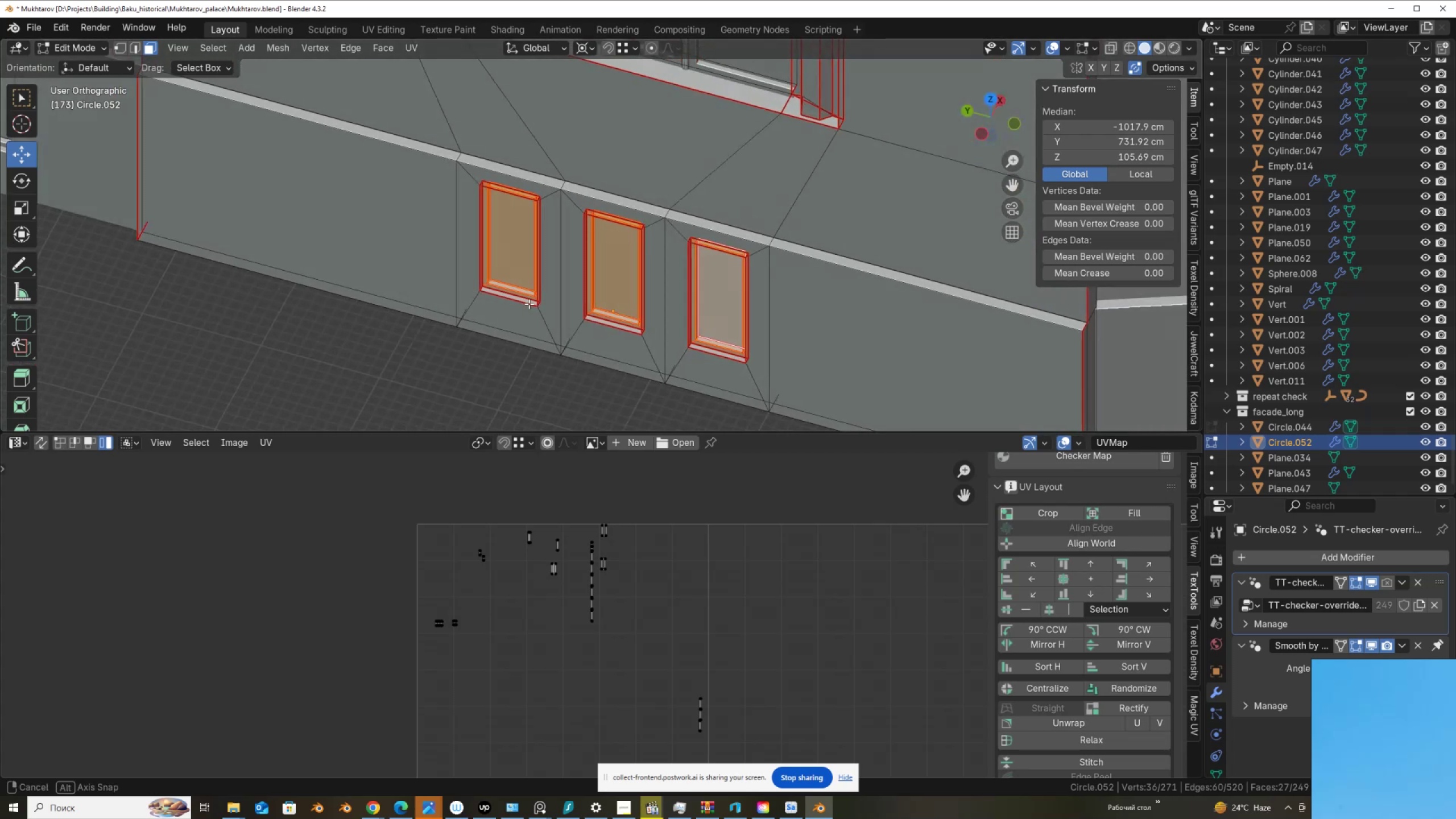 
scroll: coordinate [533, 304], scroll_direction: up, amount: 2.0
 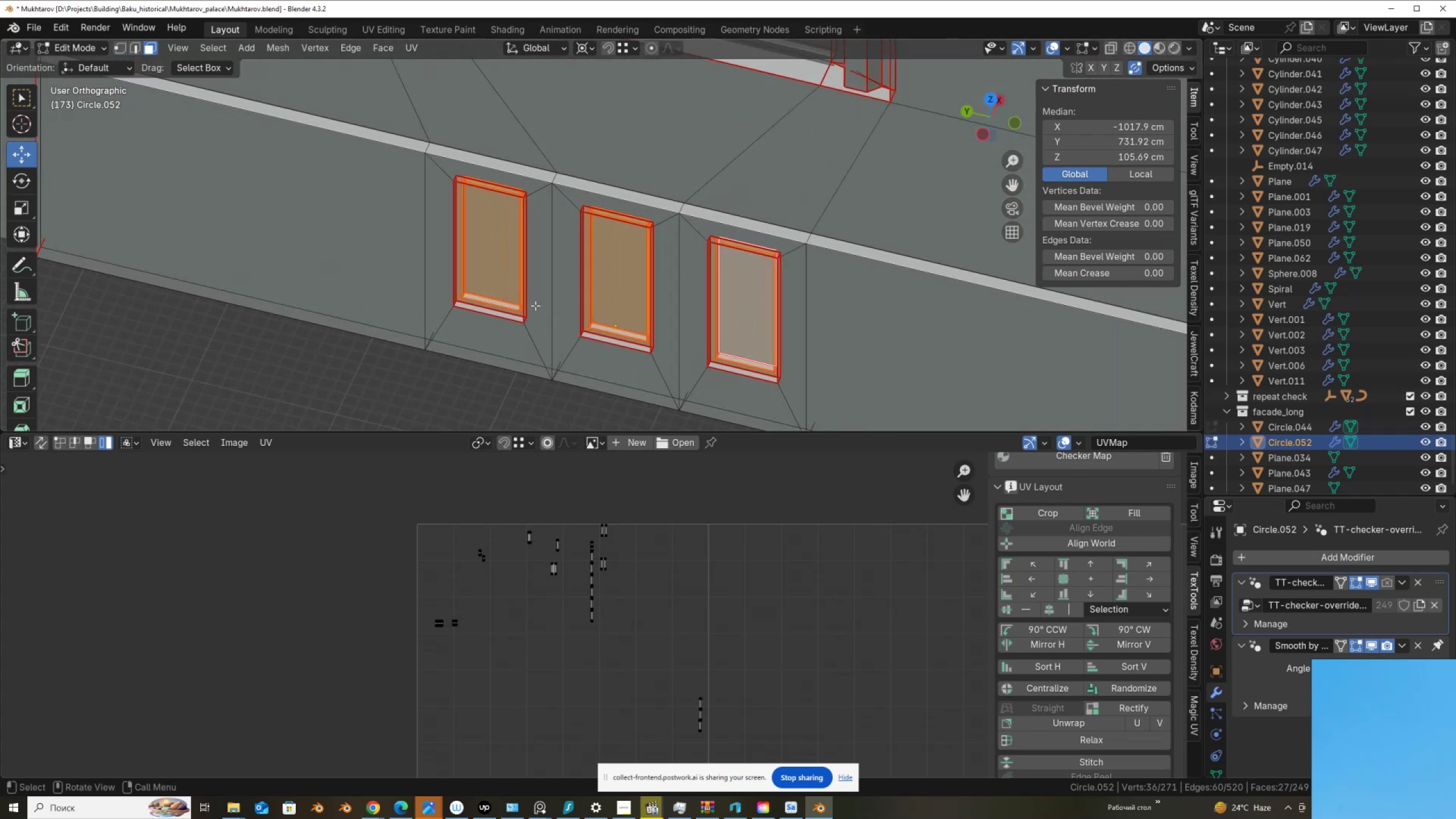 
key(P)
 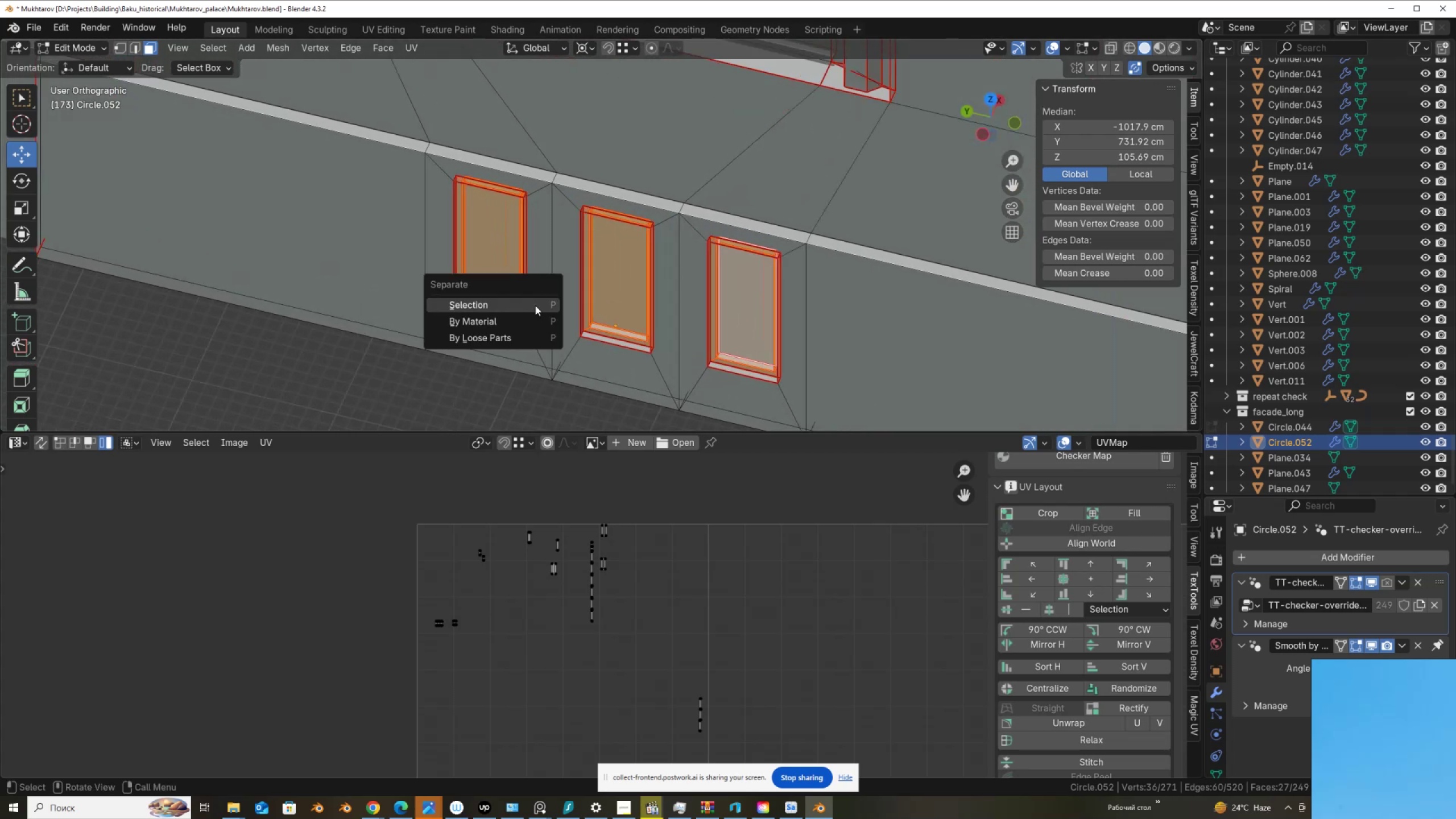 
left_click([535, 305])
 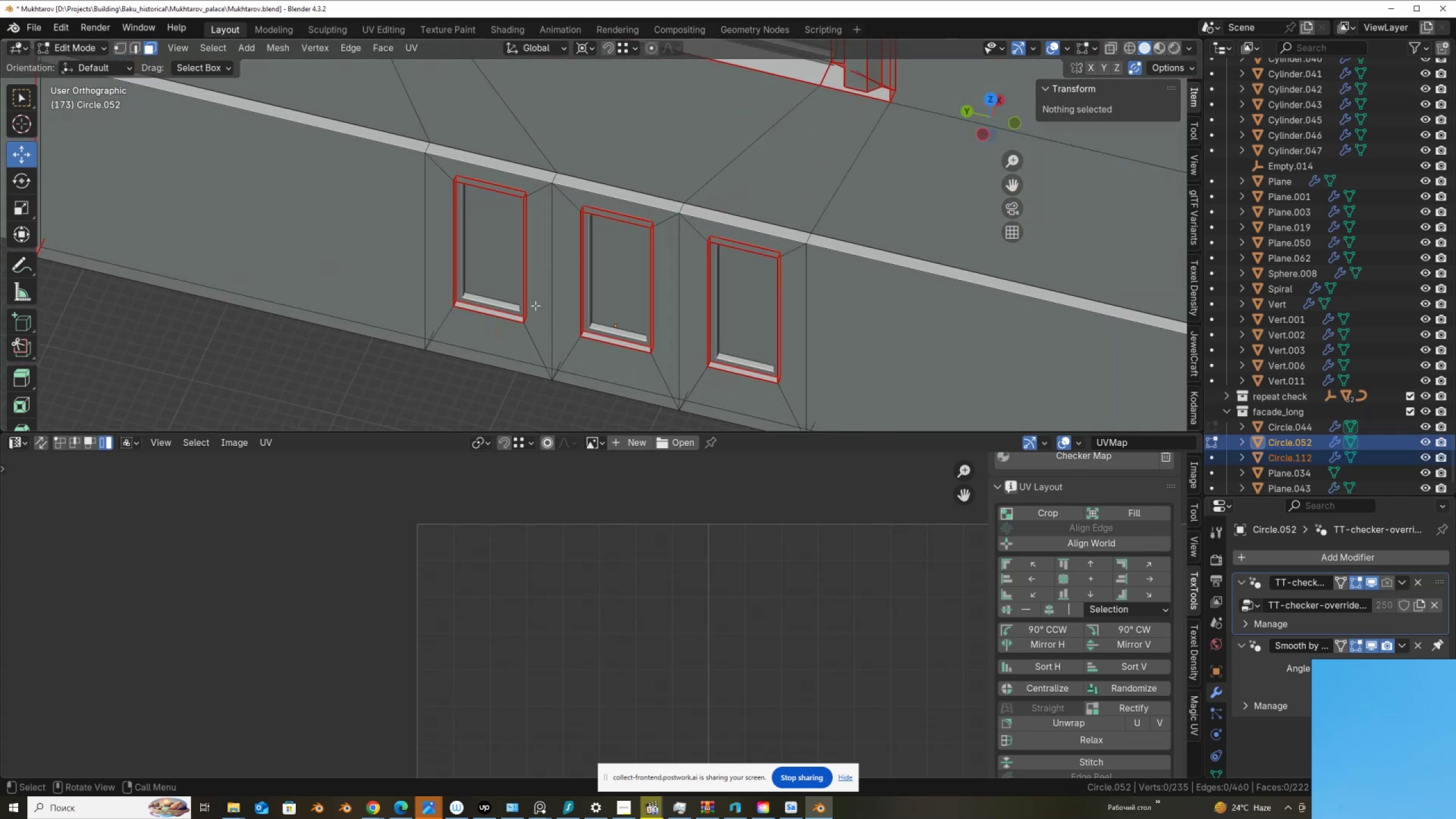 
key(Tab)
 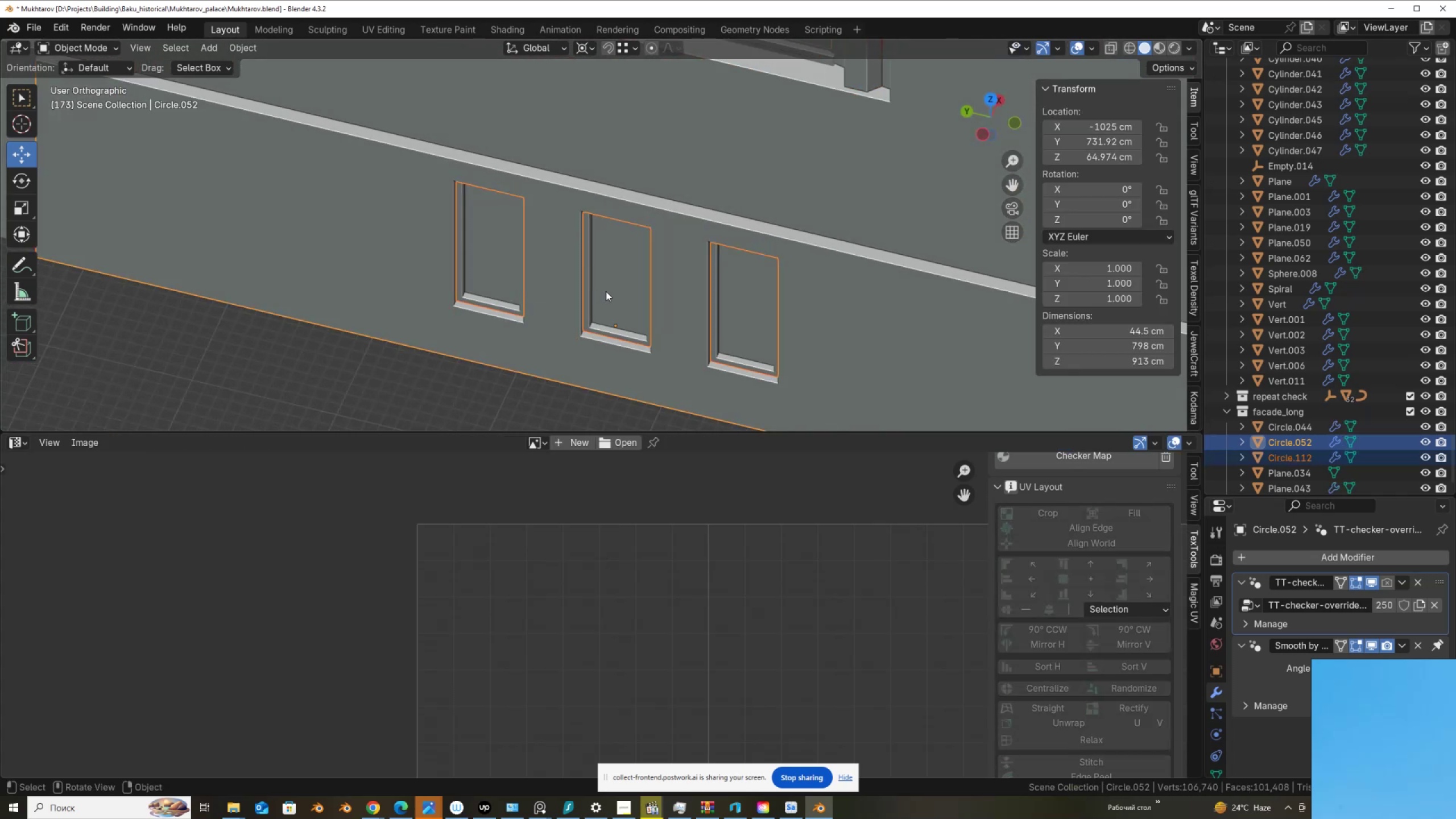 
left_click([611, 291])
 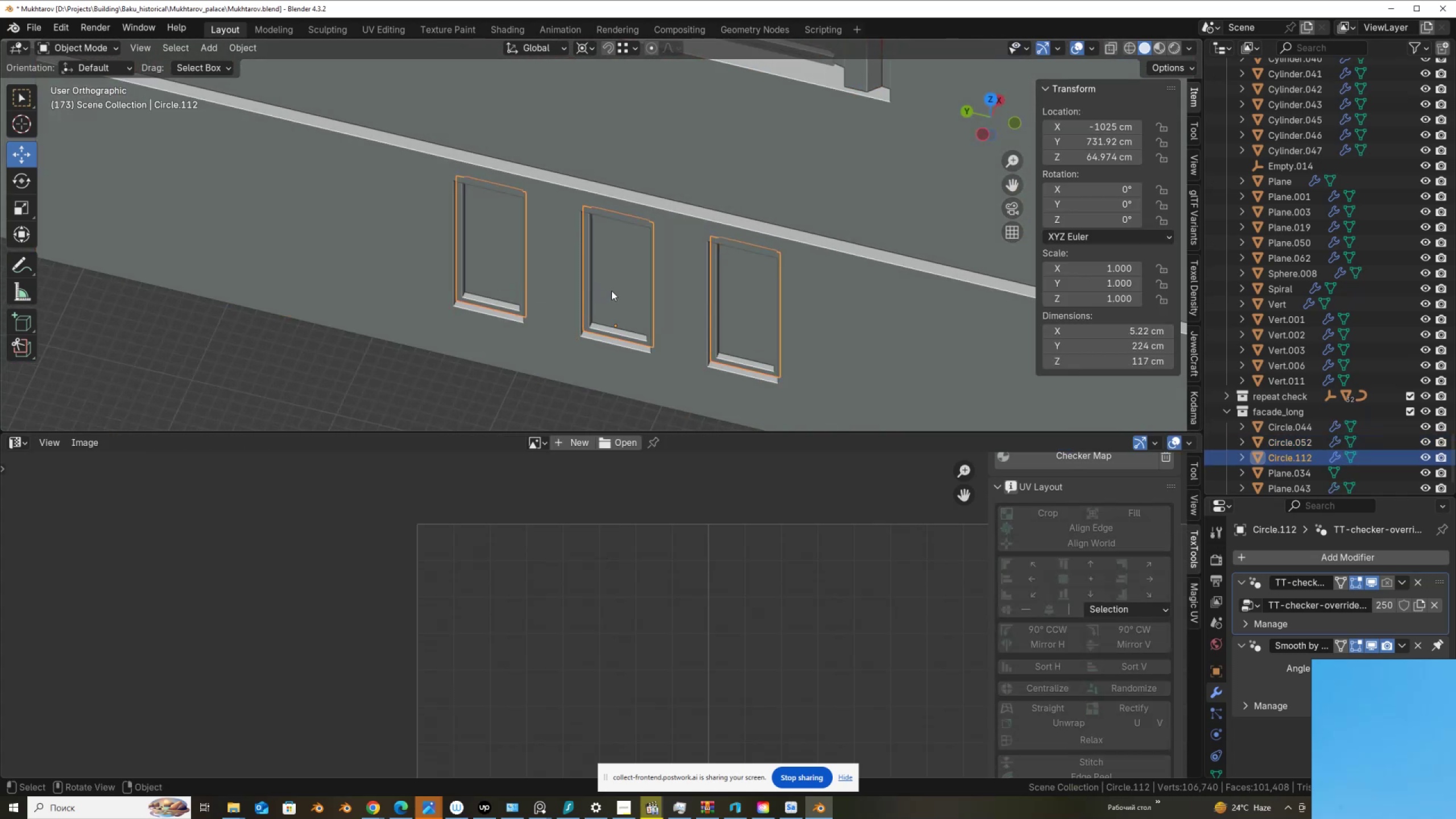 
scroll: coordinate [611, 291], scroll_direction: down, amount: 7.0
 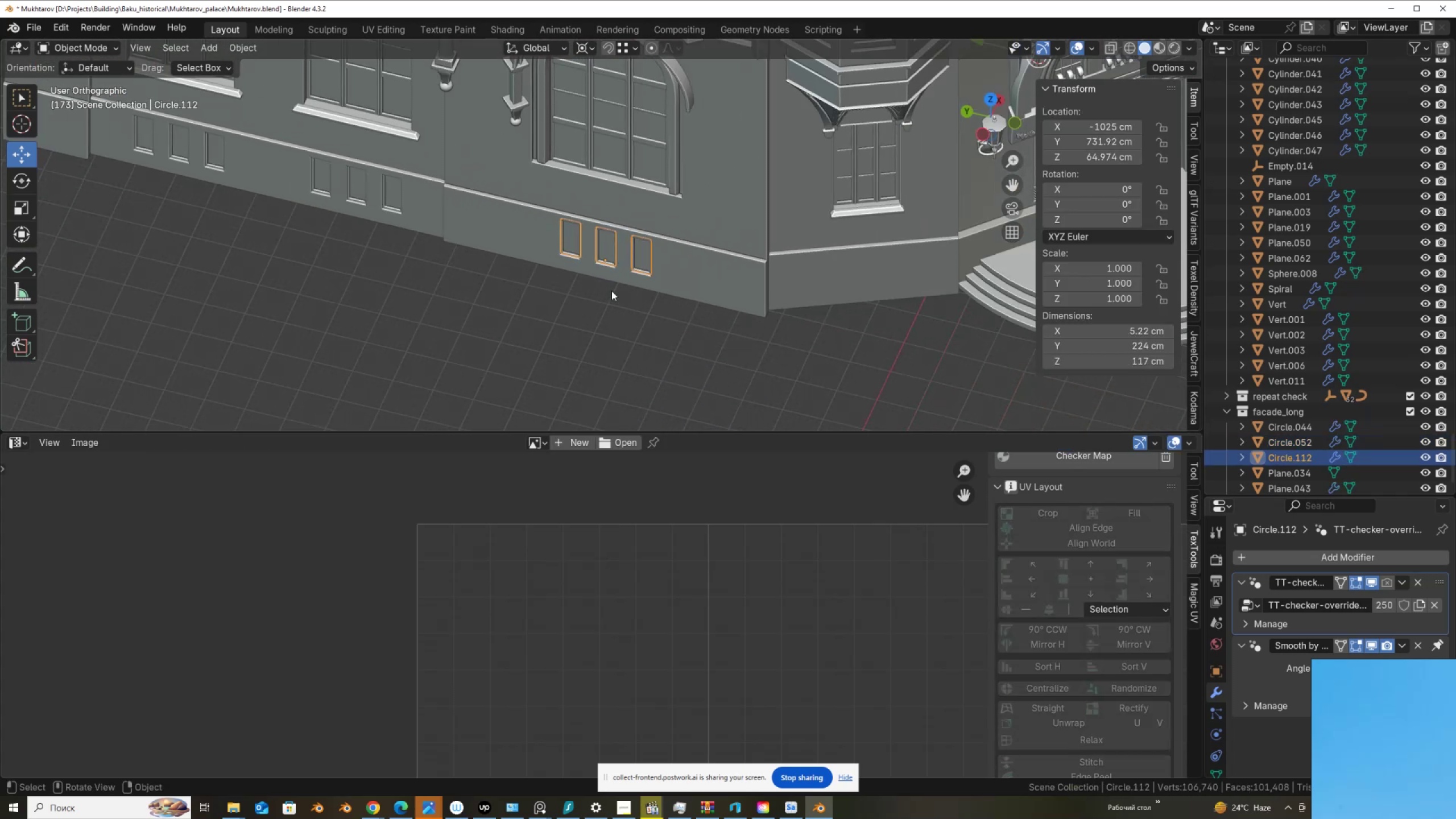 
key(M)
 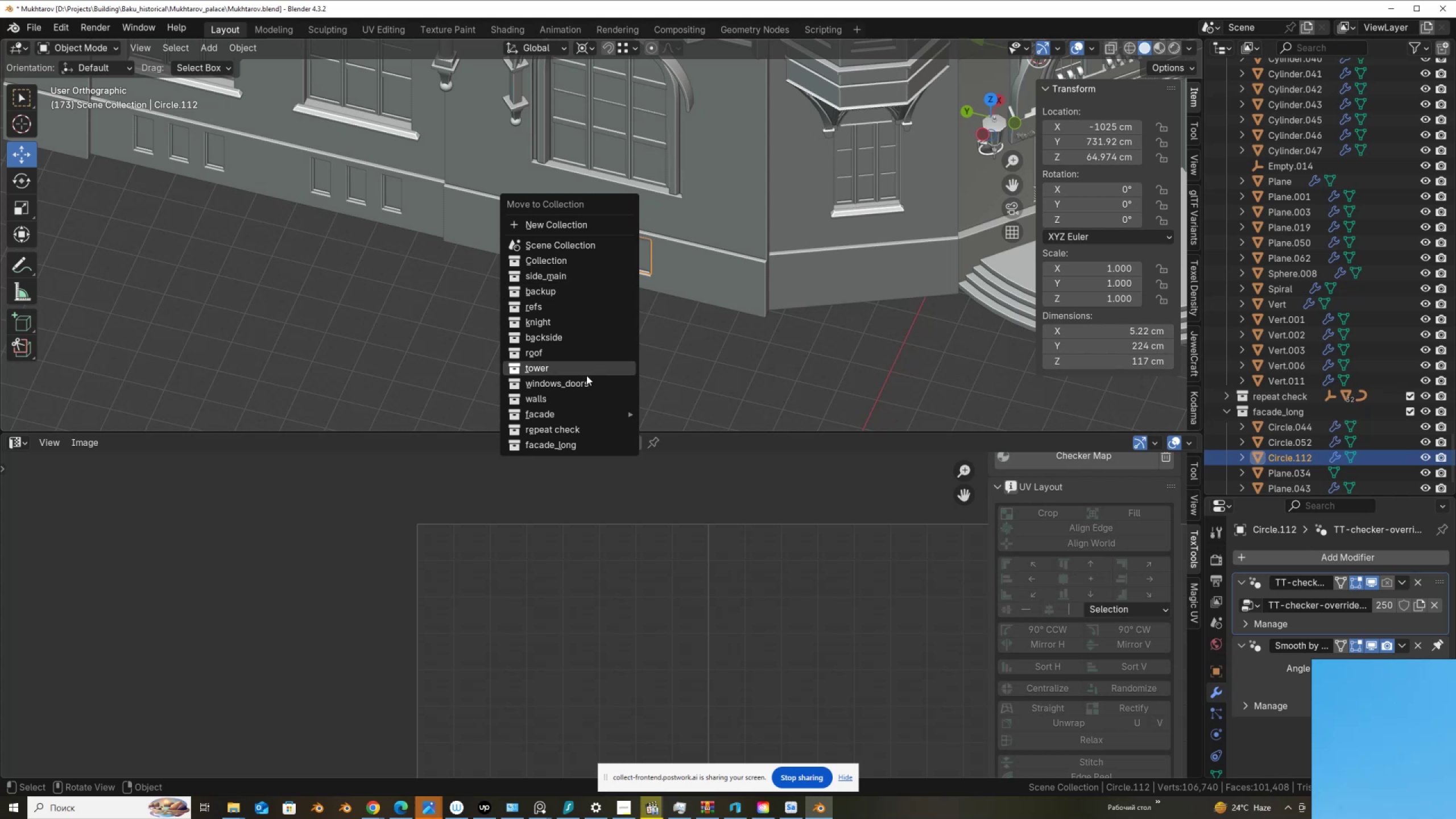 
left_click([590, 382])
 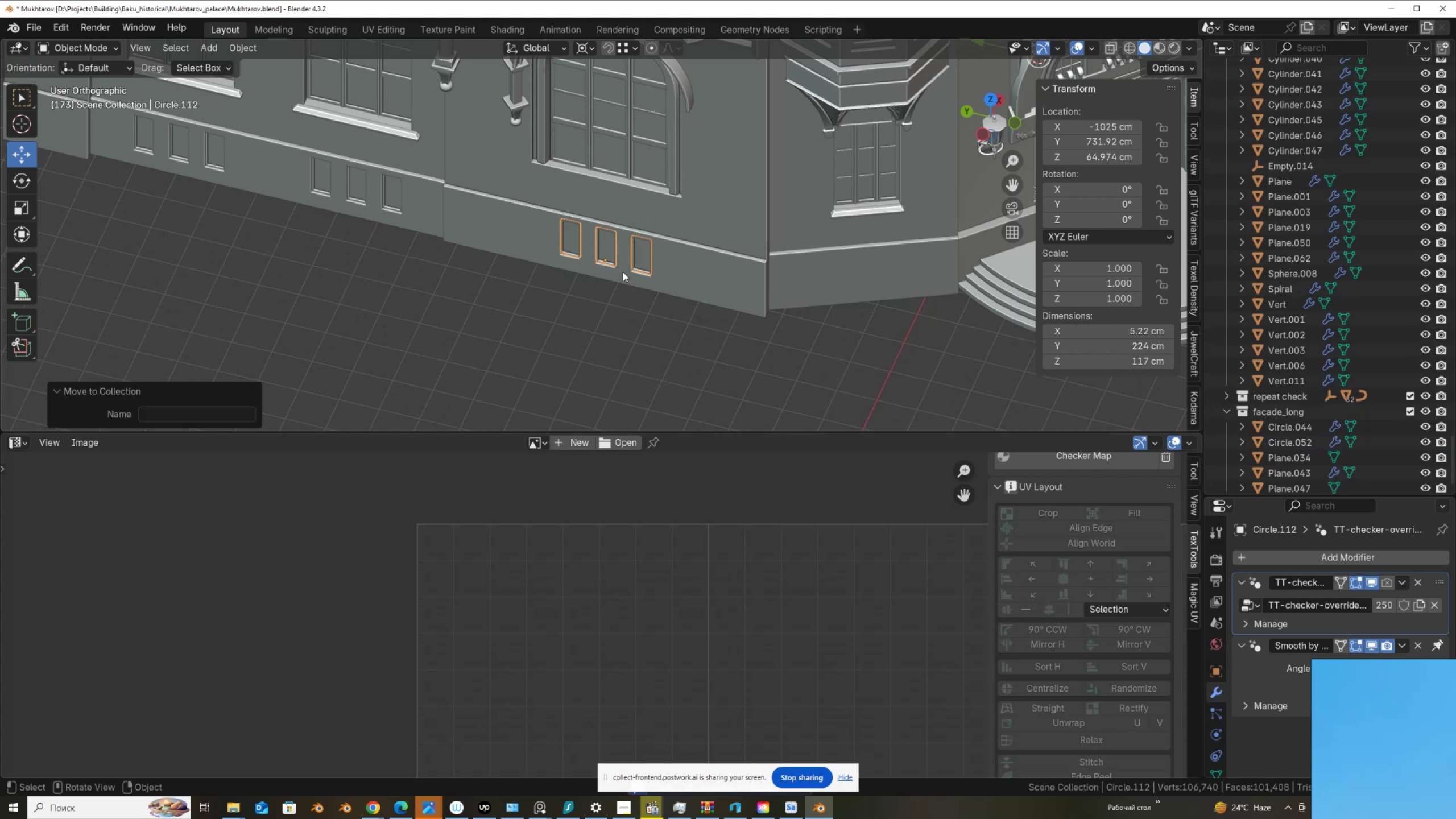 
wait(5.29)
 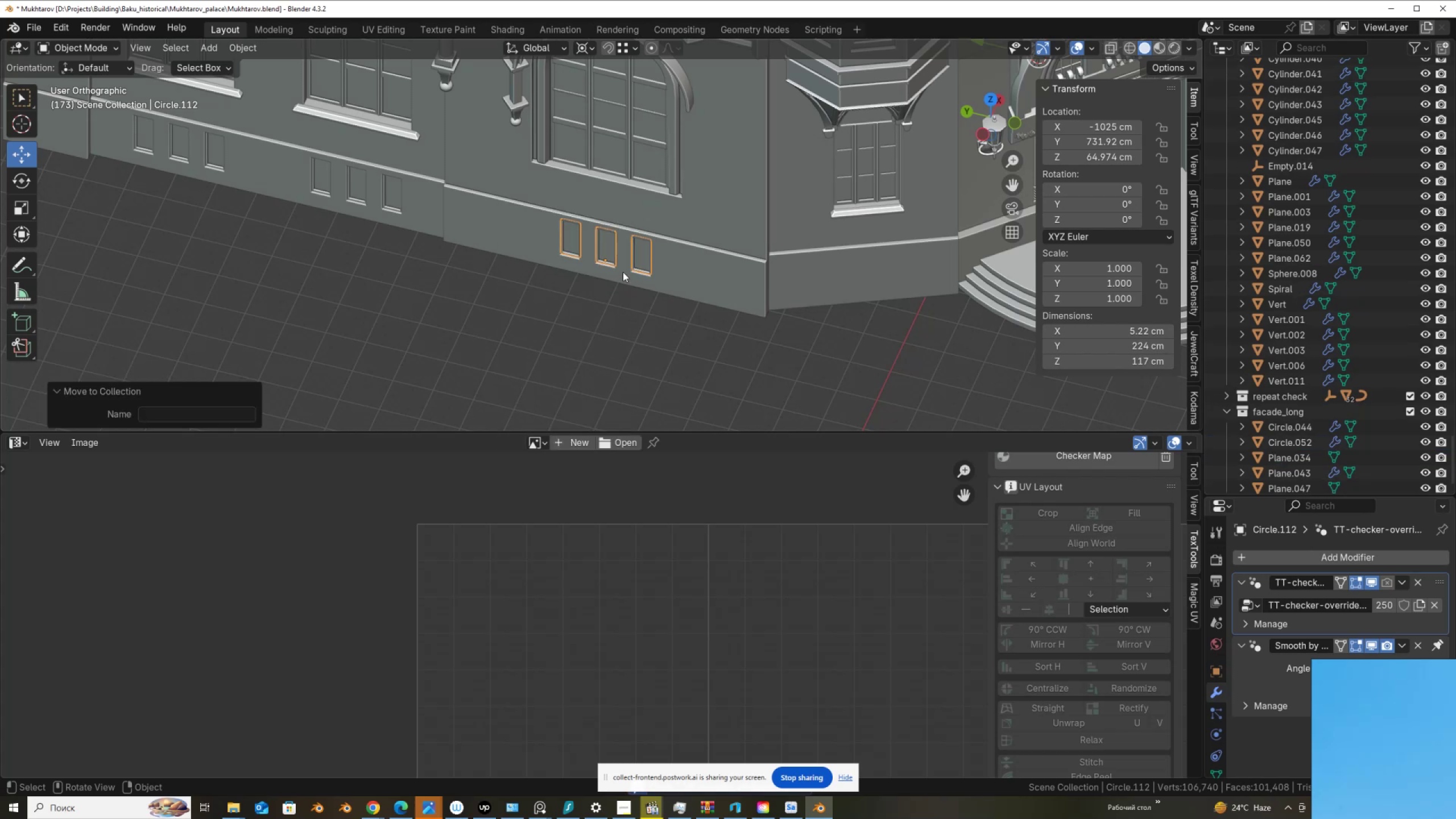 
hold_key(key=ShiftLeft, duration=0.64)
left_click([353, 187])
 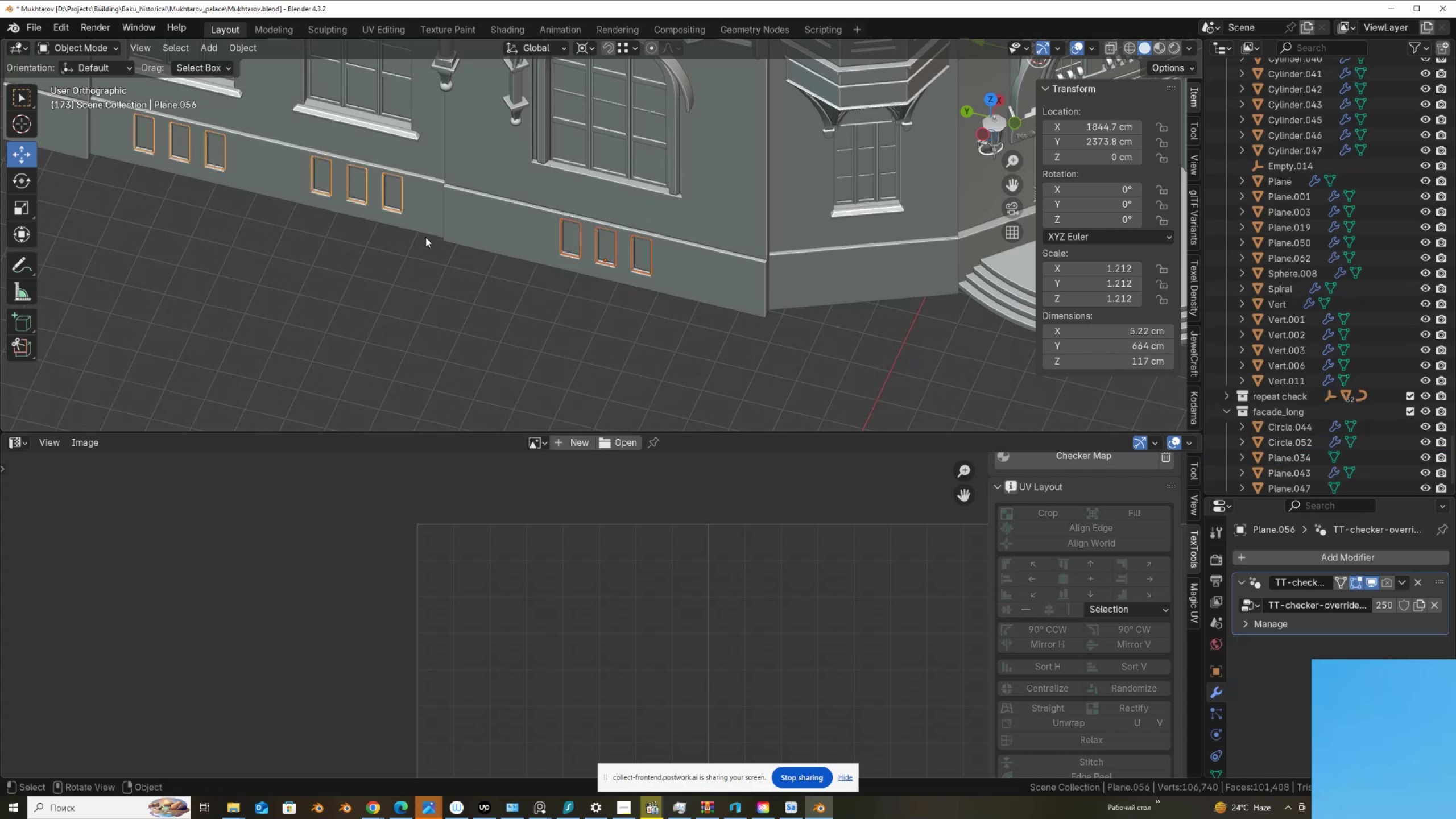 
key(Slash)
 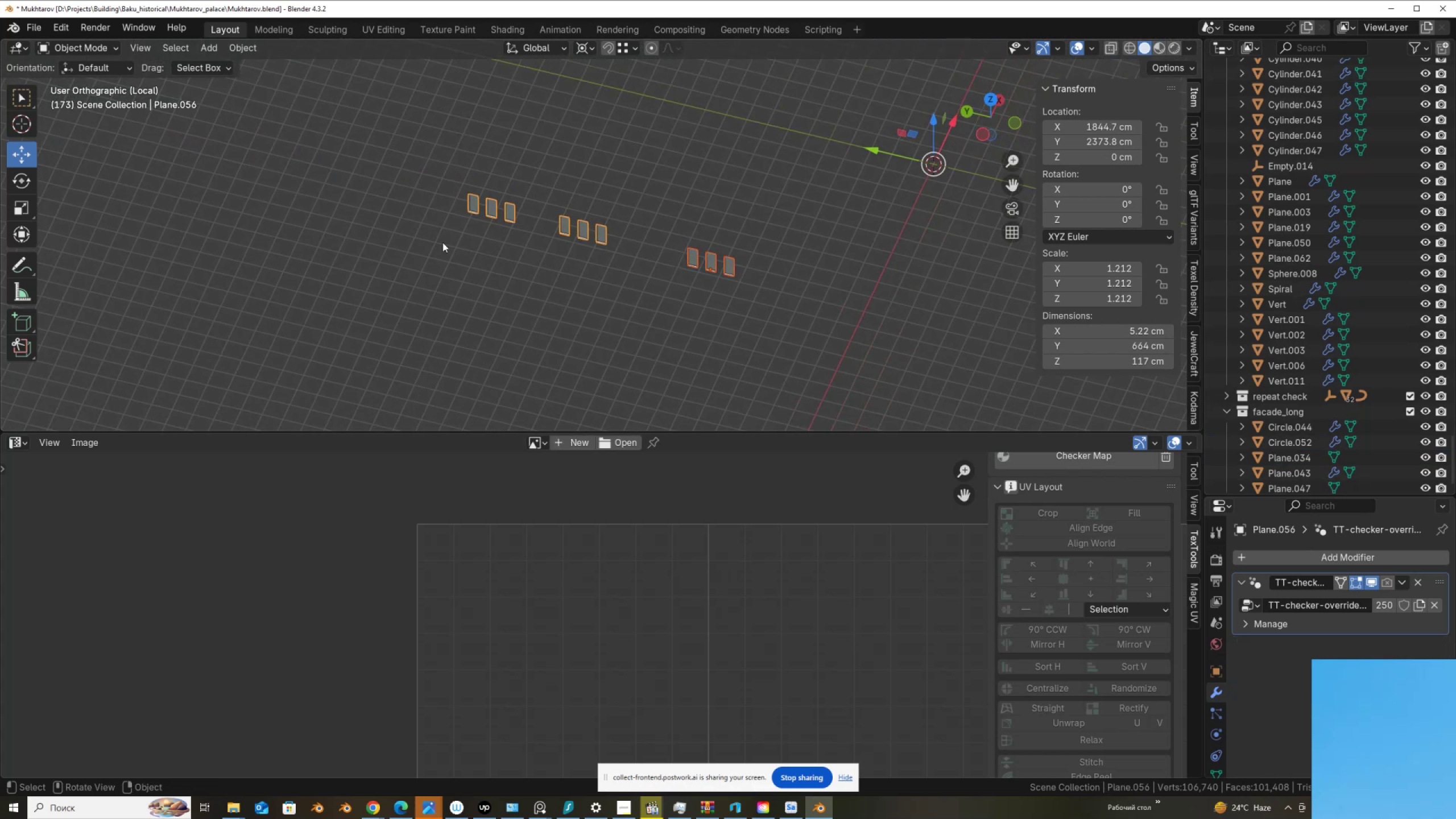 
scroll: coordinate [544, 228], scroll_direction: up, amount: 2.0
 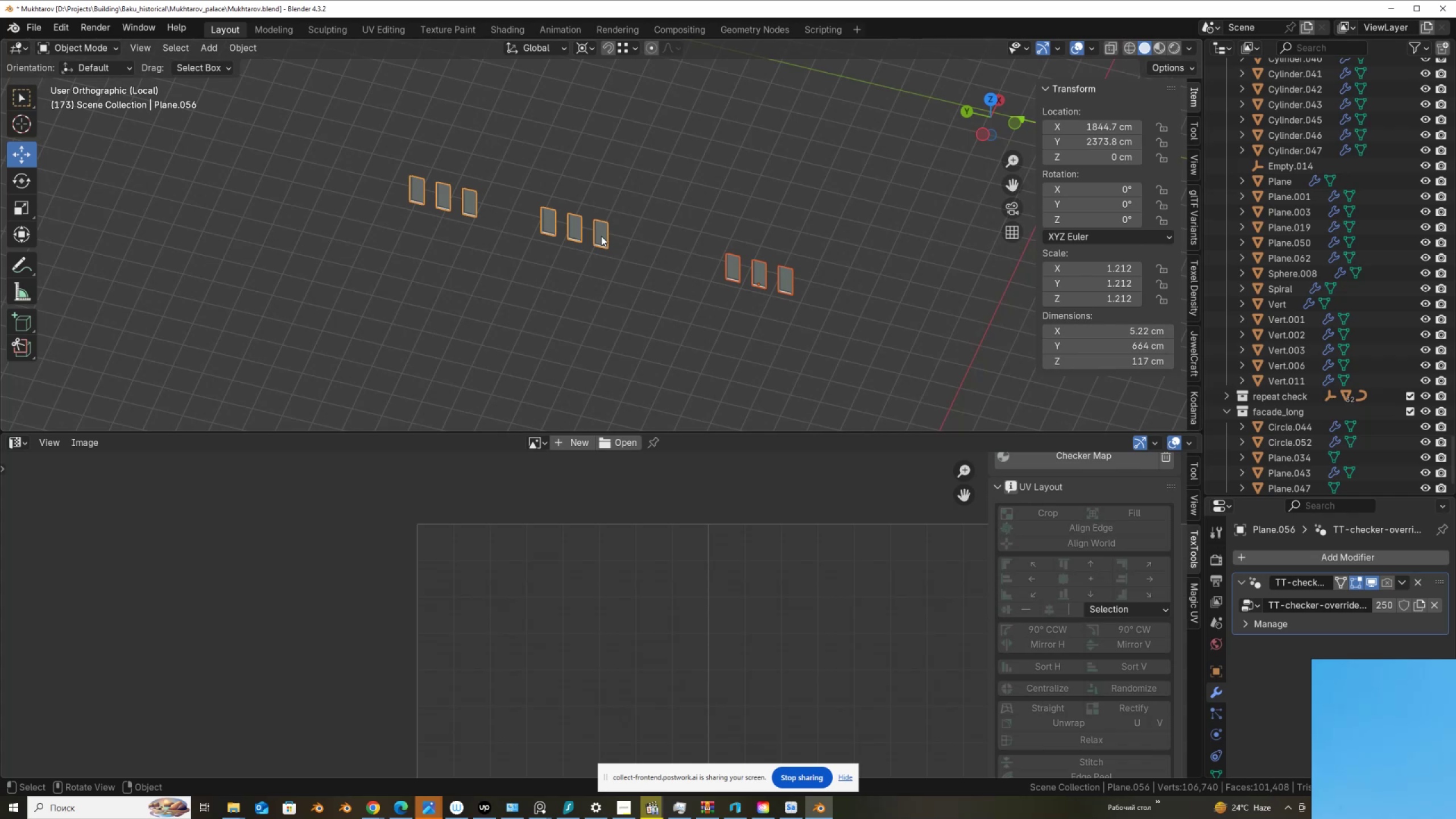 
left_click([604, 238])
 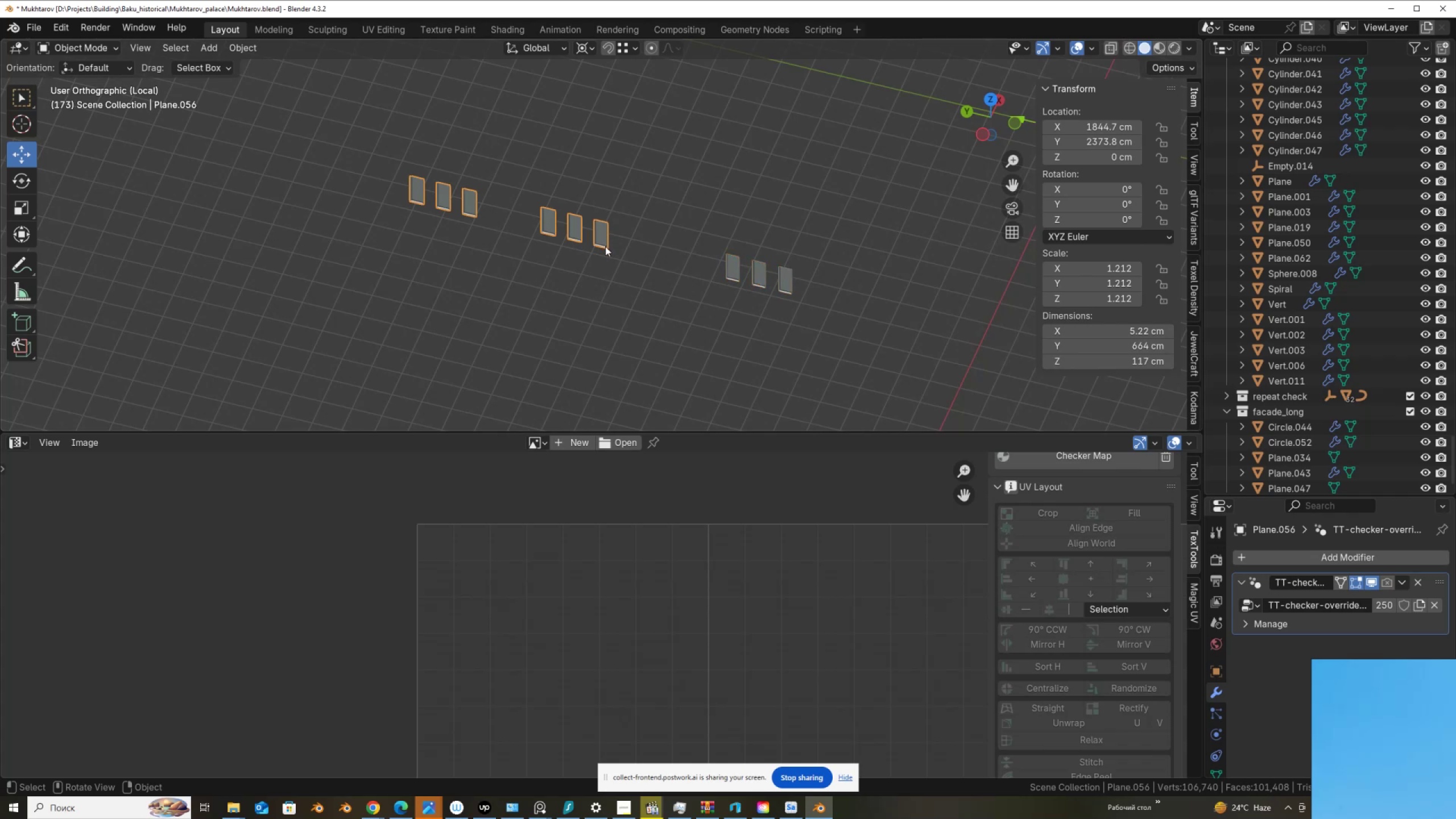 
key(Tab)
 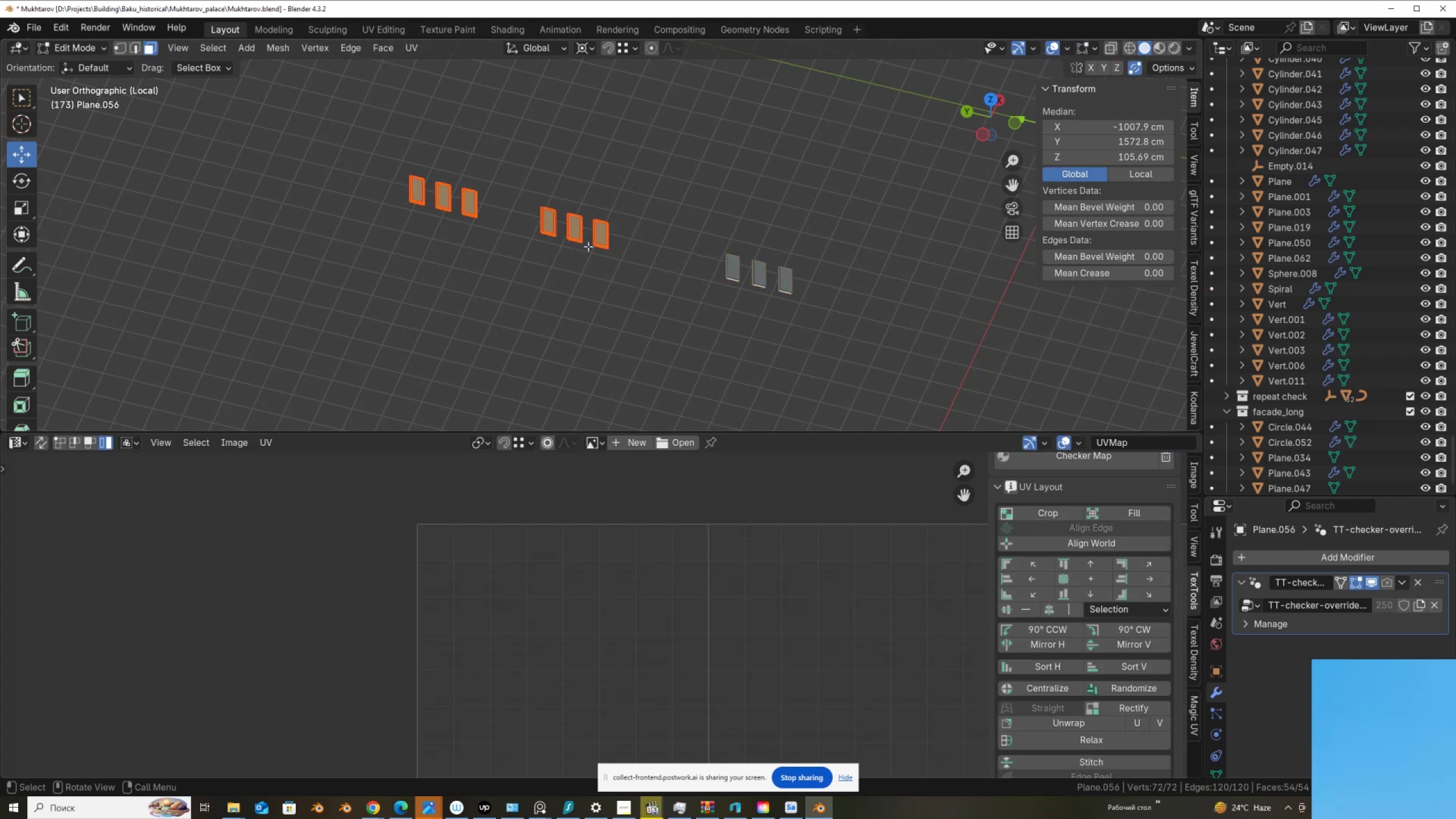 
key(Alt+AltLeft)
 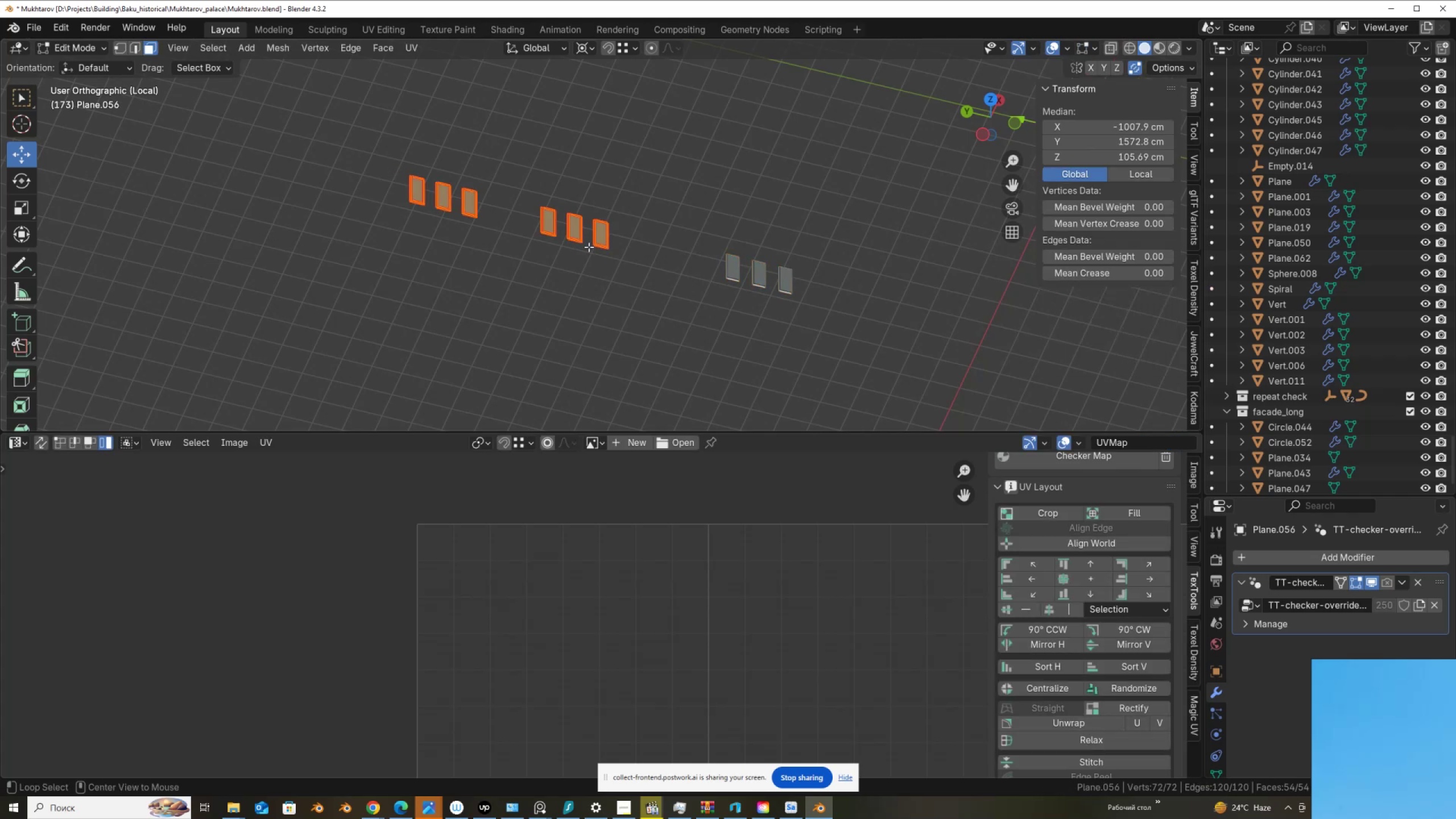 
key(Alt+Z)
 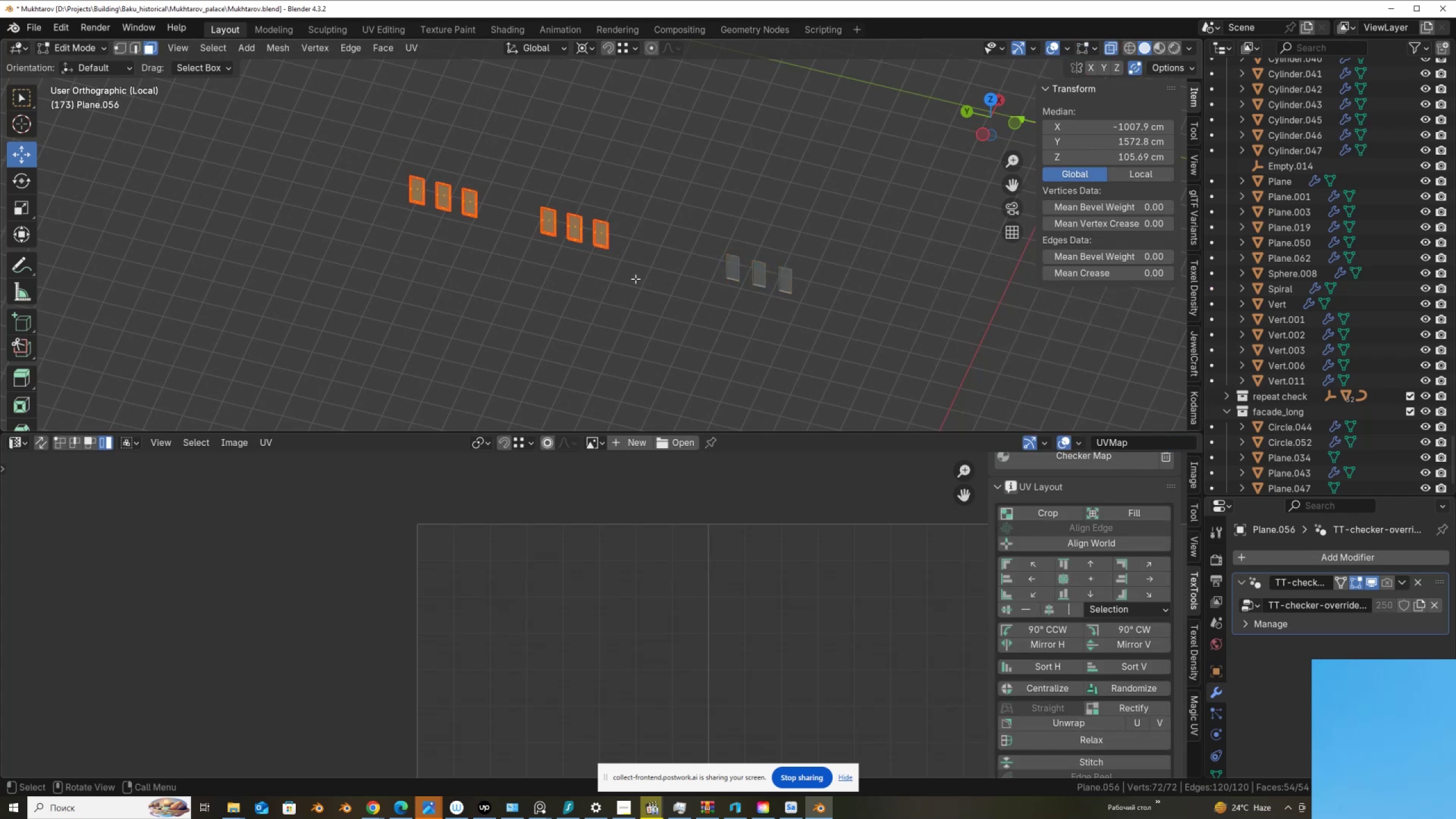 
left_click_drag(start_coordinate=[632, 273], to_coordinate=[584, 207])
 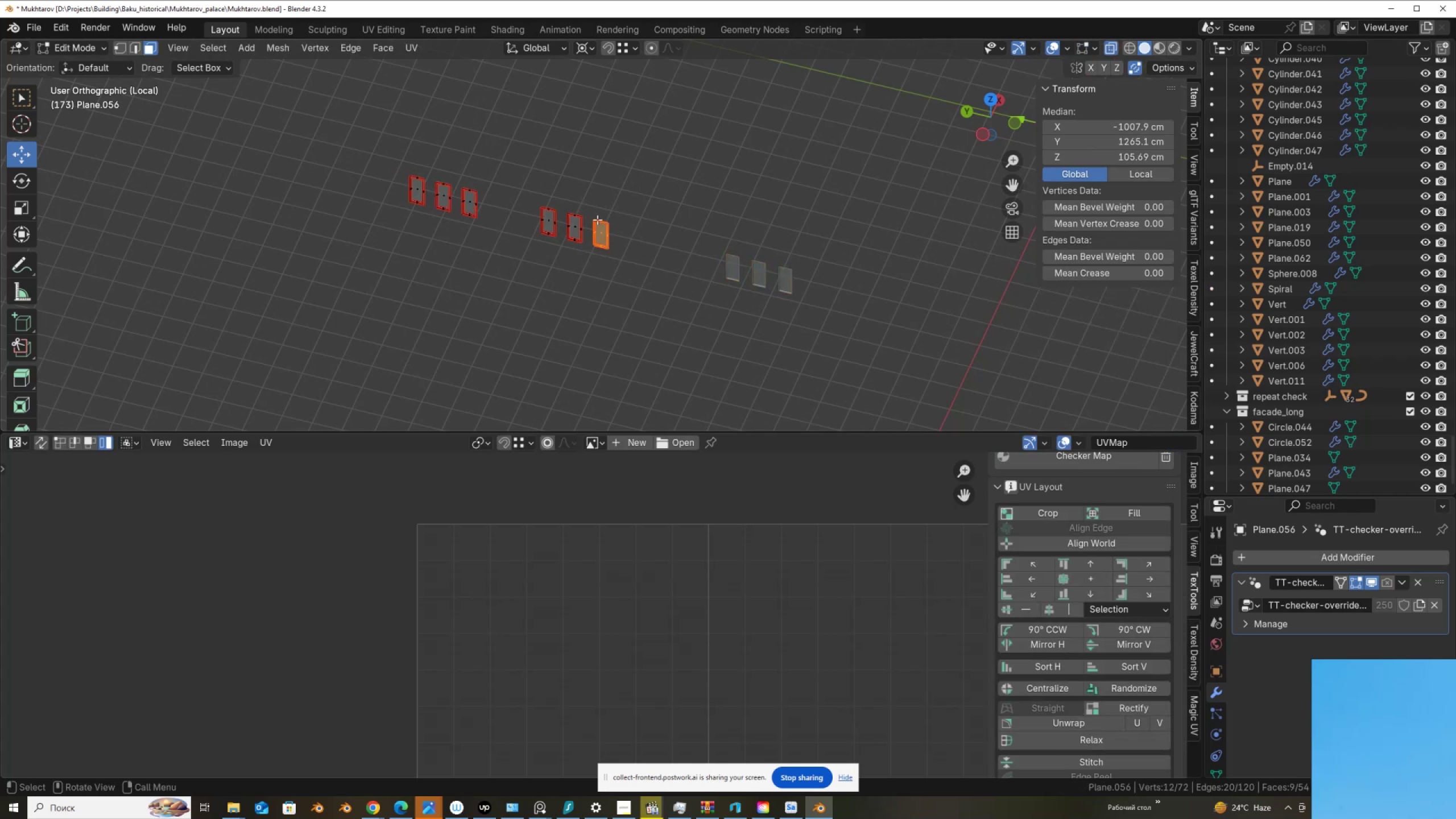 
key(P)
 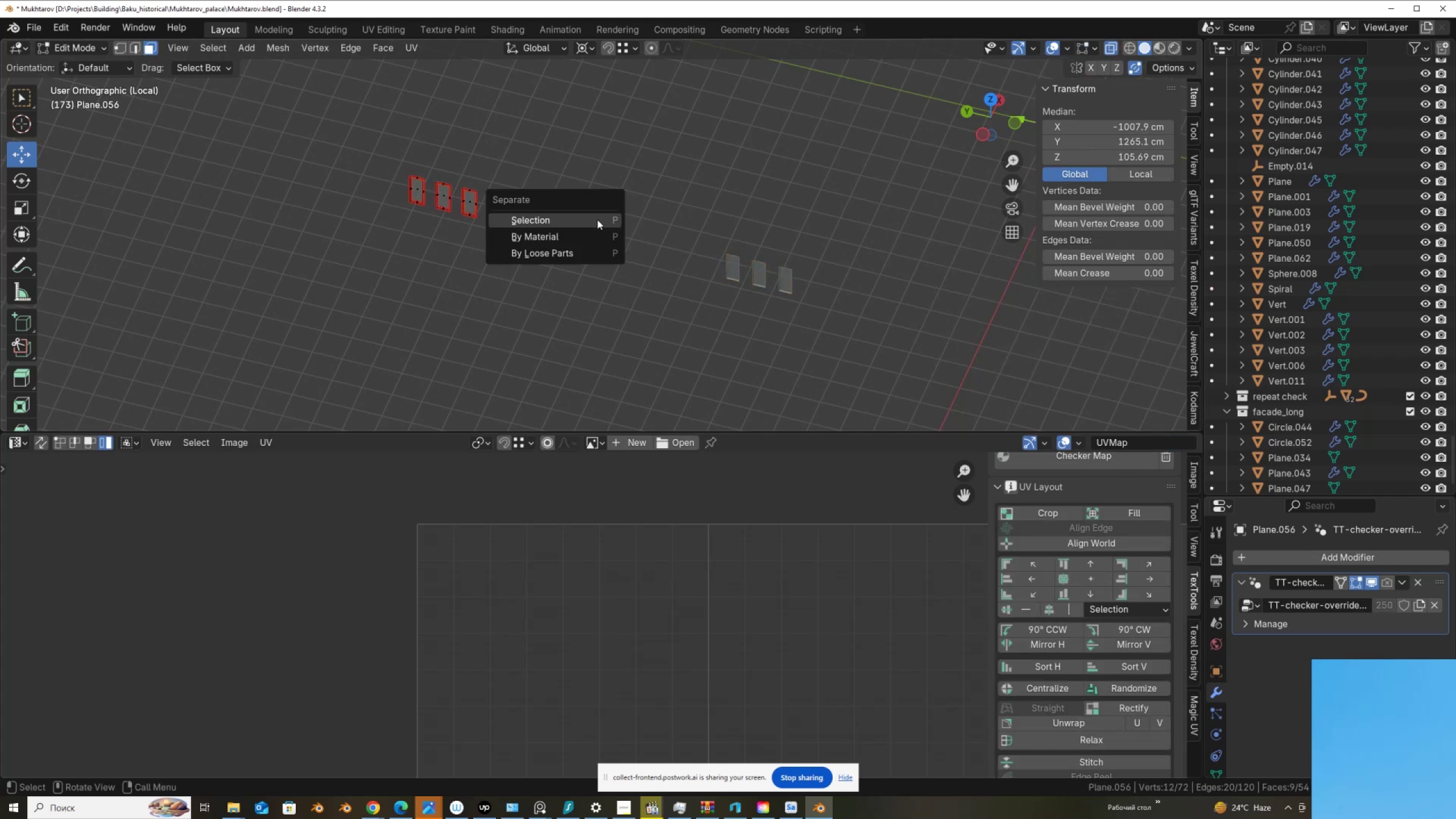 
left_click([597, 220])
 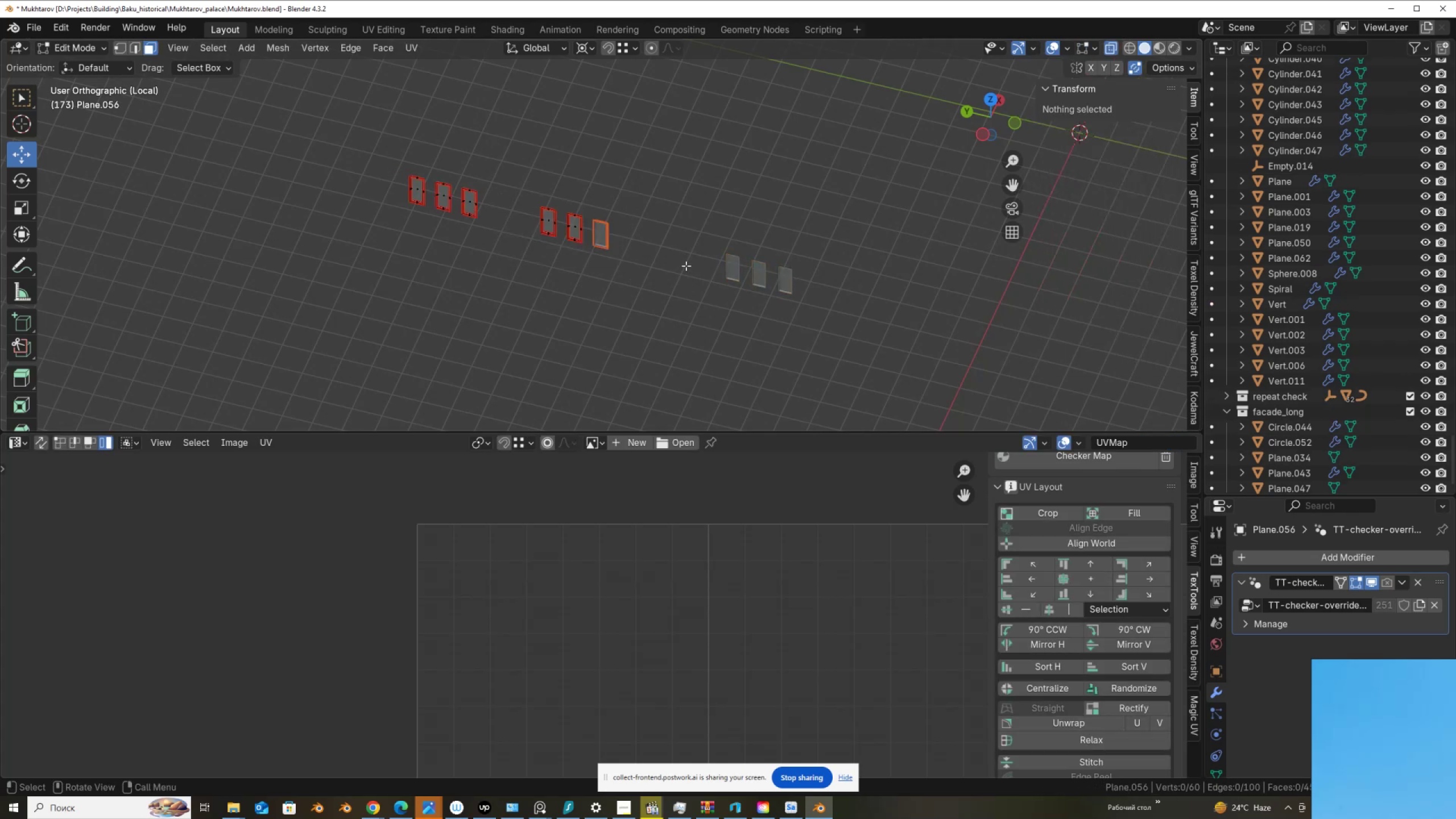 
key(Tab)
 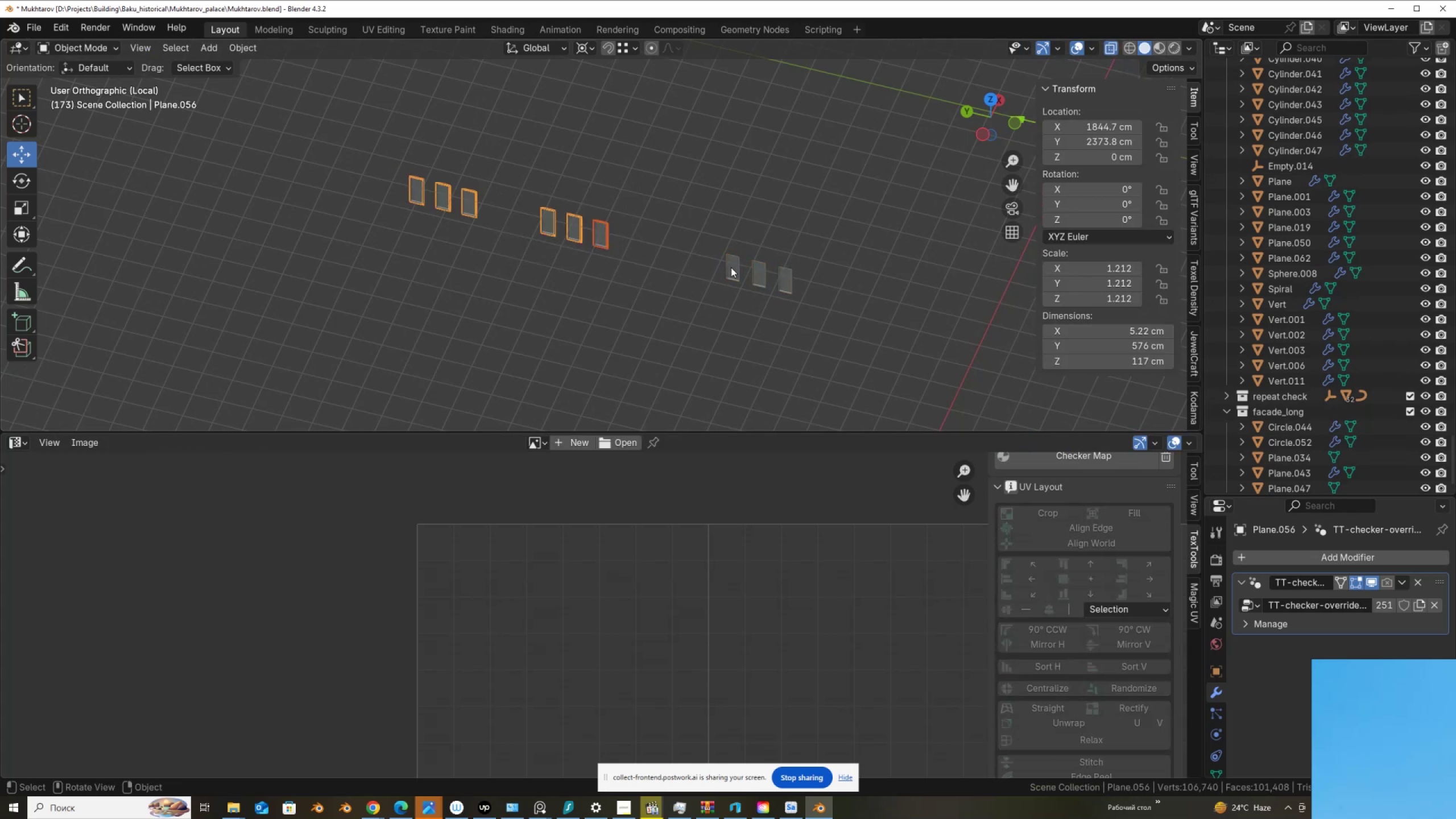 
left_click([731, 267])
 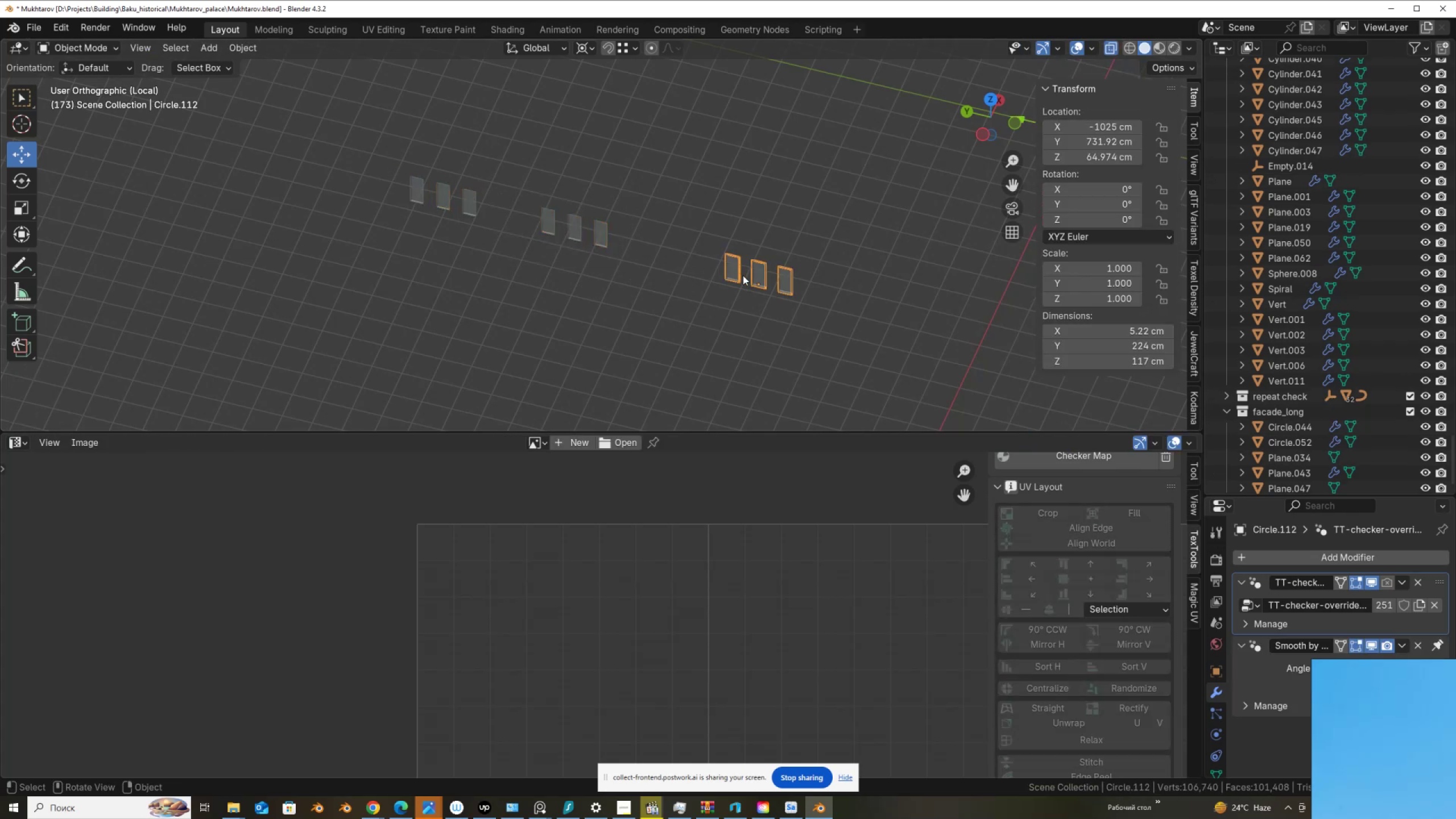 
key(Tab)
type(ap)
 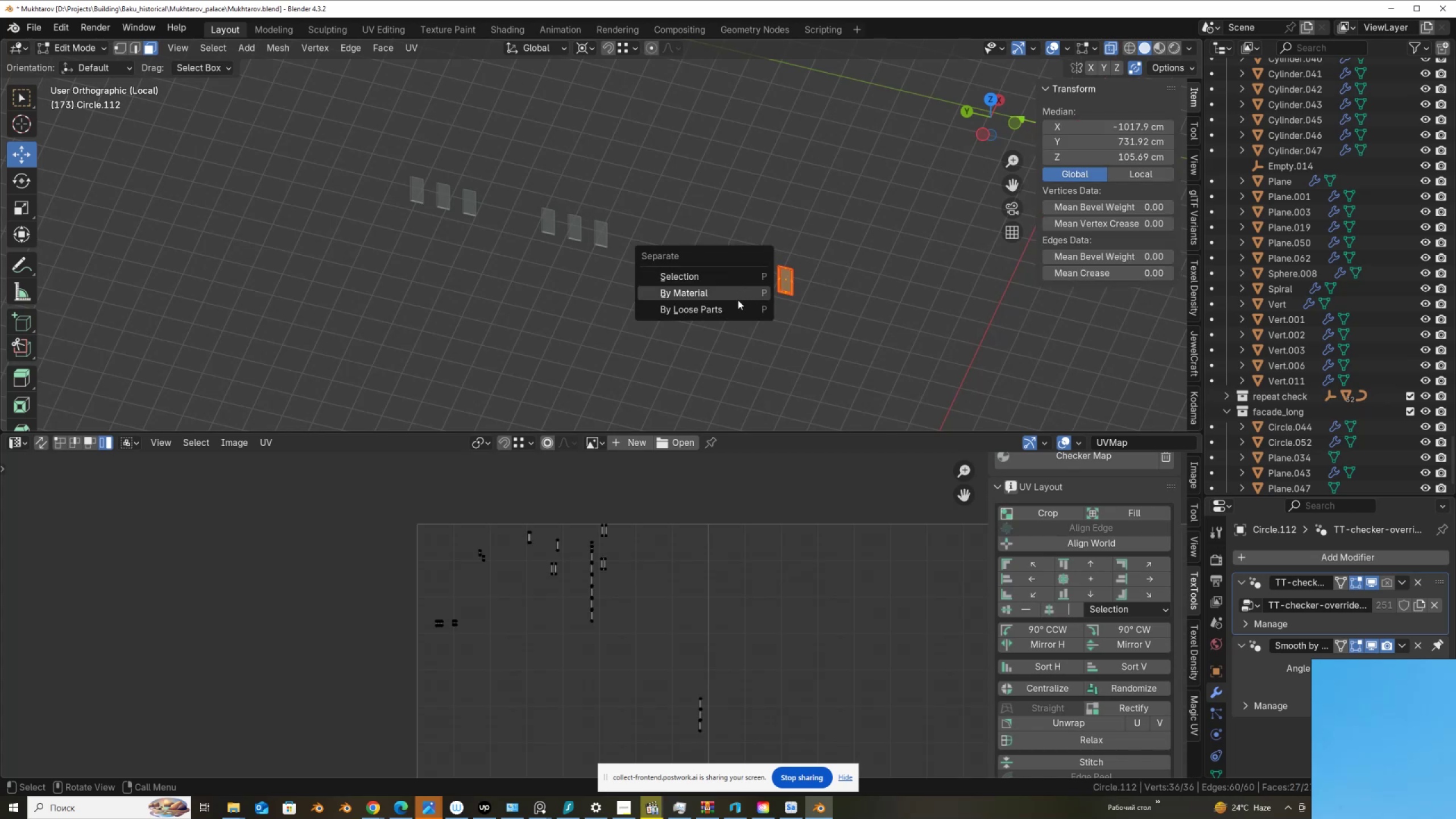 
left_click([732, 310])
 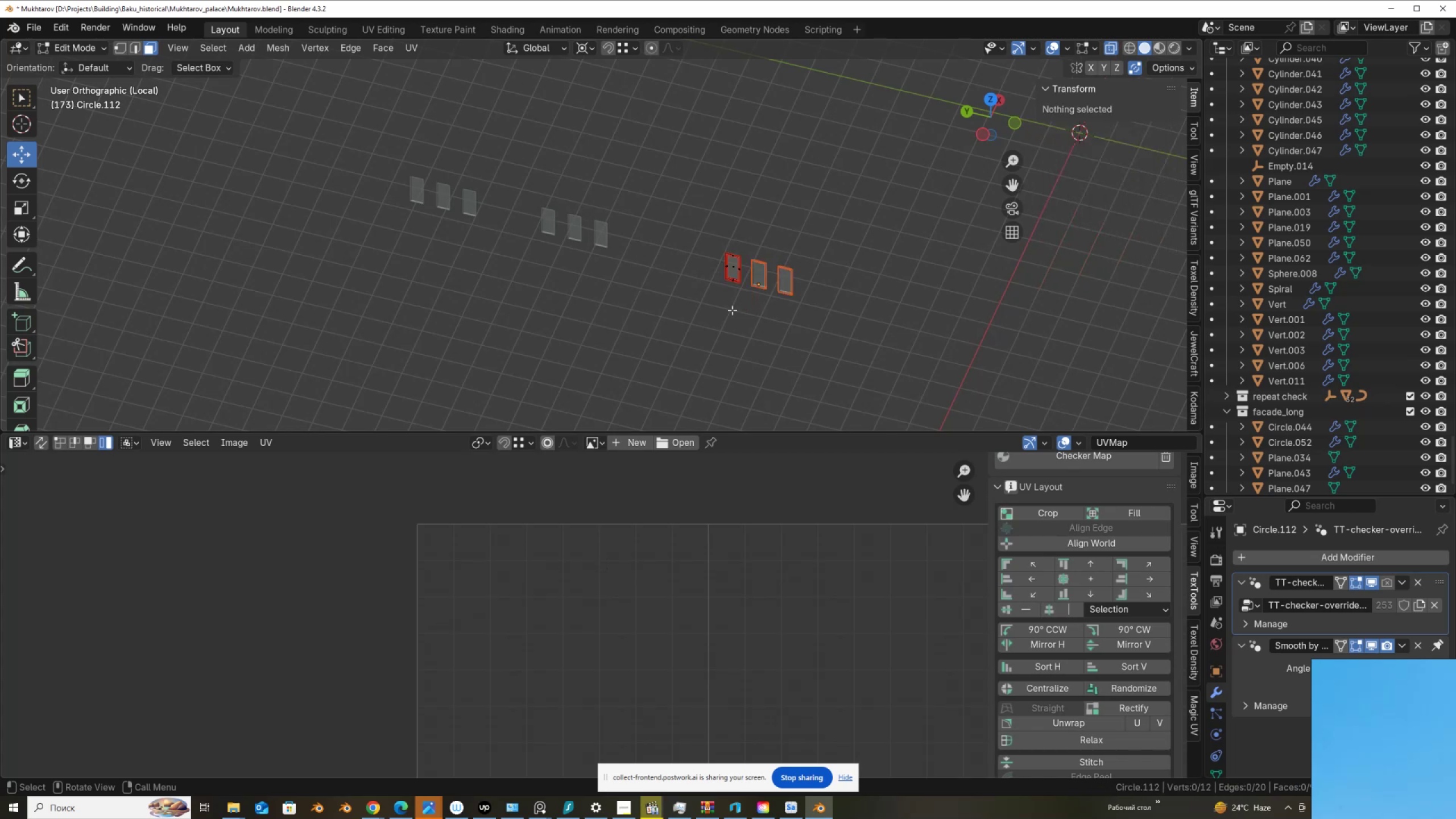 
key(Tab)
 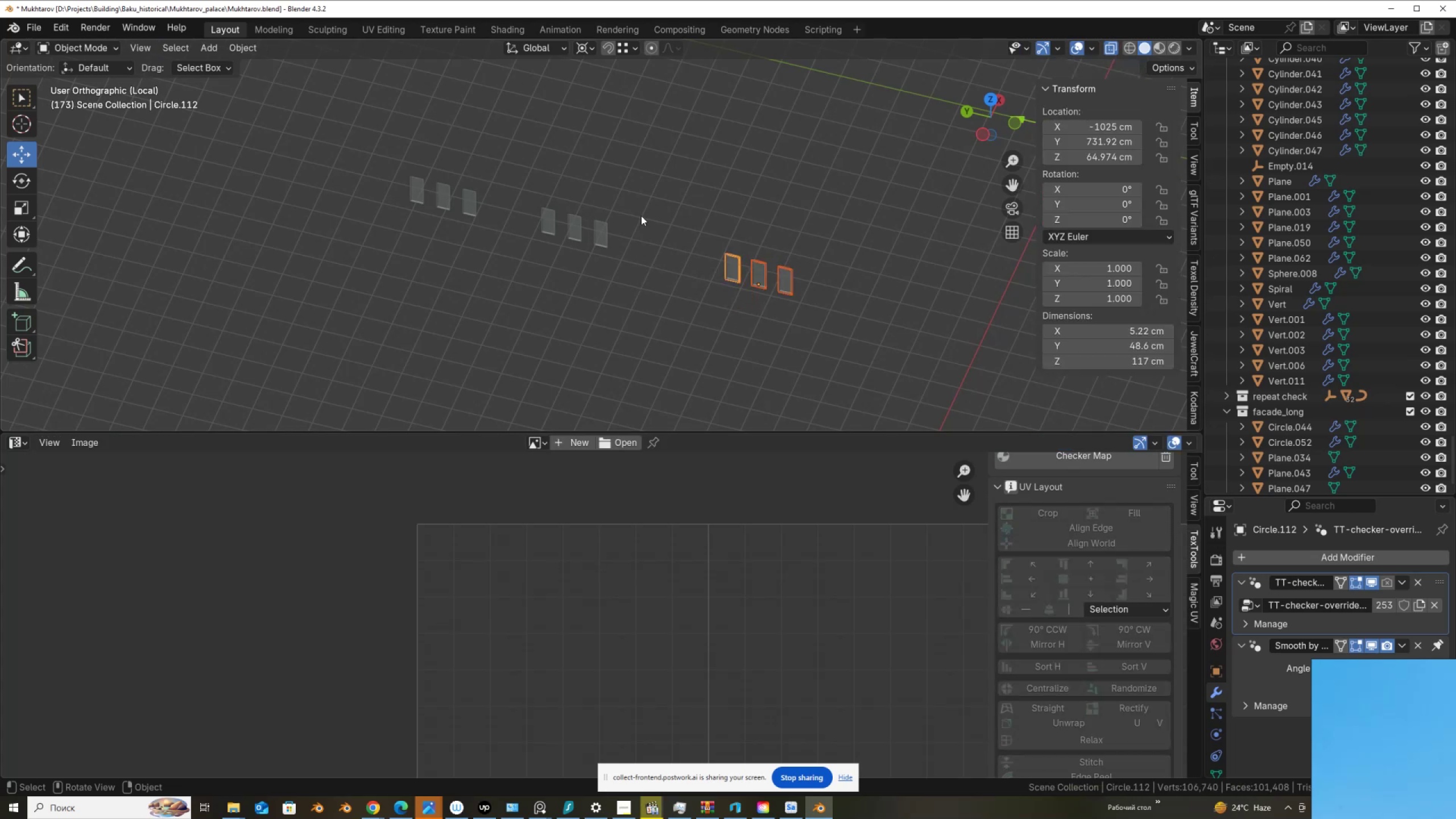 
hold_key(key=ShiftLeft, duration=0.36)
left_click([607, 237])
 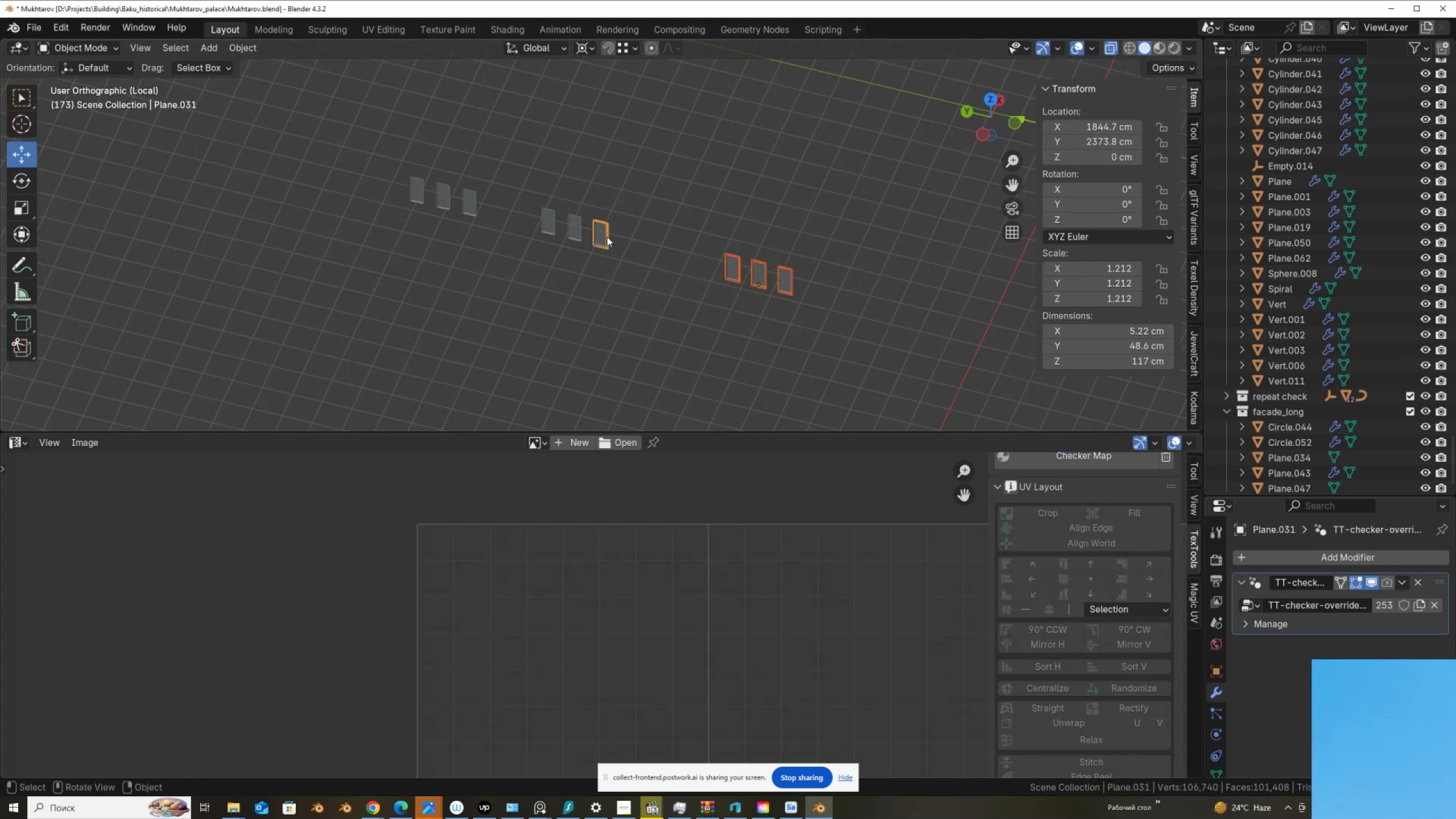 
key(Control+L)
 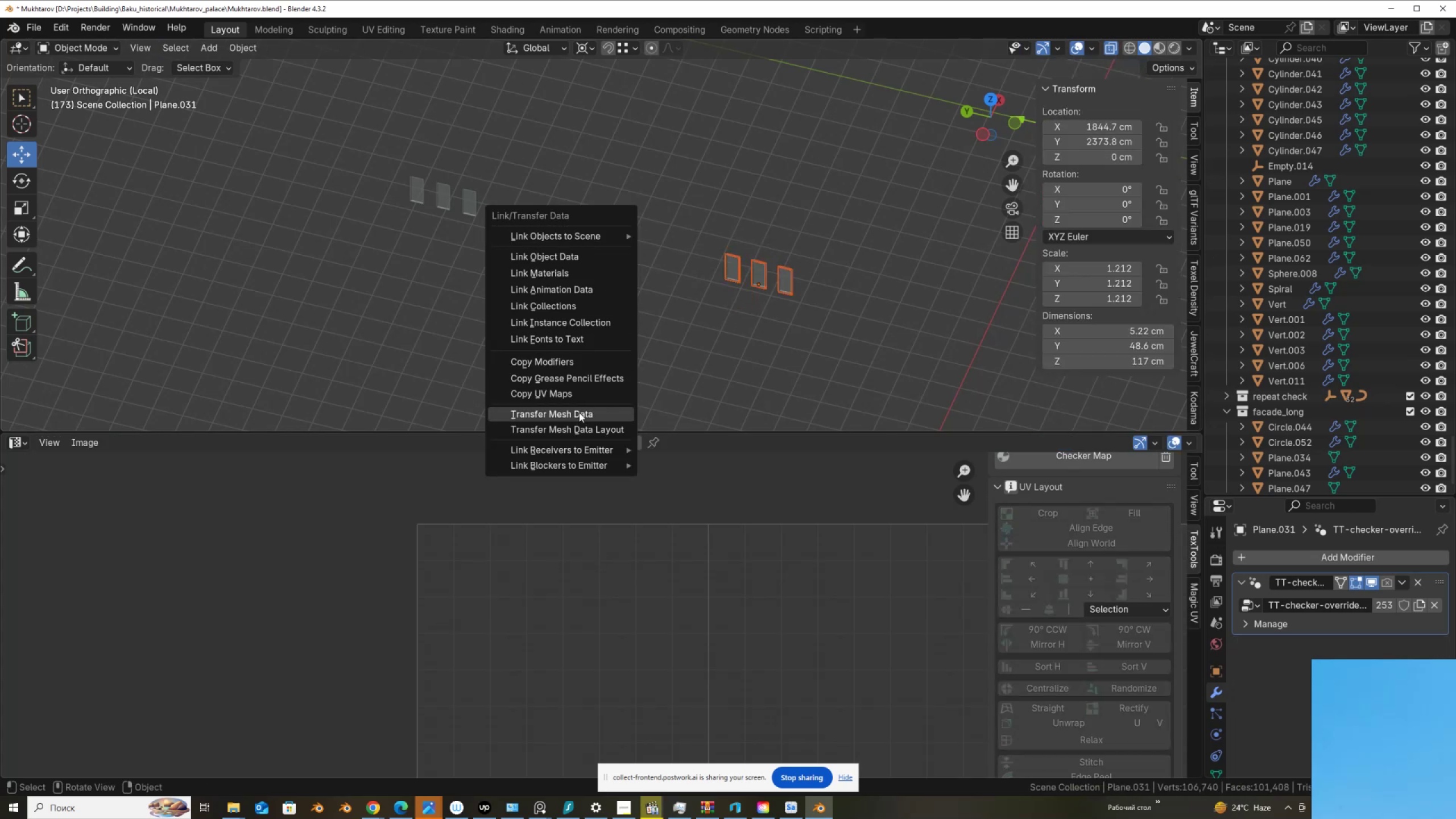 
left_click([589, 394])
 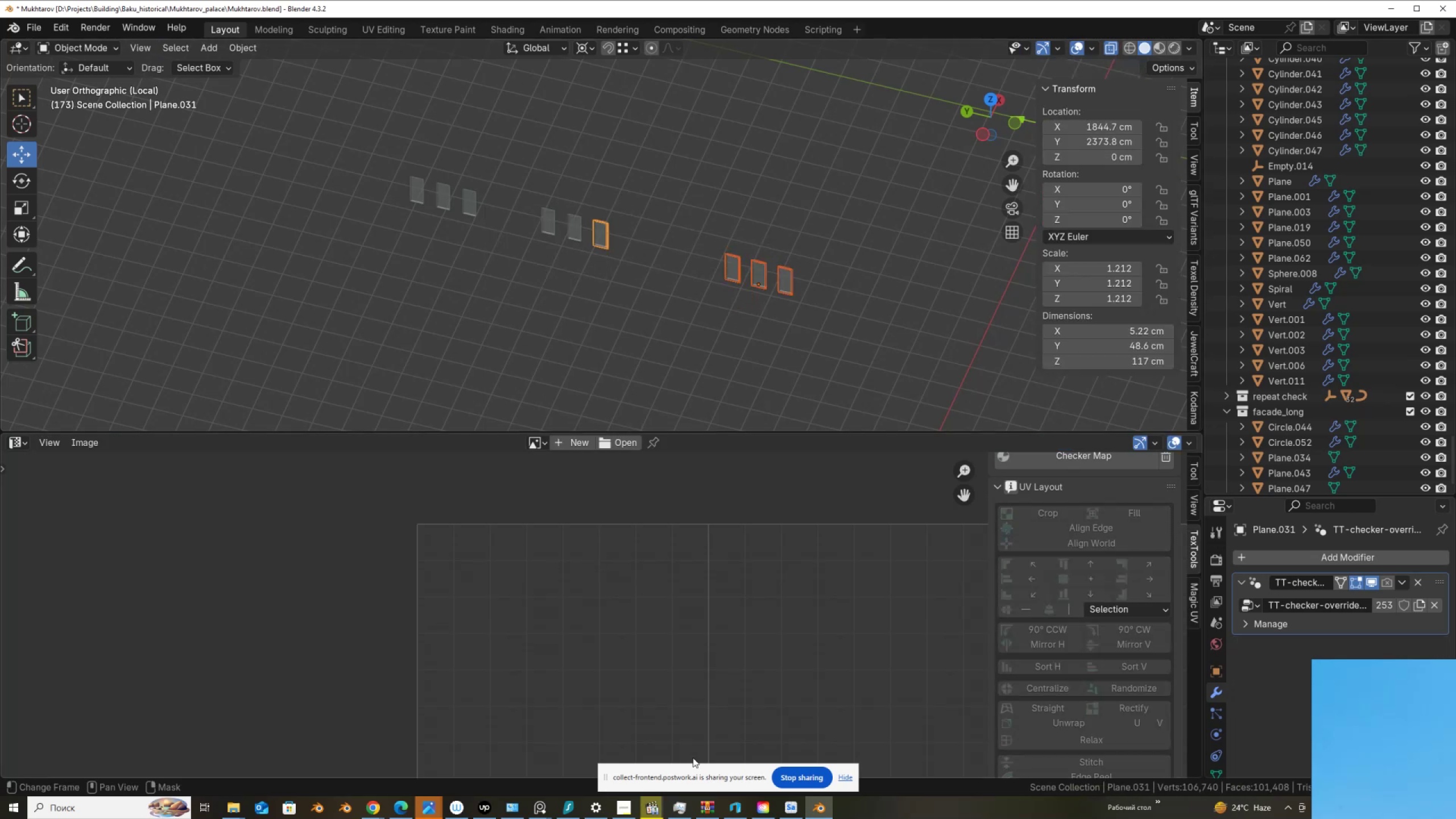 
left_click_drag(start_coordinate=[693, 766], to_coordinate=[479, 738])
 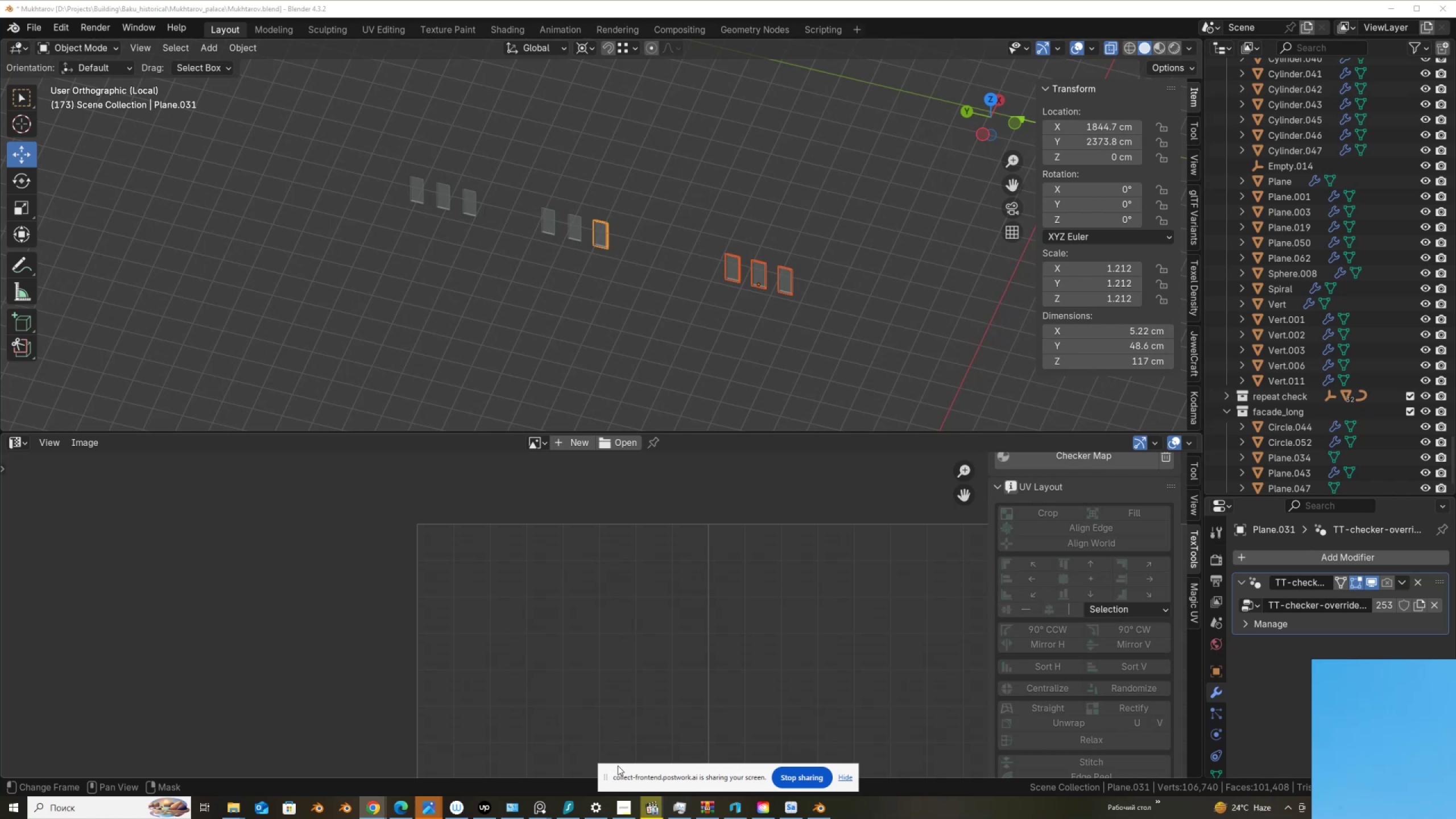 
left_click_drag(start_coordinate=[617, 767], to_coordinate=[238, 763])
 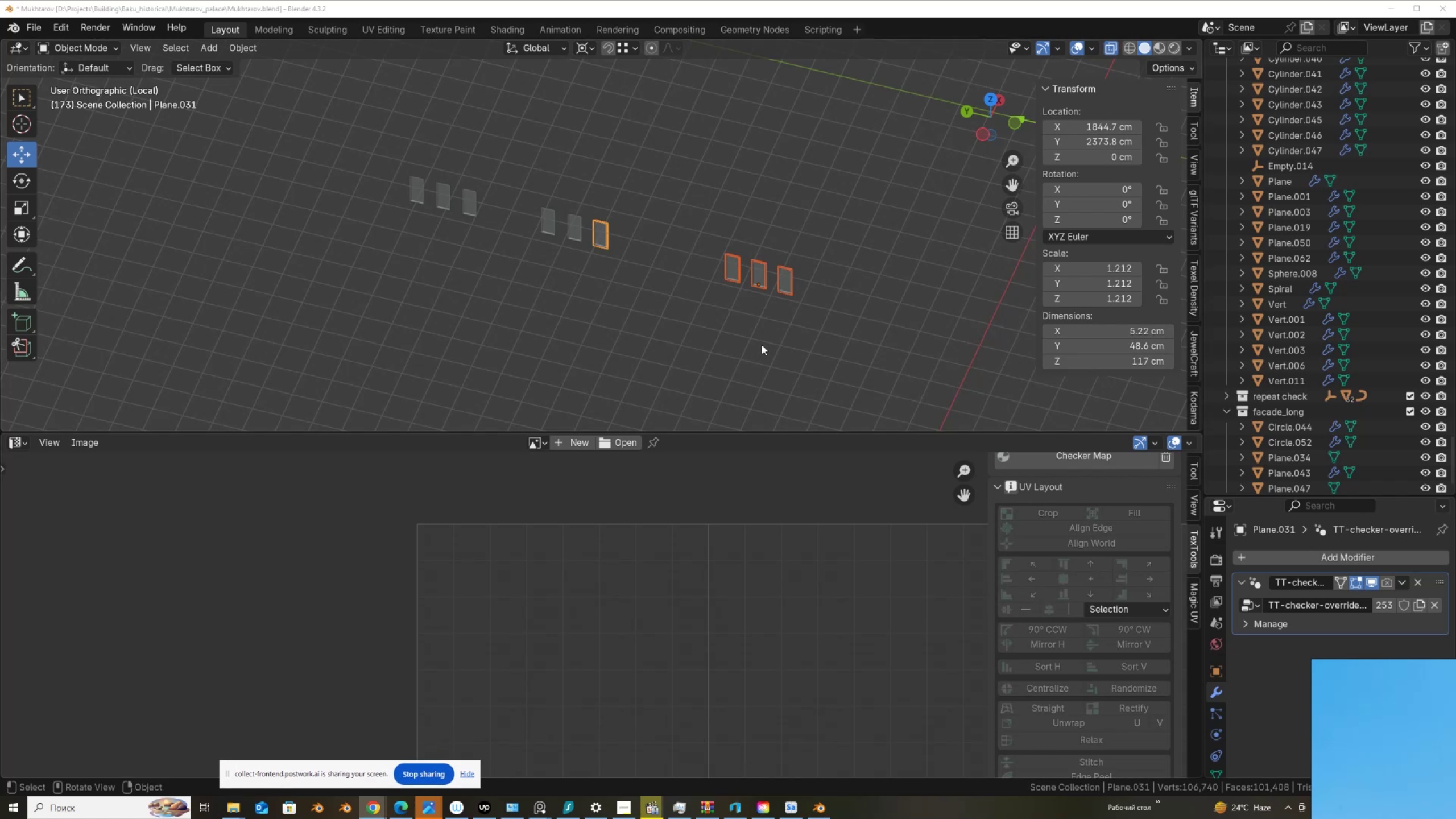 
key(Tab)
 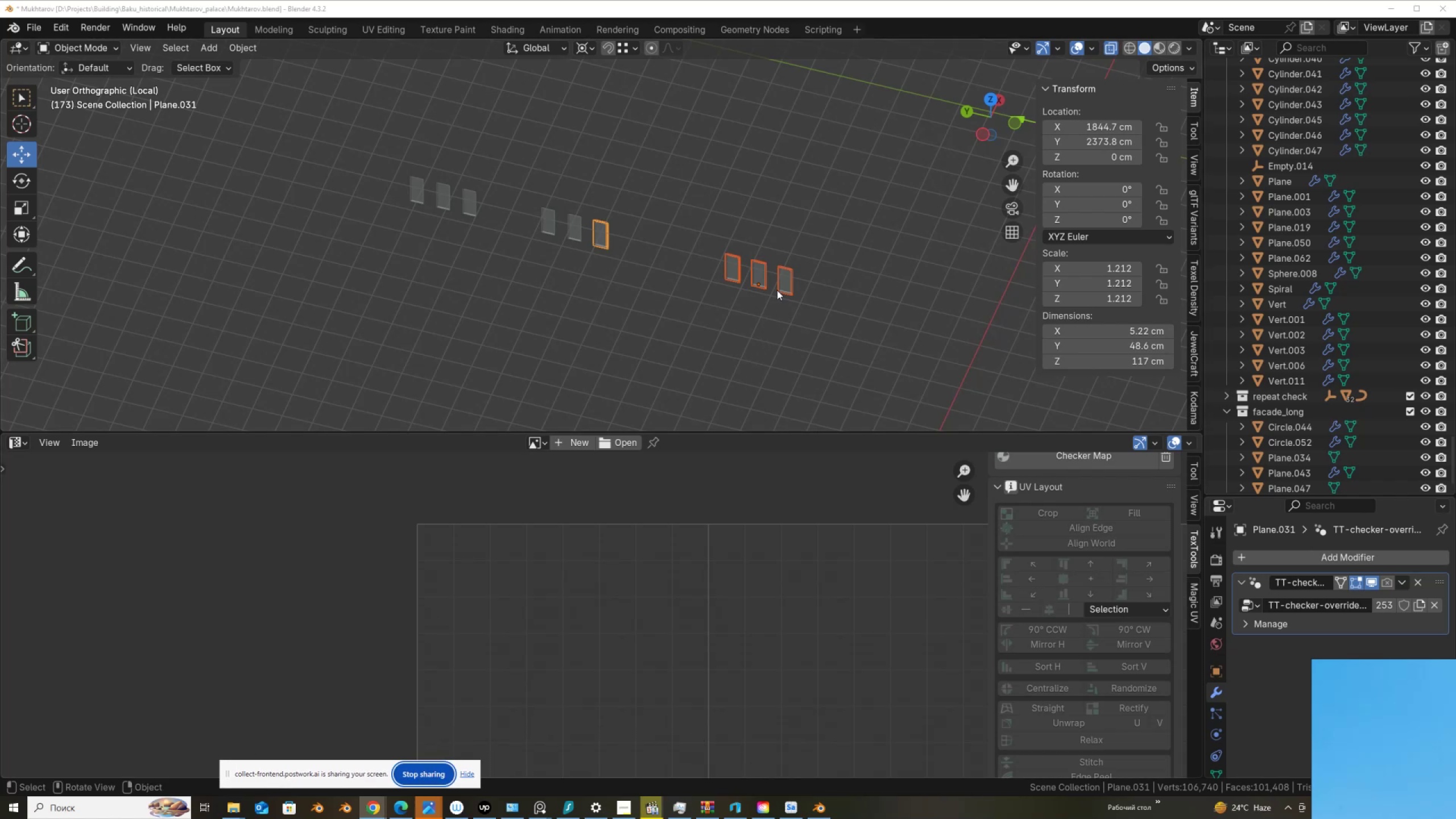 
scroll: coordinate [777, 289], scroll_direction: down, amount: 1.0
 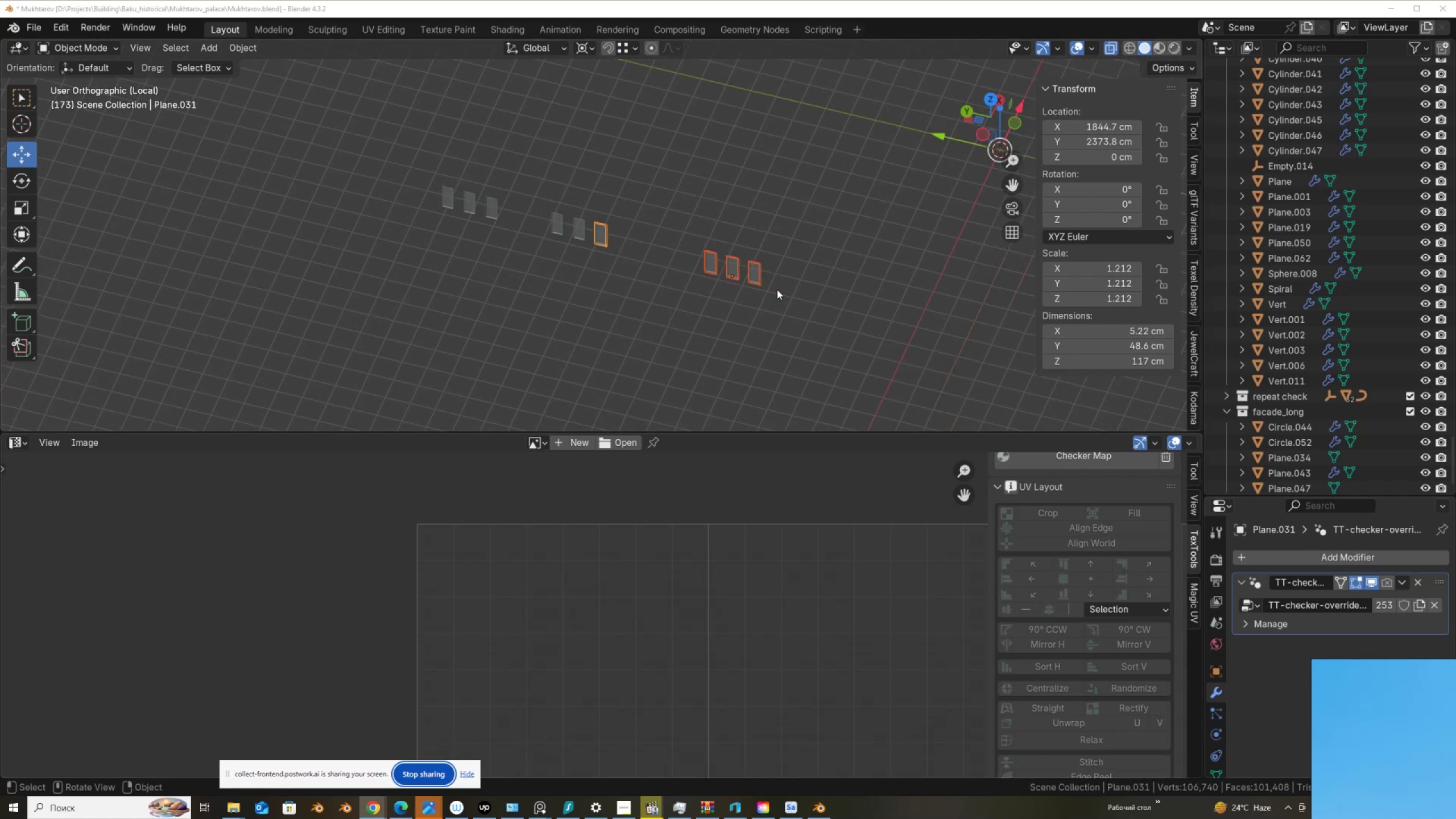 
key(Tab)
 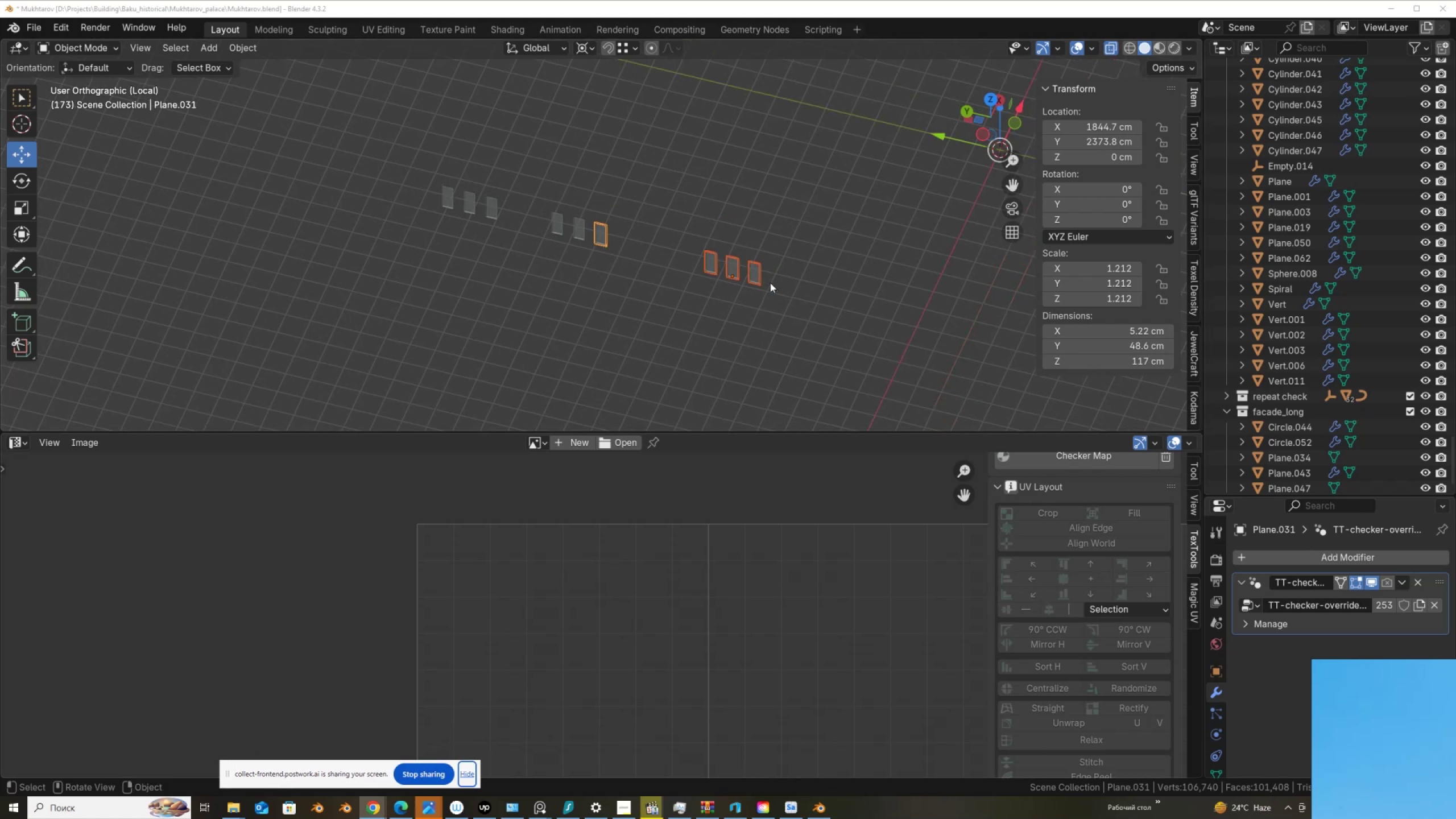 
key(Slash)
 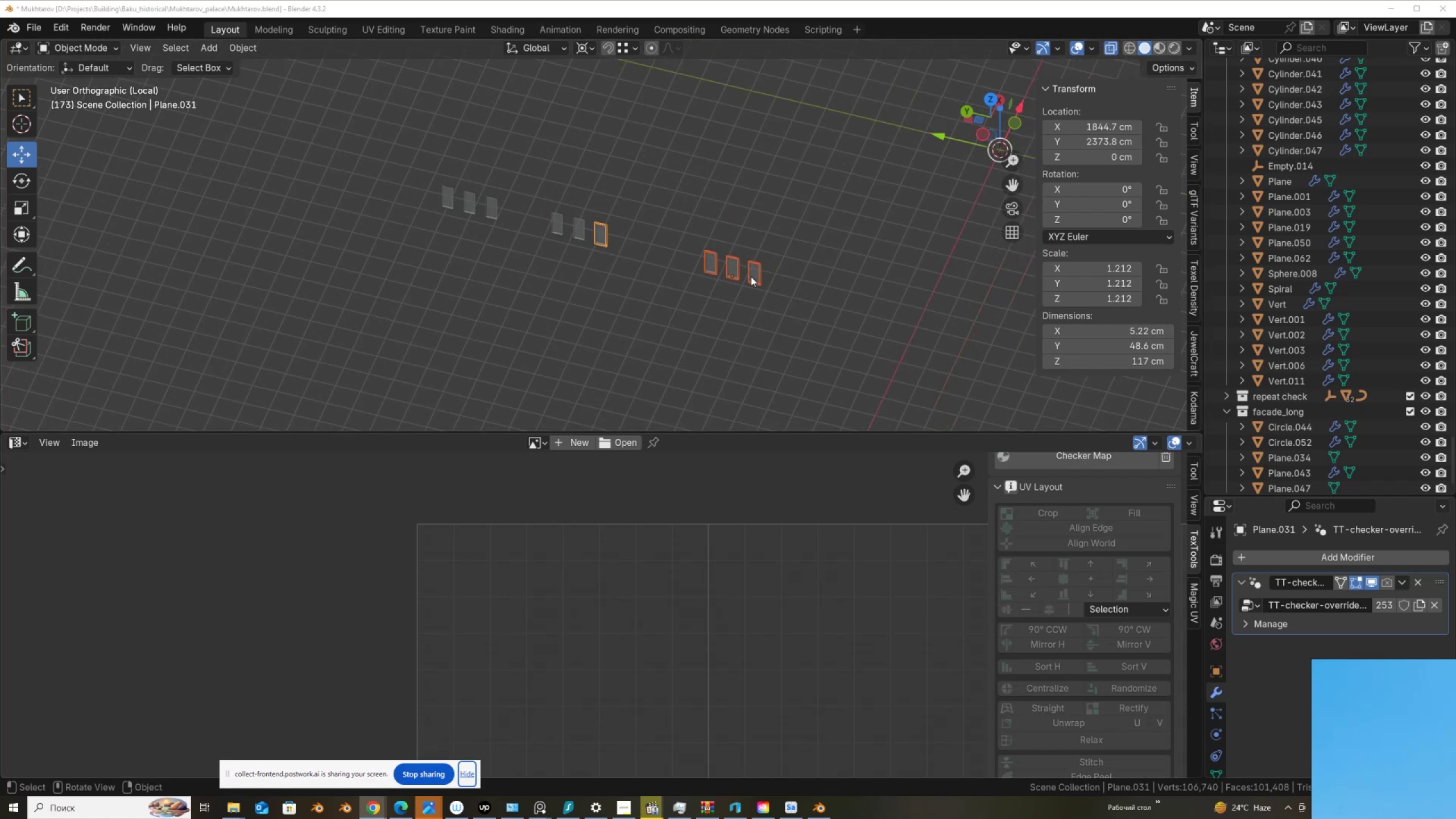 
left_click([764, 271])
 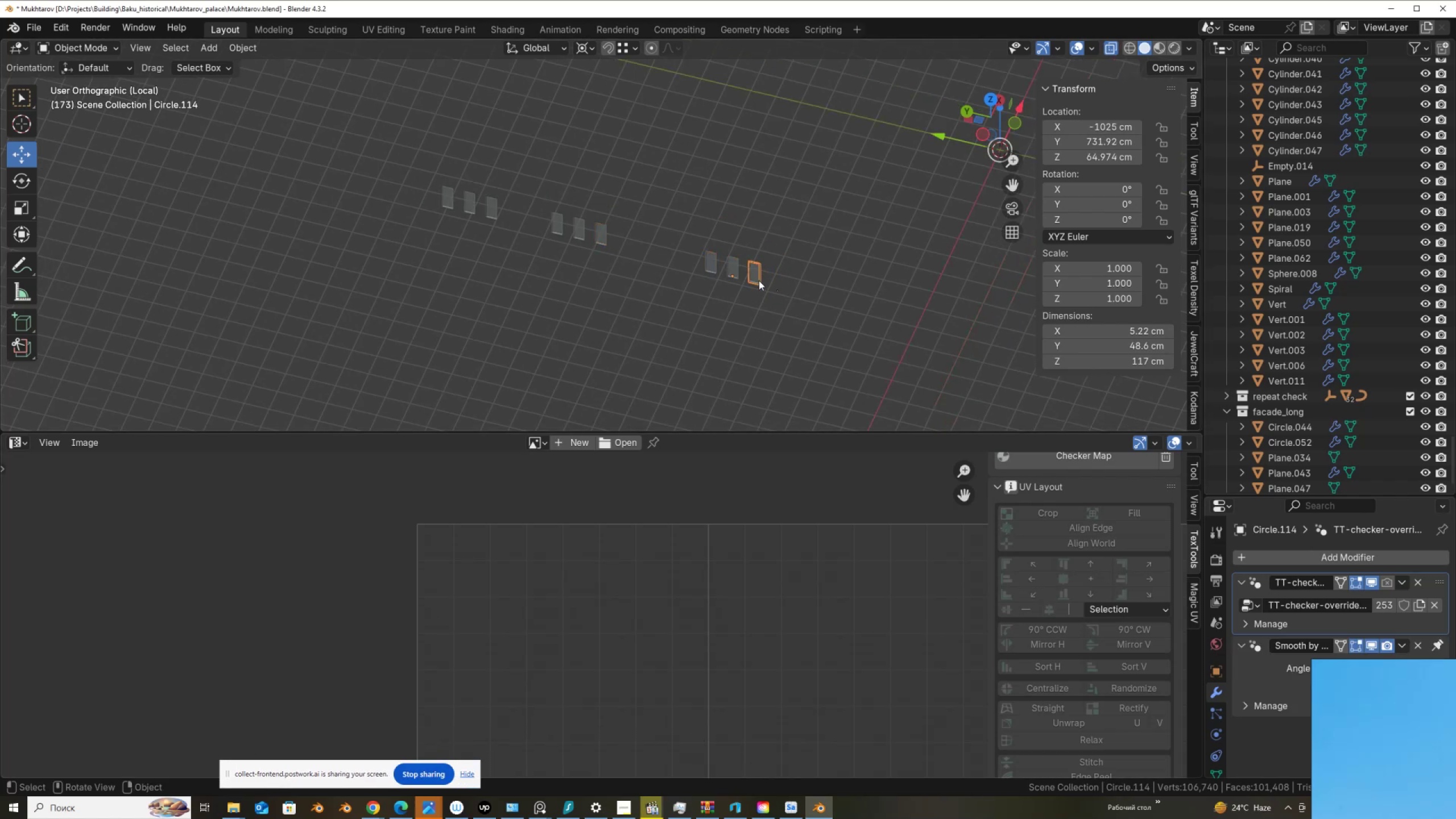 
key(Slash)
 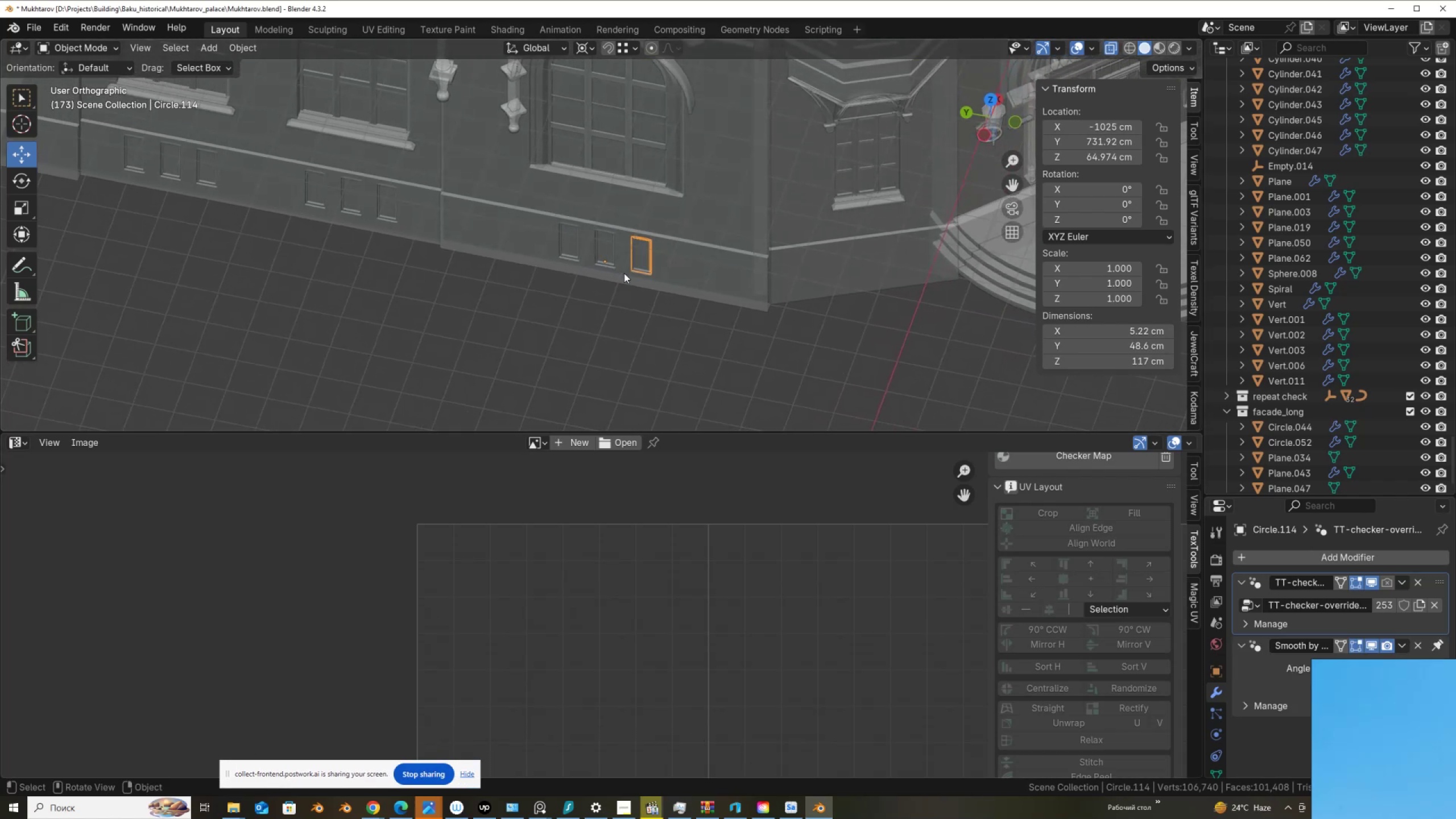 
hold_key(key=ShiftLeft, duration=0.99)
left_click([608, 247])
 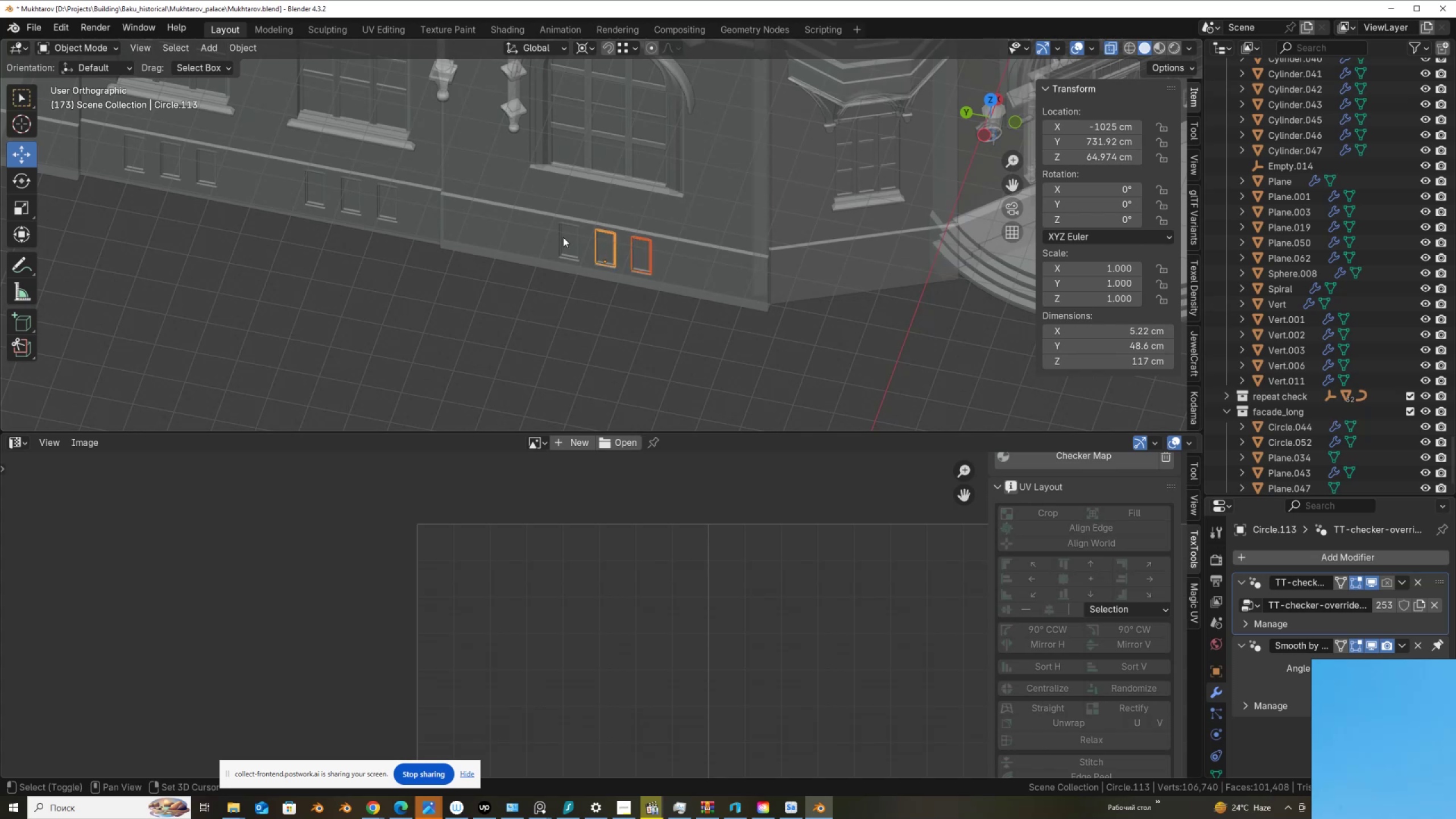 
left_click([565, 238])
 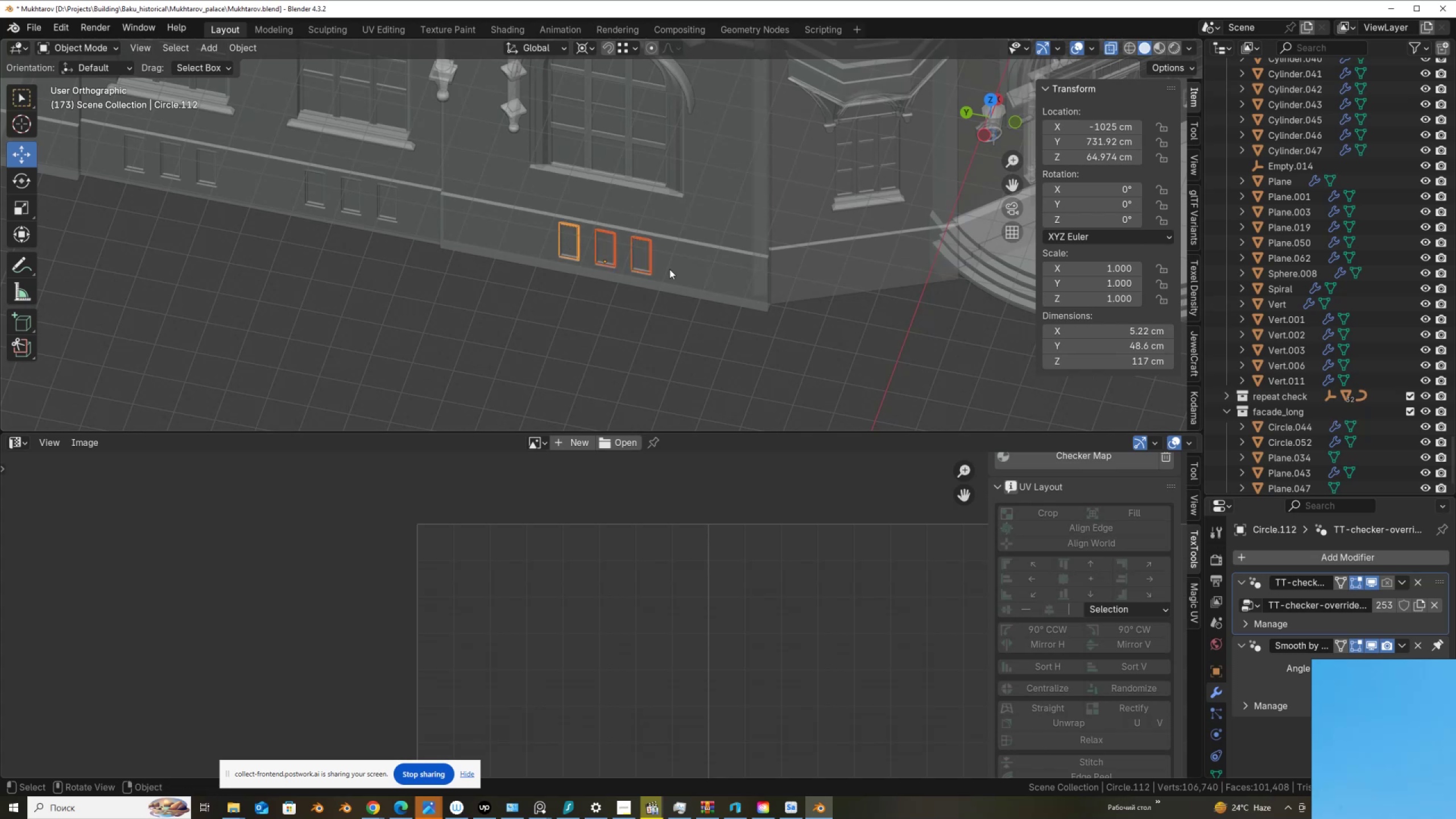 
key(Tab)
 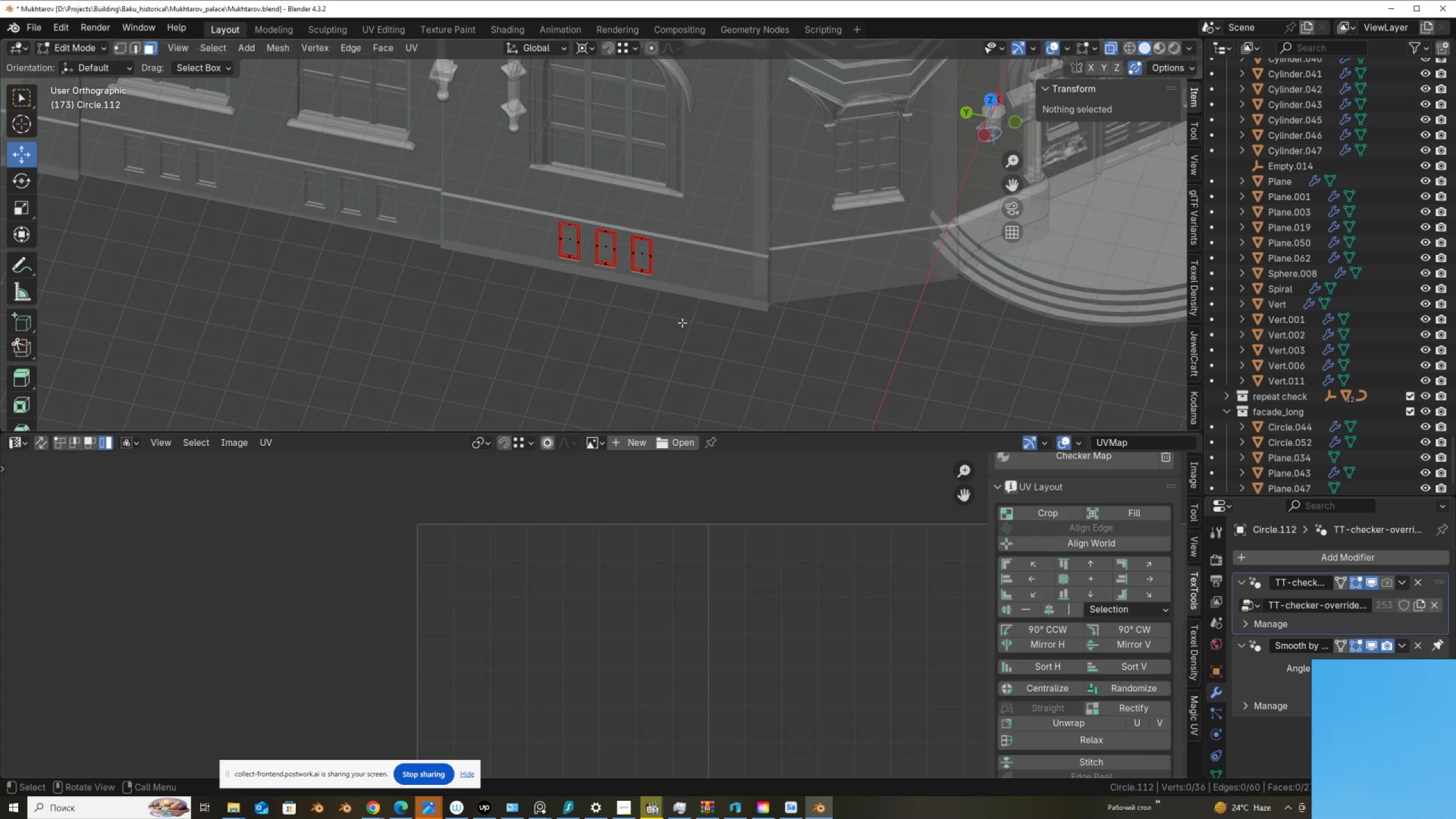 
scroll: coordinate [606, 585], scroll_direction: down, amount: 4.0
 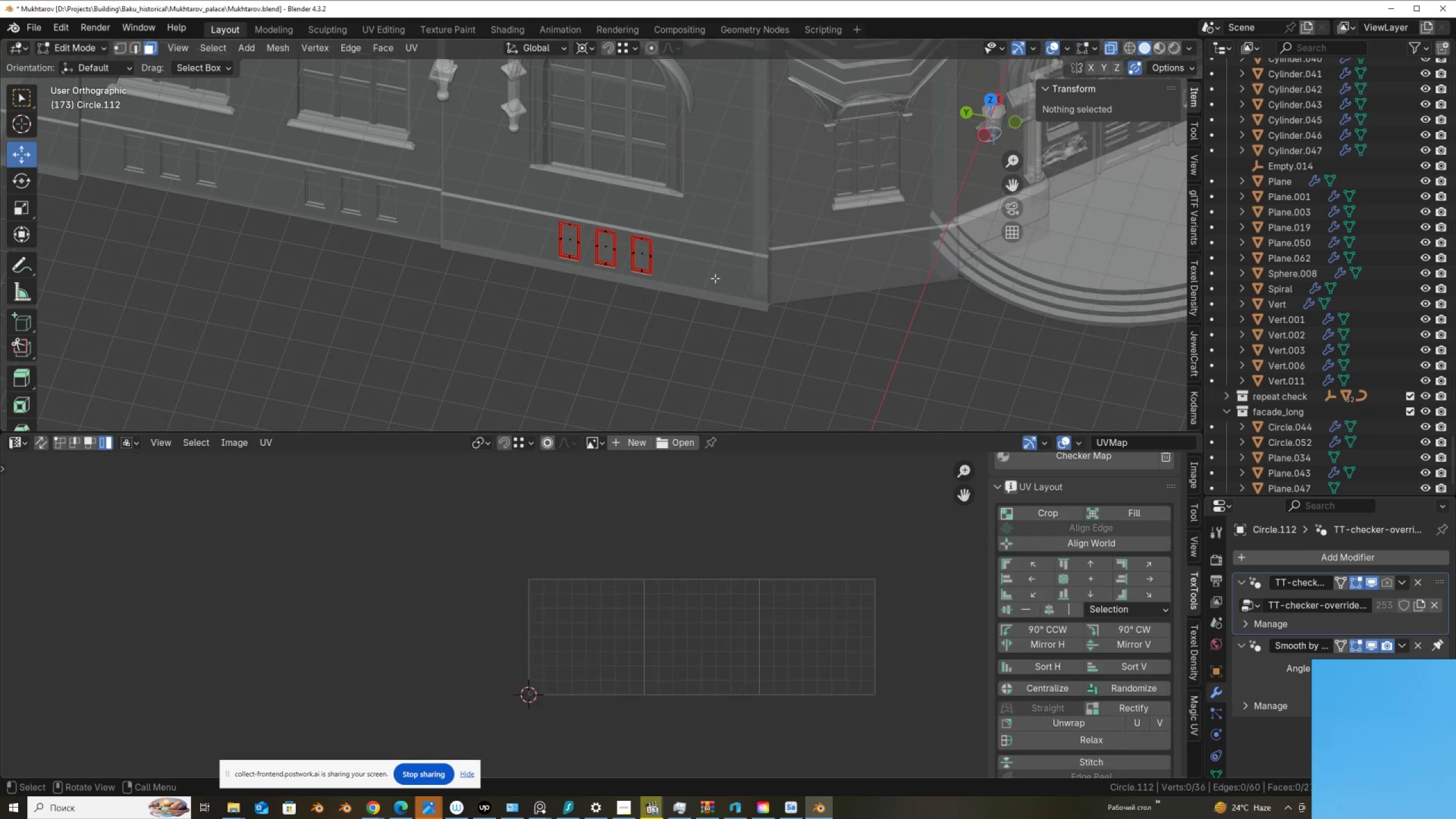 
key(A)
 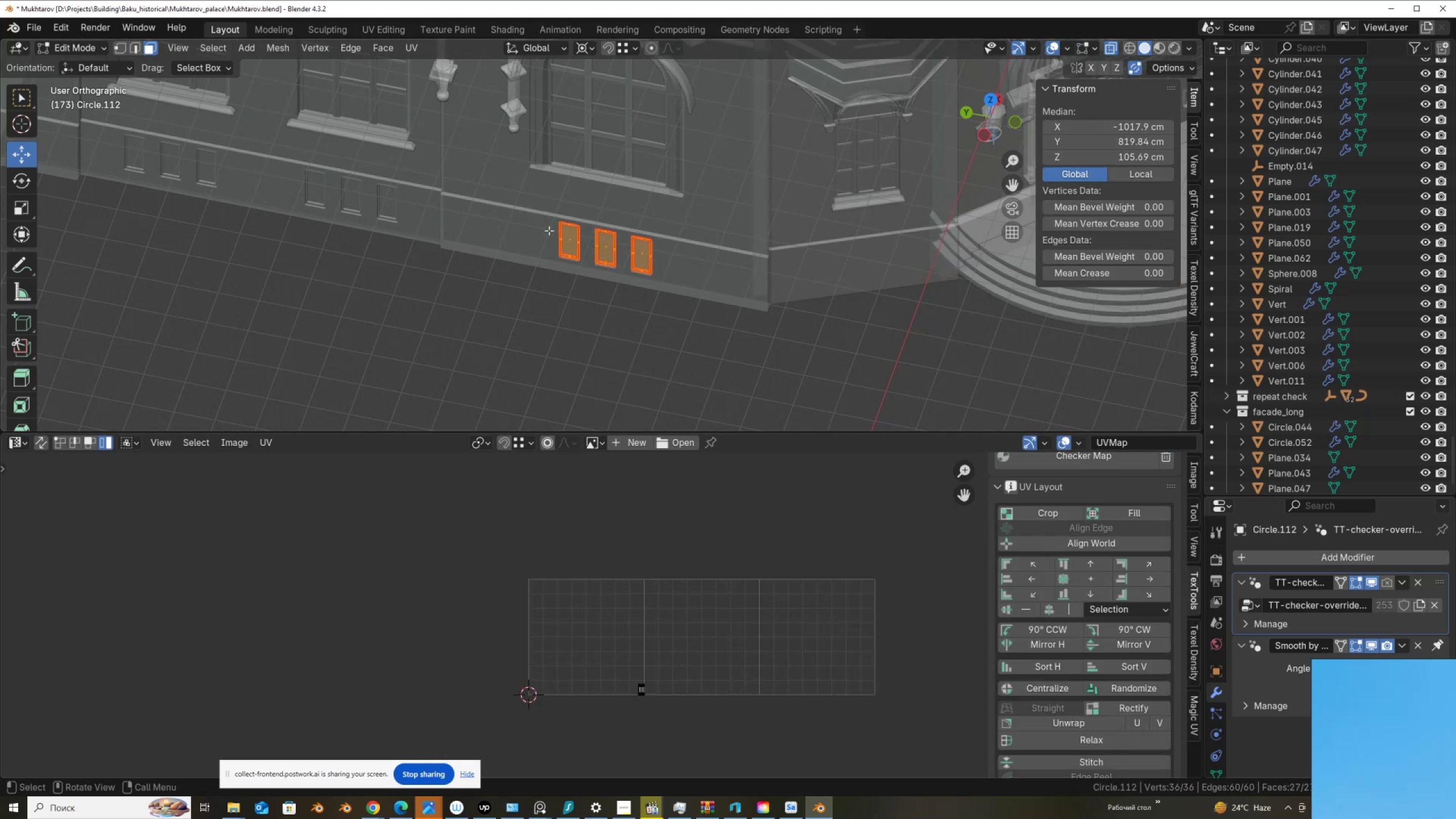 
key(Tab)
 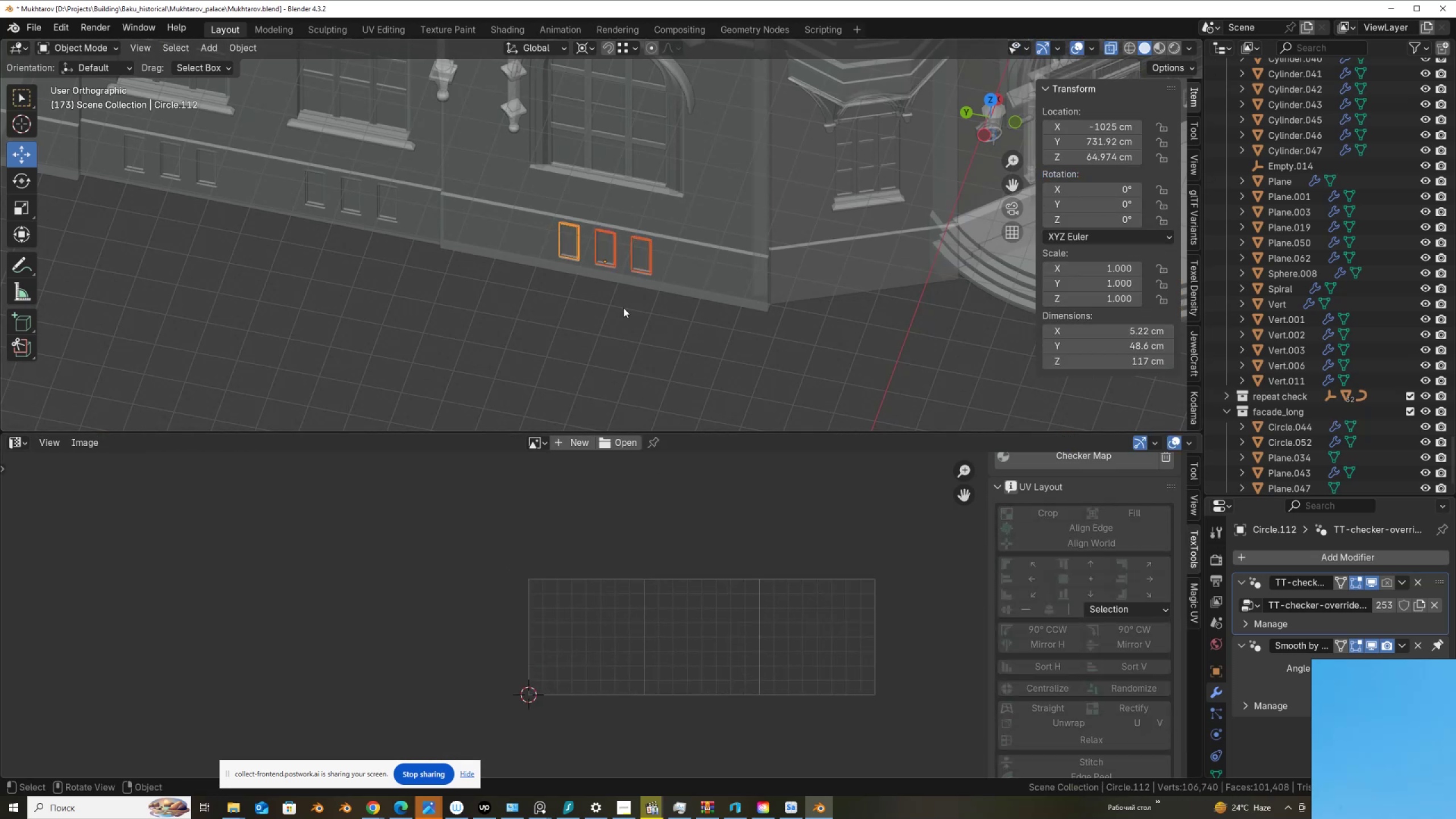 
scroll: coordinate [623, 308], scroll_direction: down, amount: 2.0
 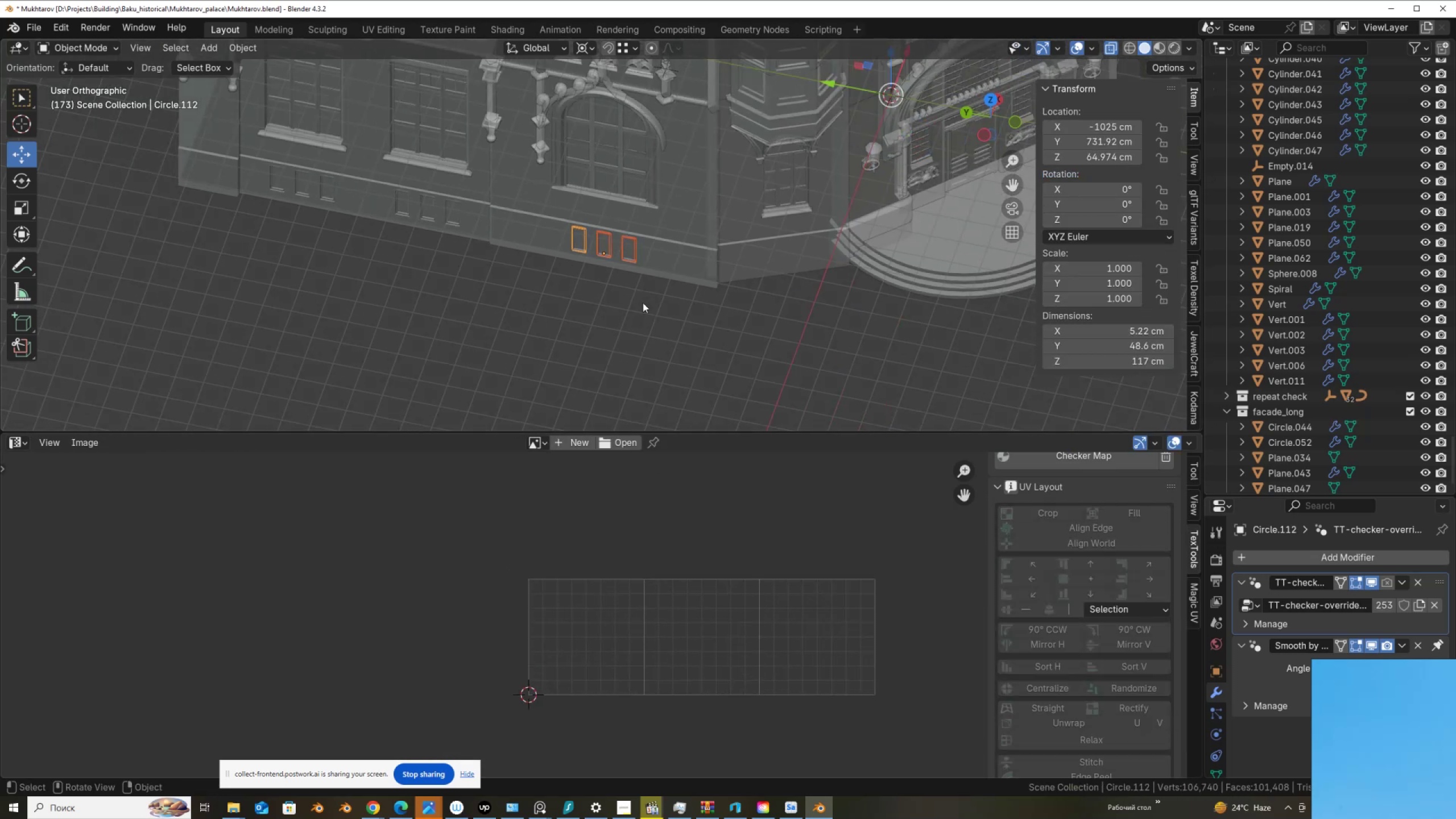 
key(Alt+AltLeft)
 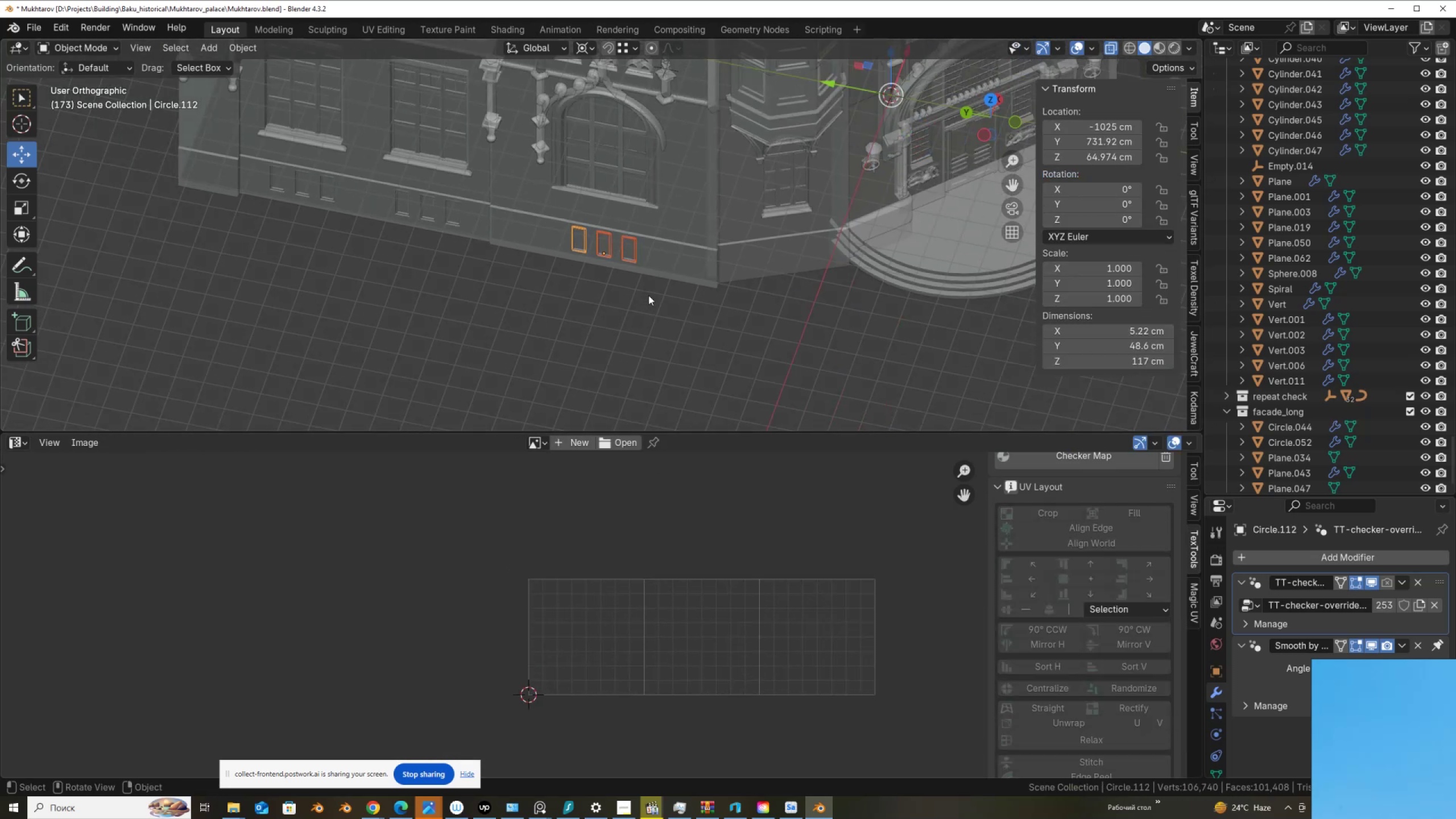 
key(Alt+Z)
 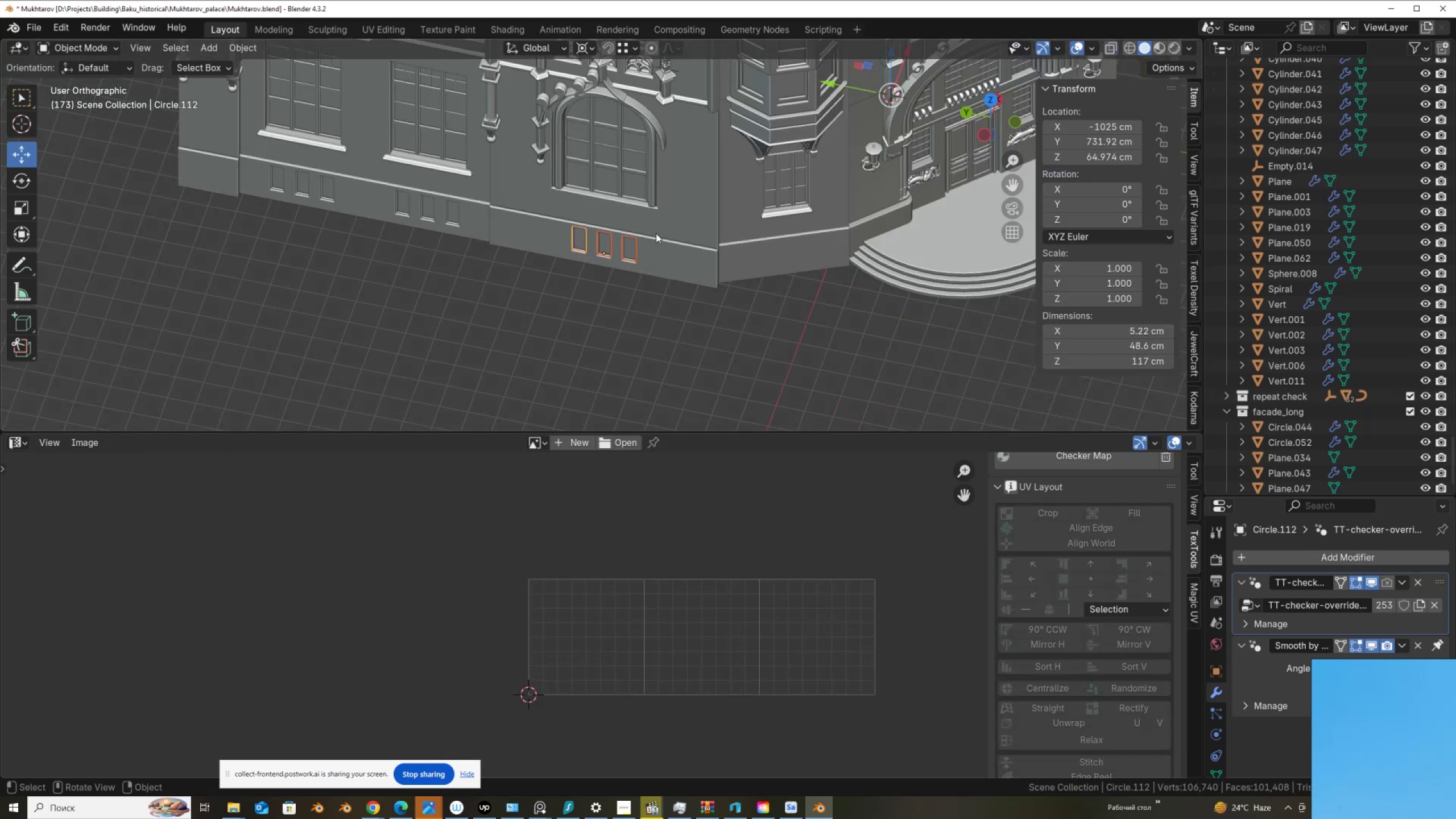 
scroll: coordinate [652, 237], scroll_direction: down, amount: 3.0
 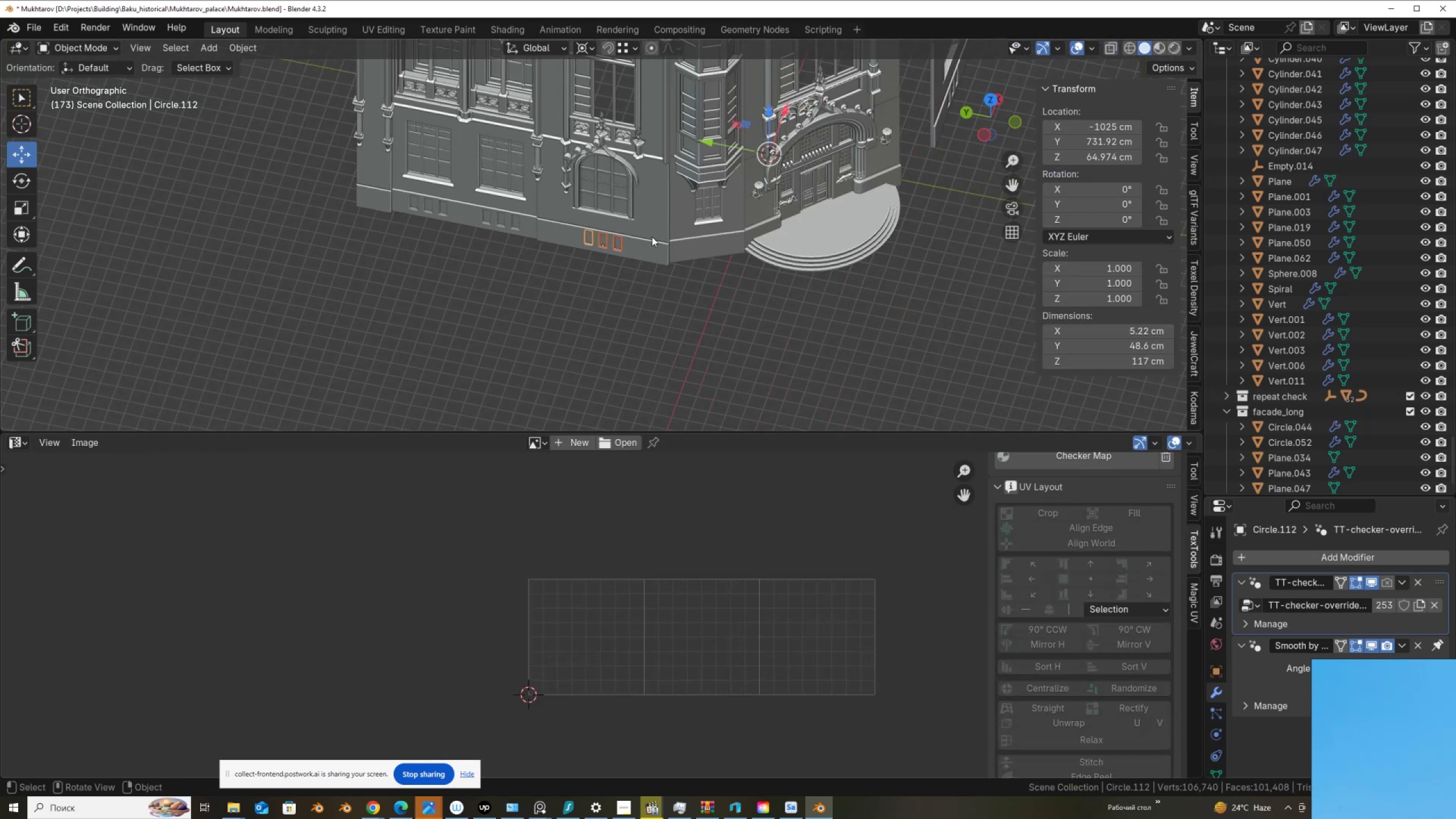 
hold_key(key=ShiftLeft, duration=0.46)
 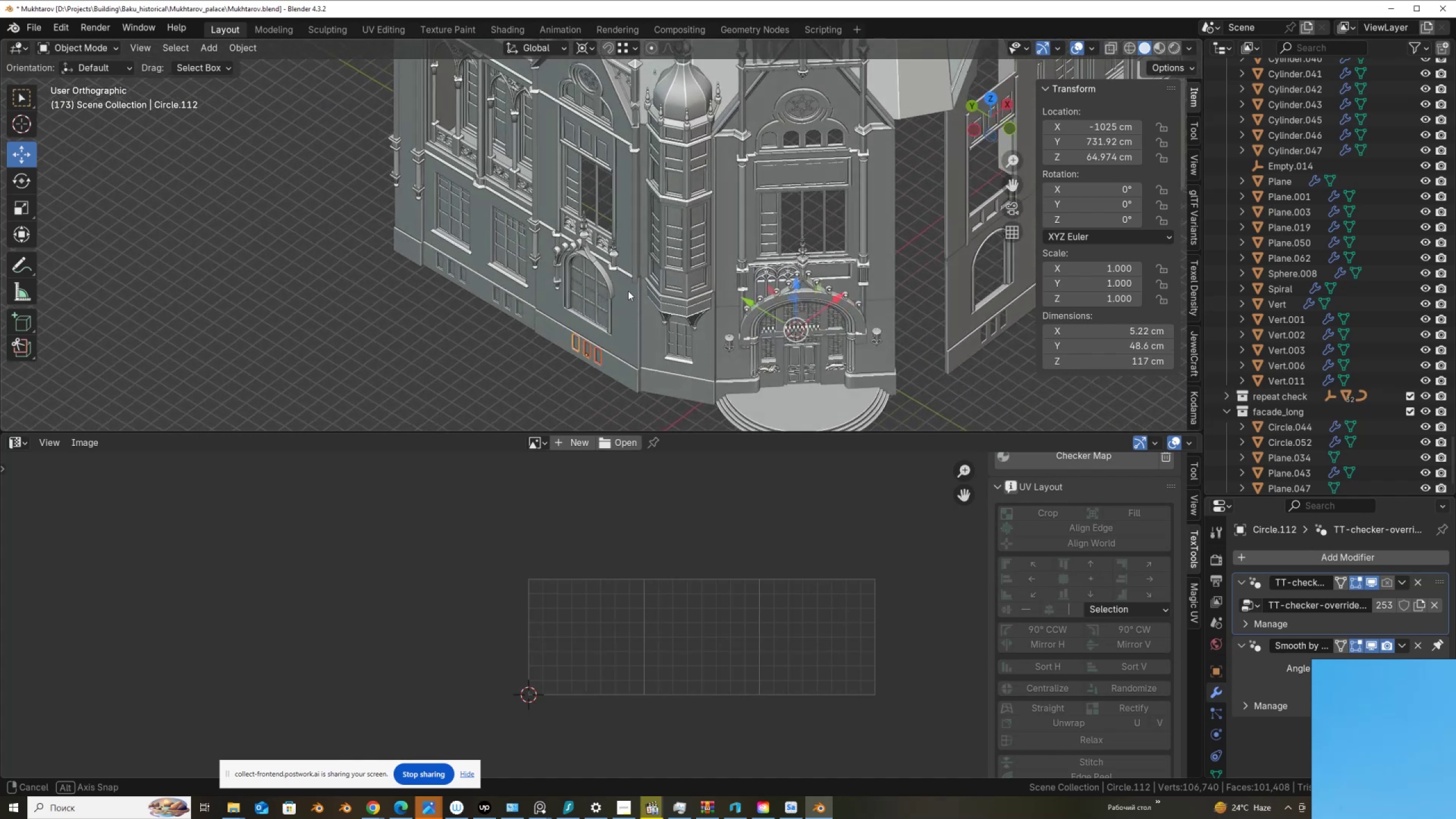 
wait(5.77)
 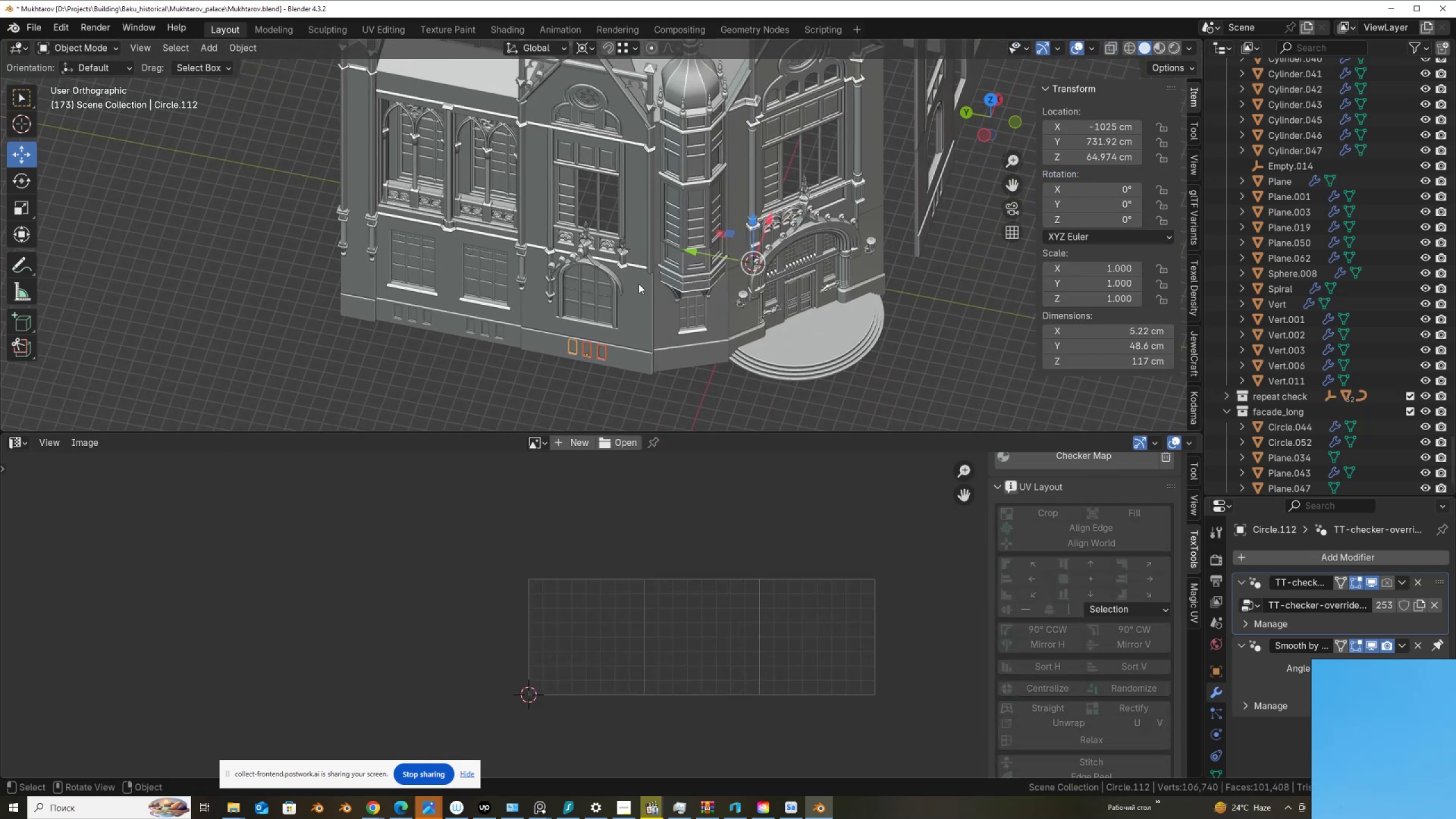 
scroll: coordinate [752, 116], scroll_direction: up, amount: 3.0
 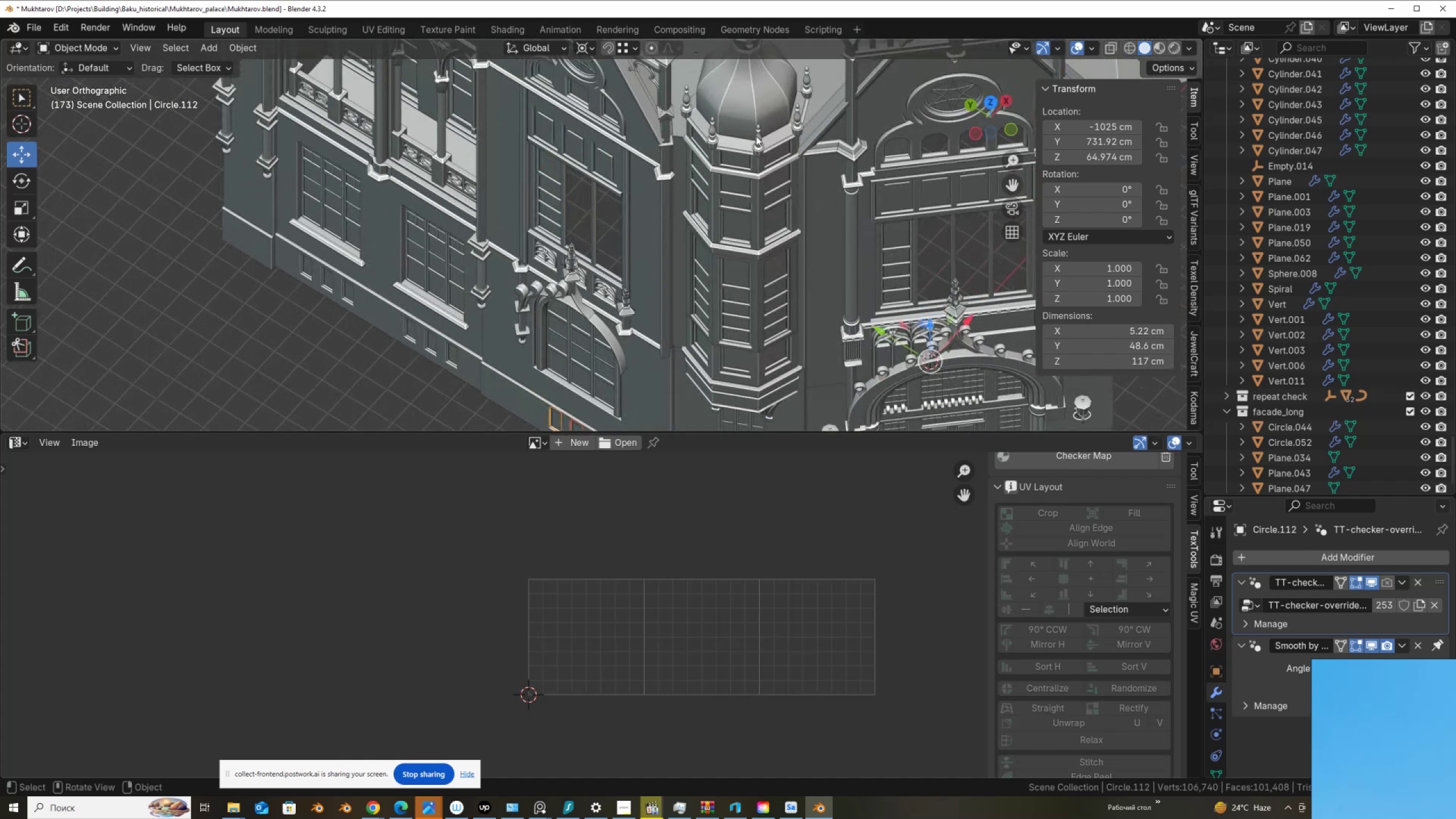 
left_click([759, 138])
 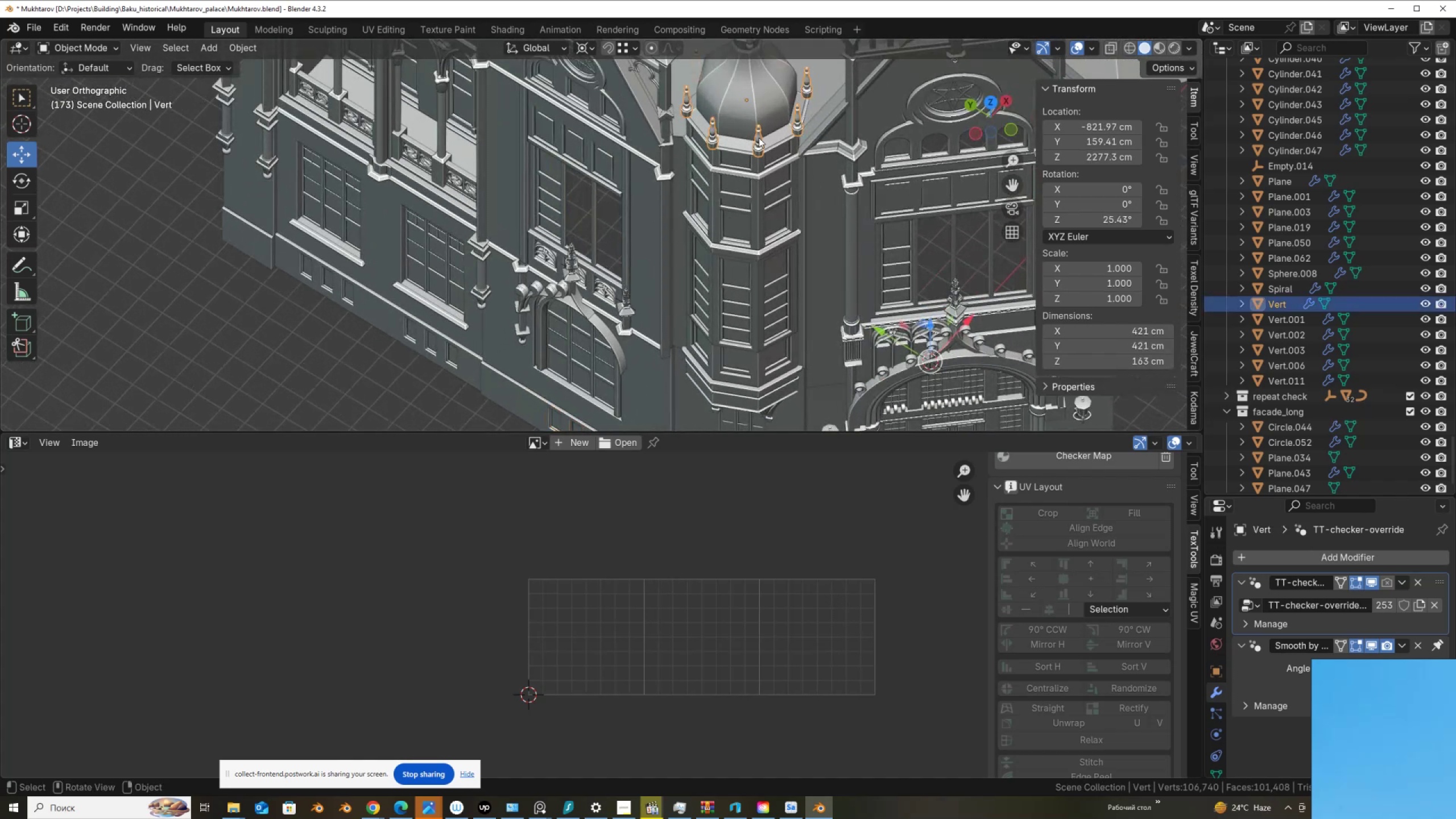 
hold_key(key=ShiftLeft, duration=0.38)
 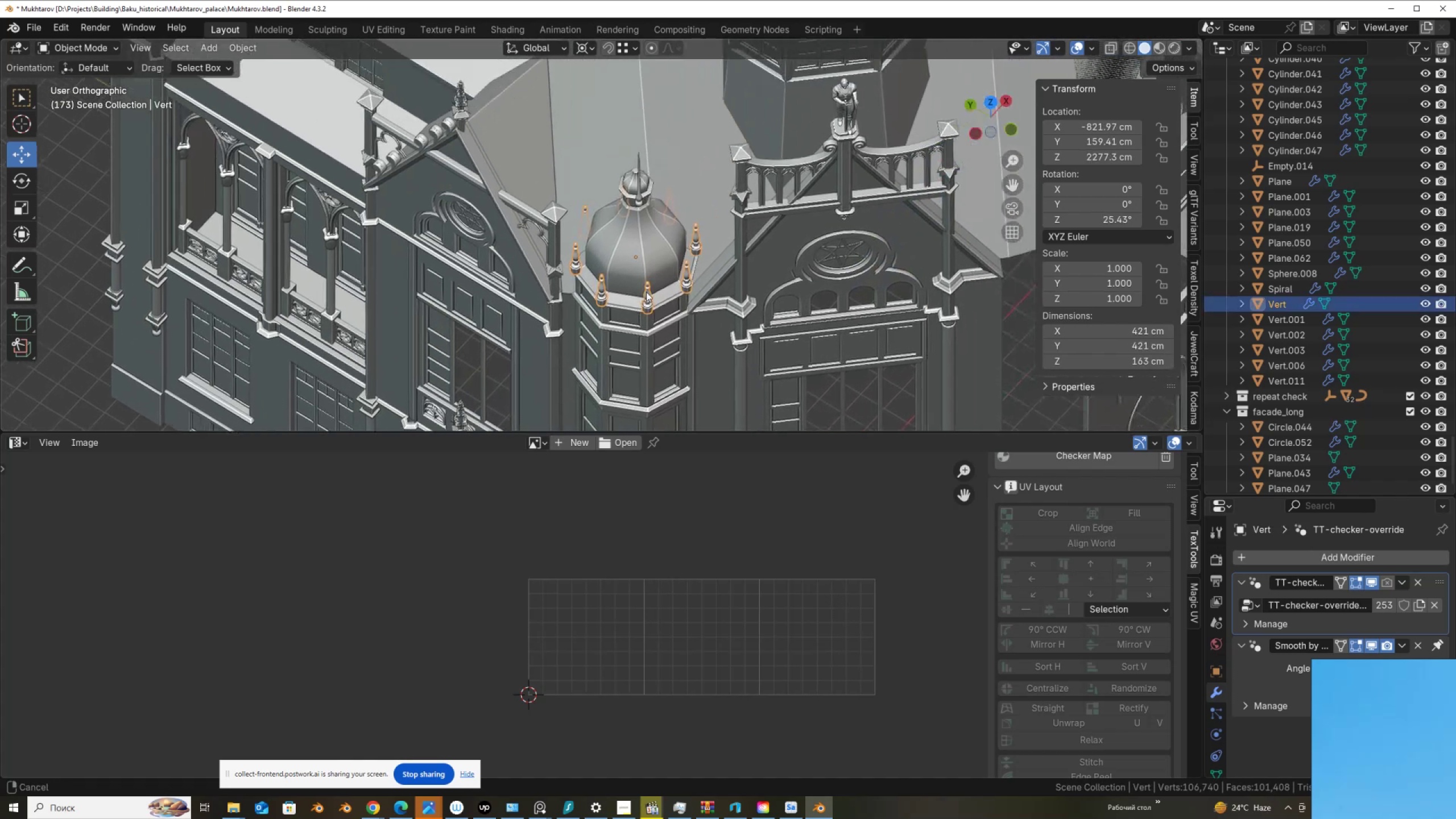 
scroll: coordinate [646, 292], scroll_direction: up, amount: 7.0
 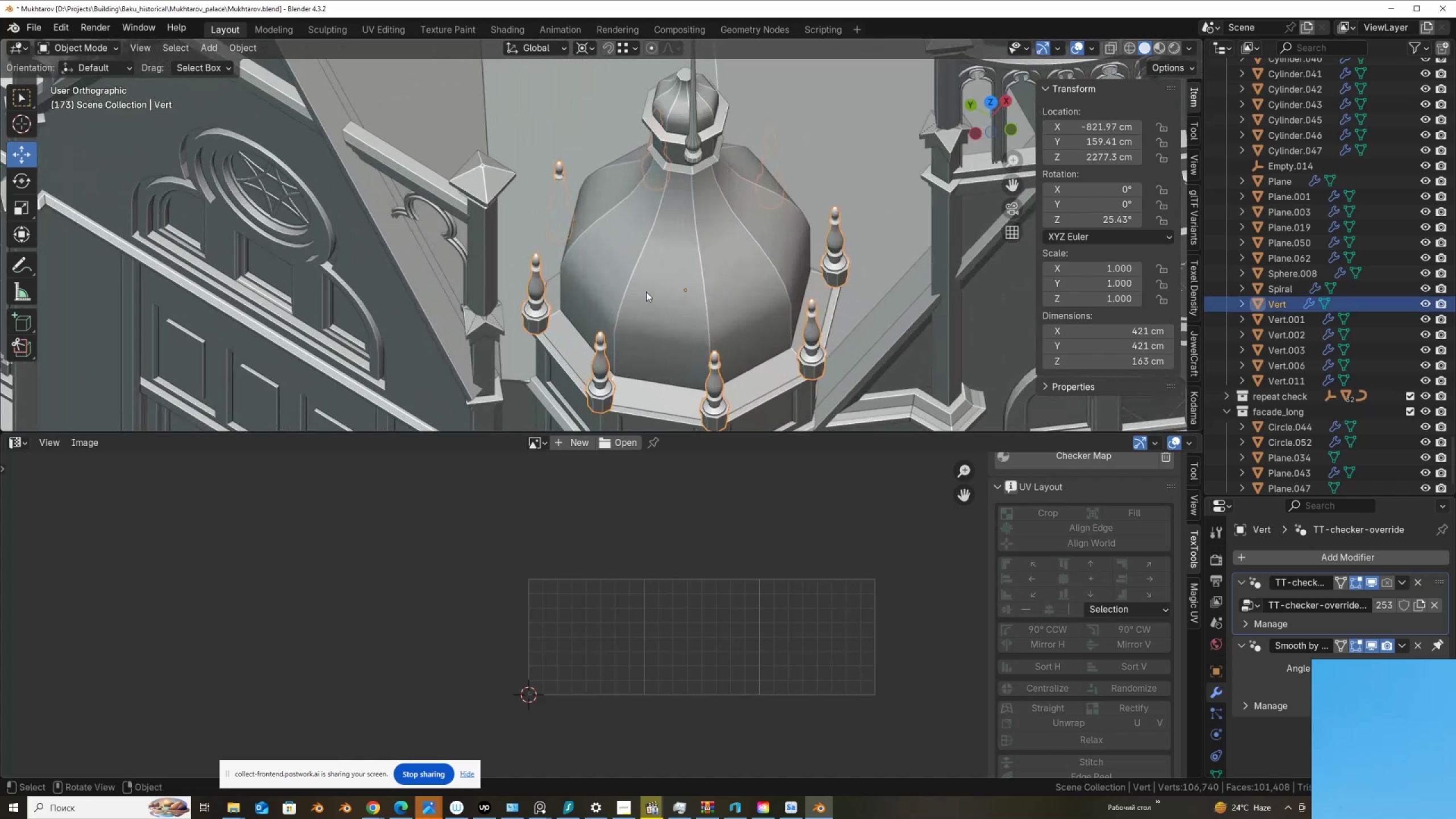 
key(Tab)
 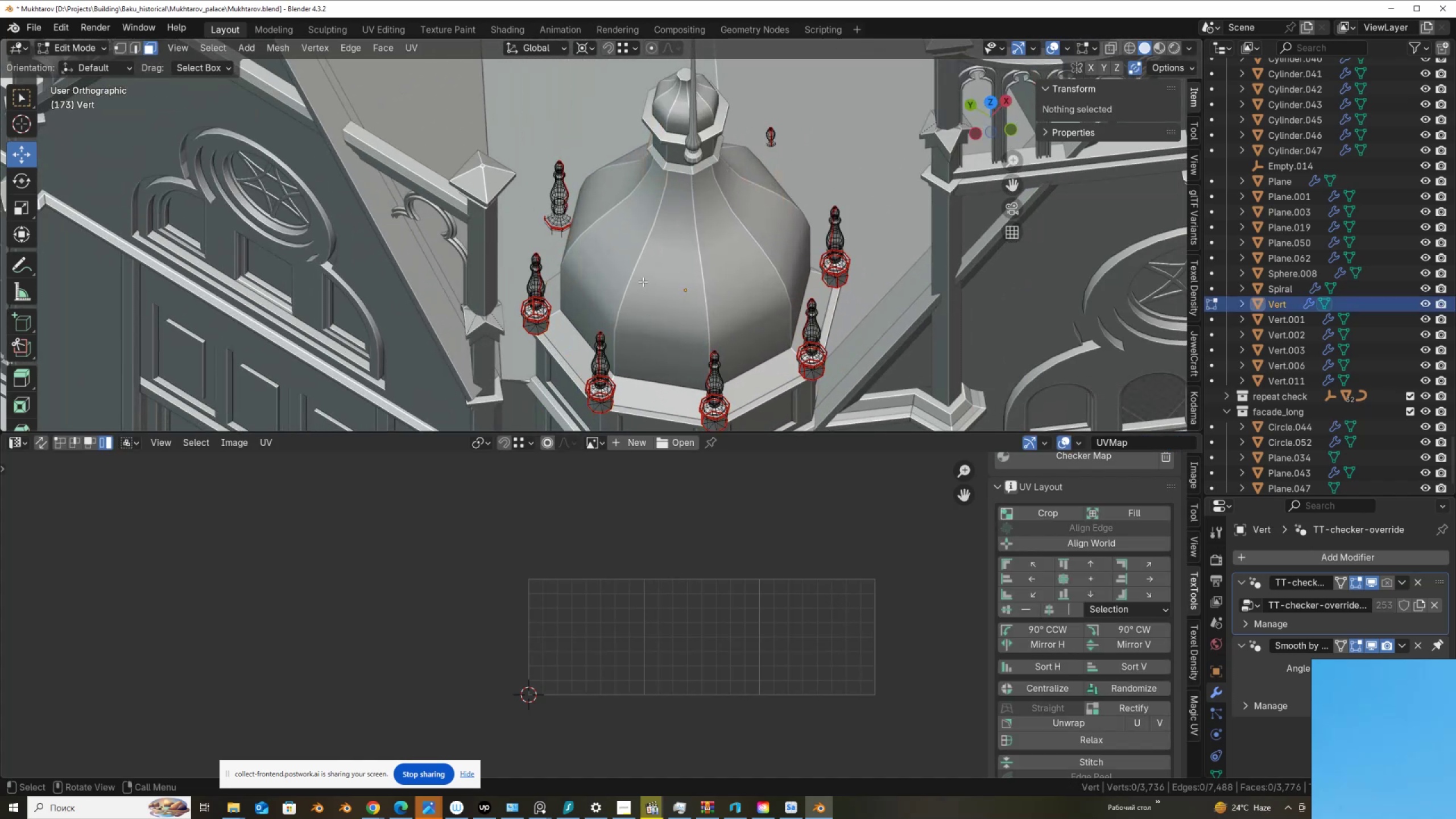 
key(Alt+AltLeft)
 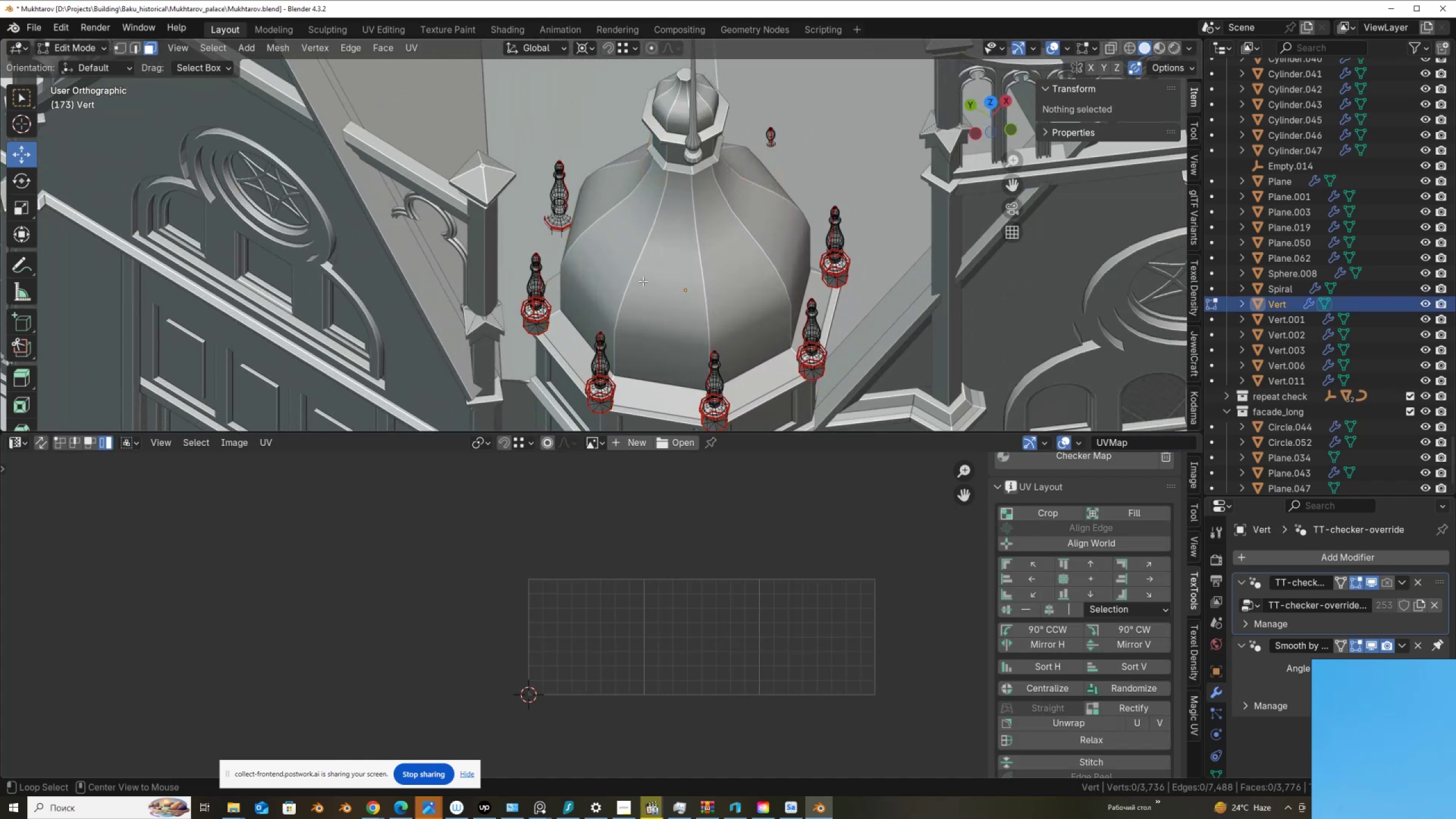 
key(Alt+Z)
 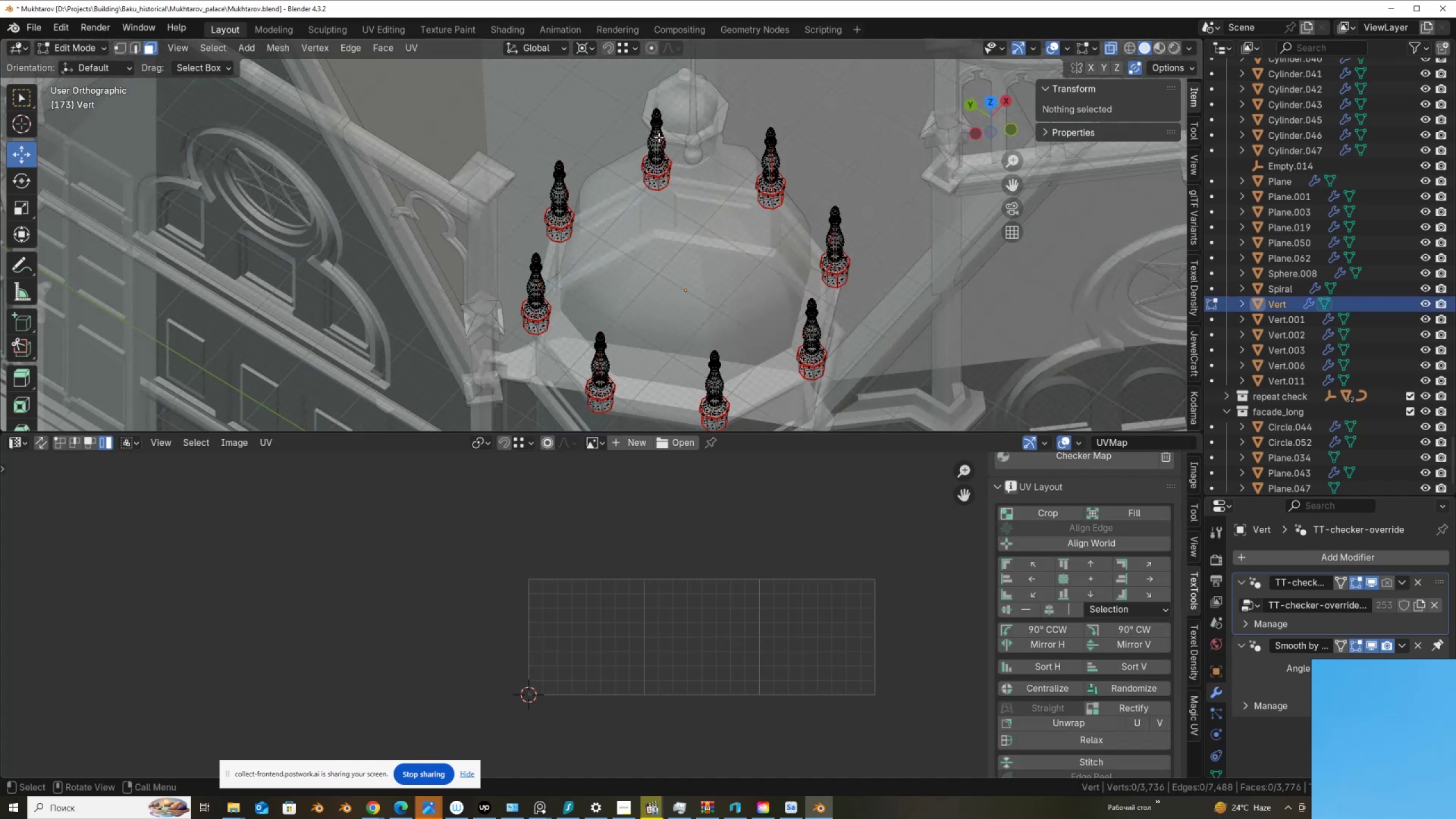 
left_click([654, 131])
 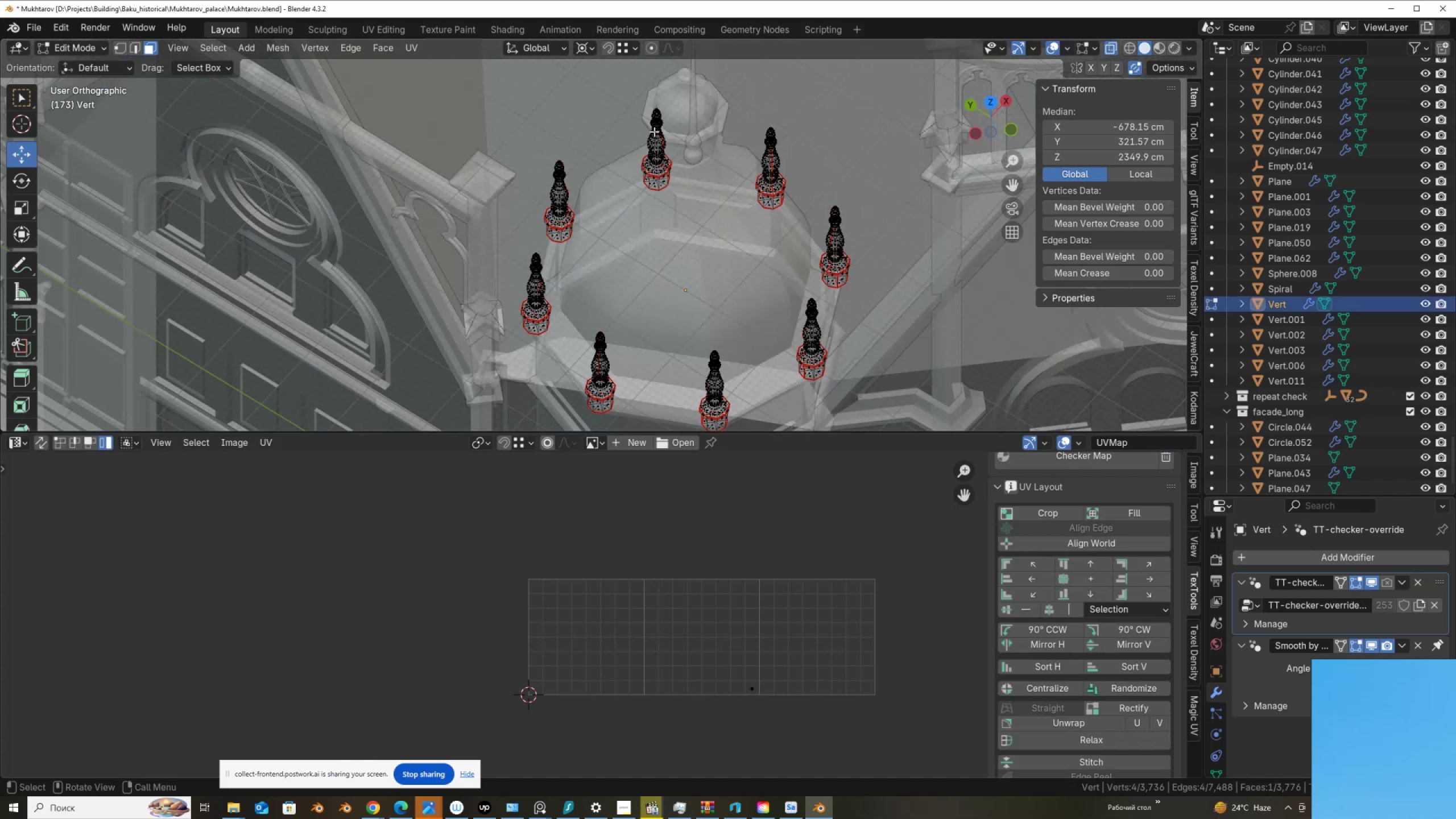 
type(lllll1llllllz)
 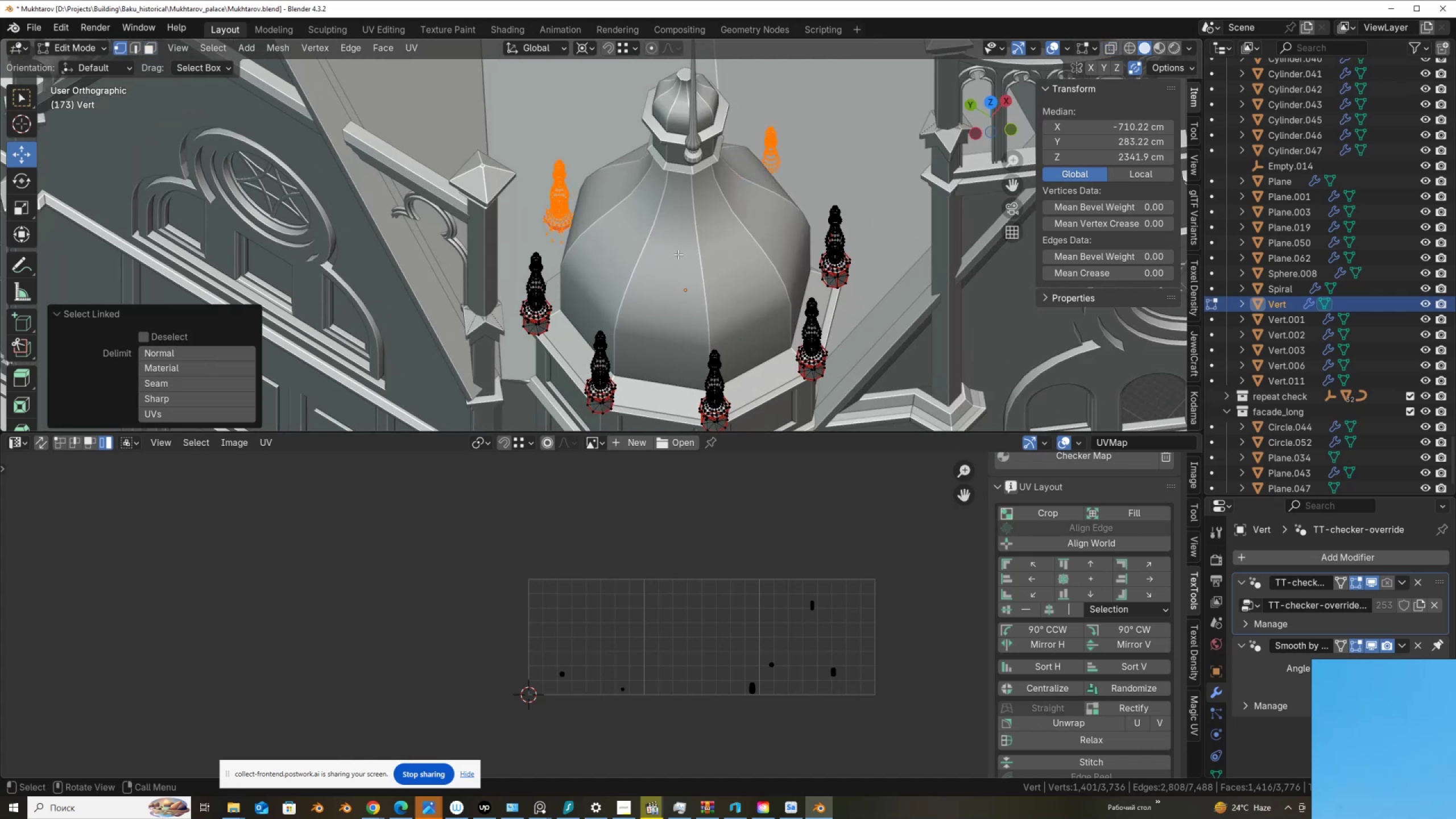 
scroll: coordinate [585, 229], scroll_direction: down, amount: 1.0
 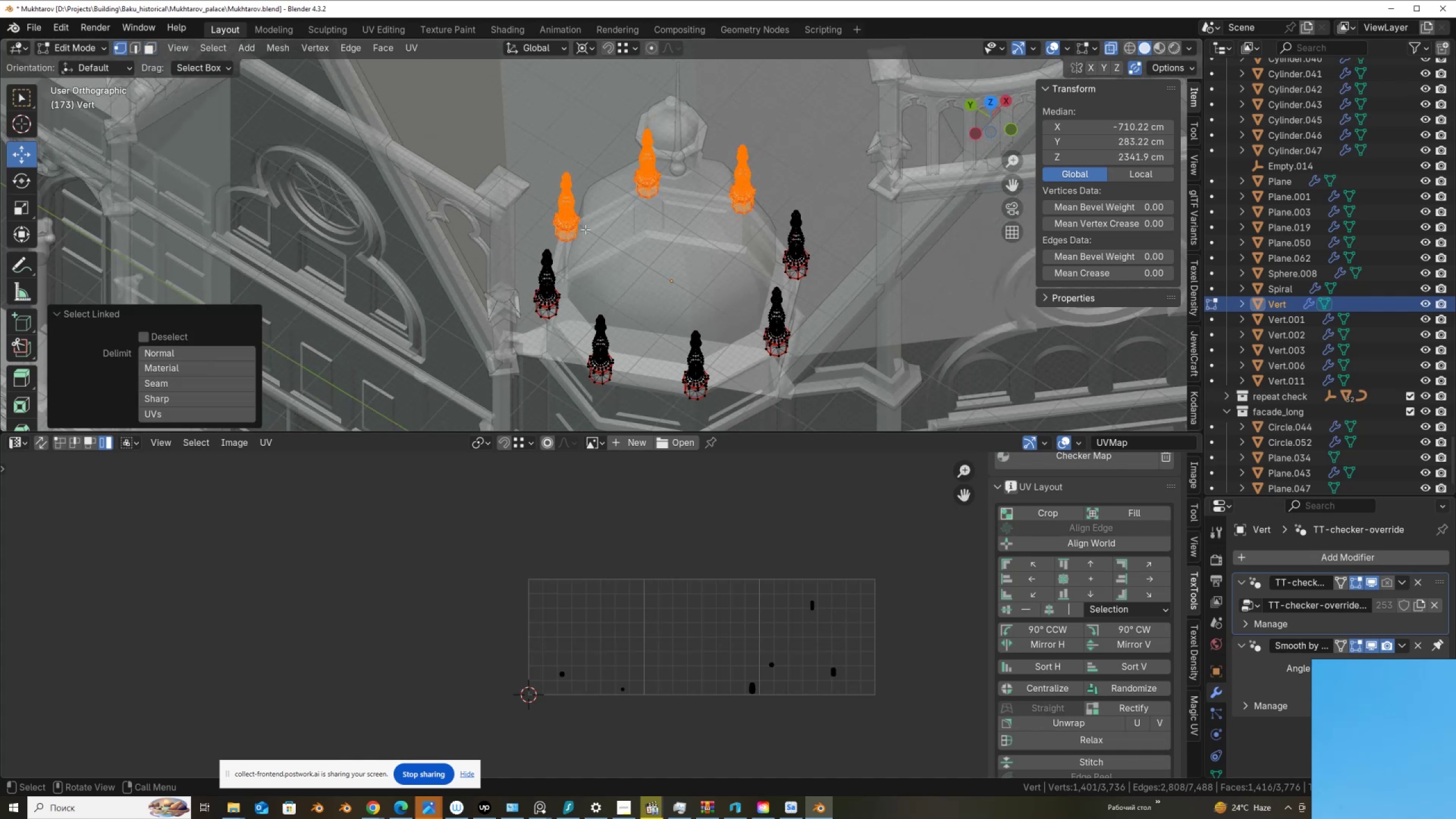 
key(Alt+AltLeft)
 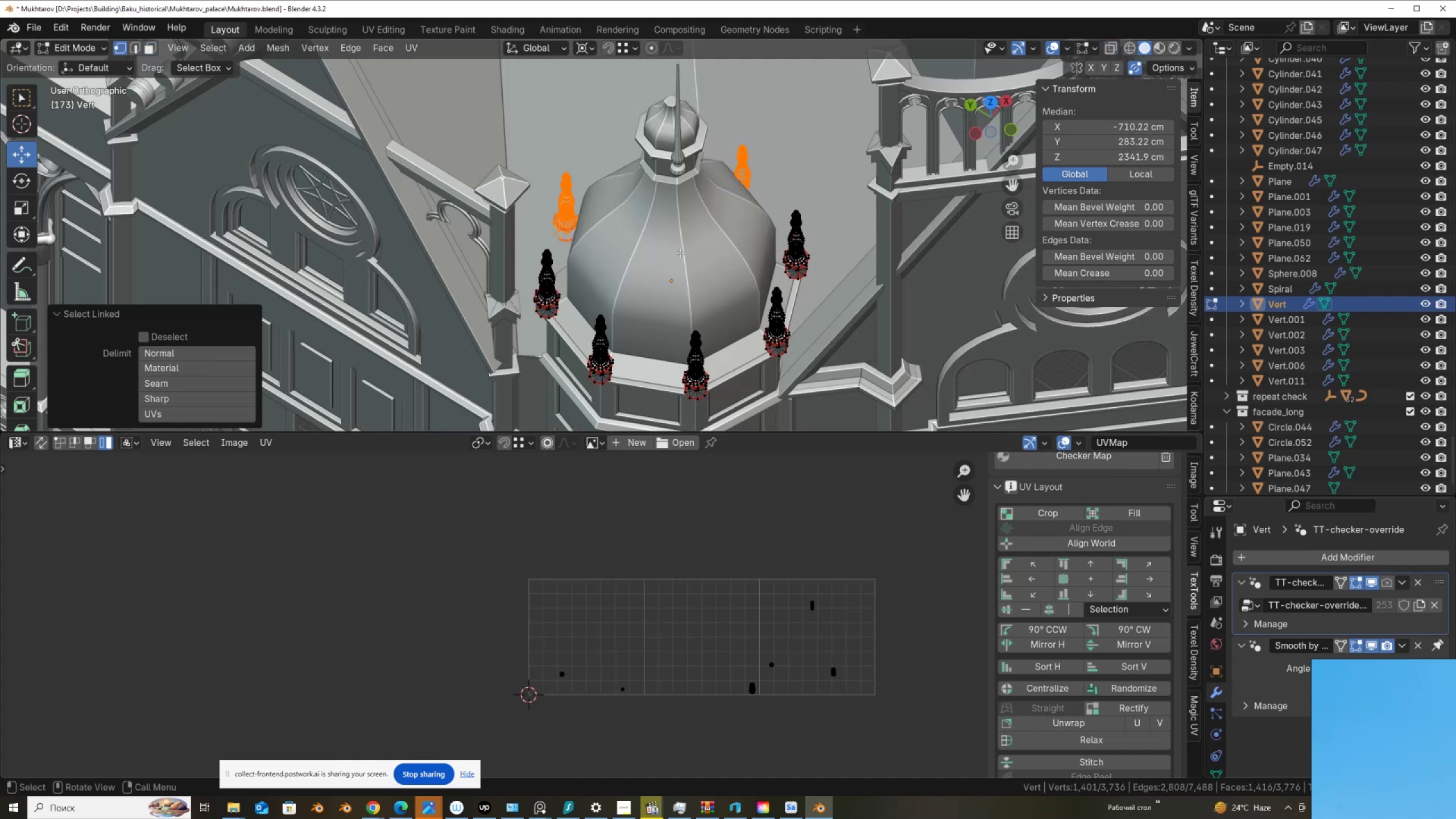 
scroll: coordinate [680, 253], scroll_direction: up, amount: 1.0
 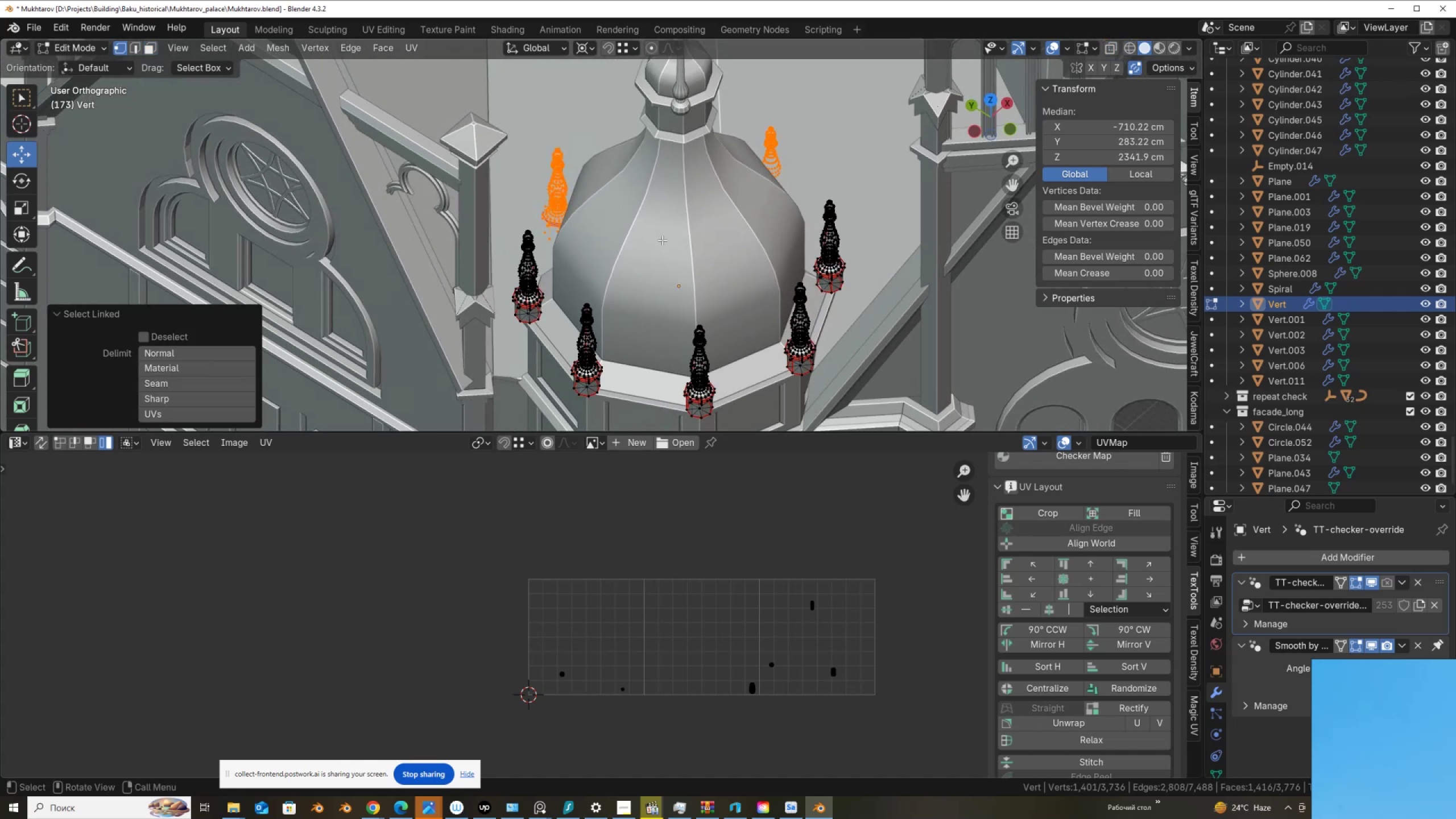 
key(X)
 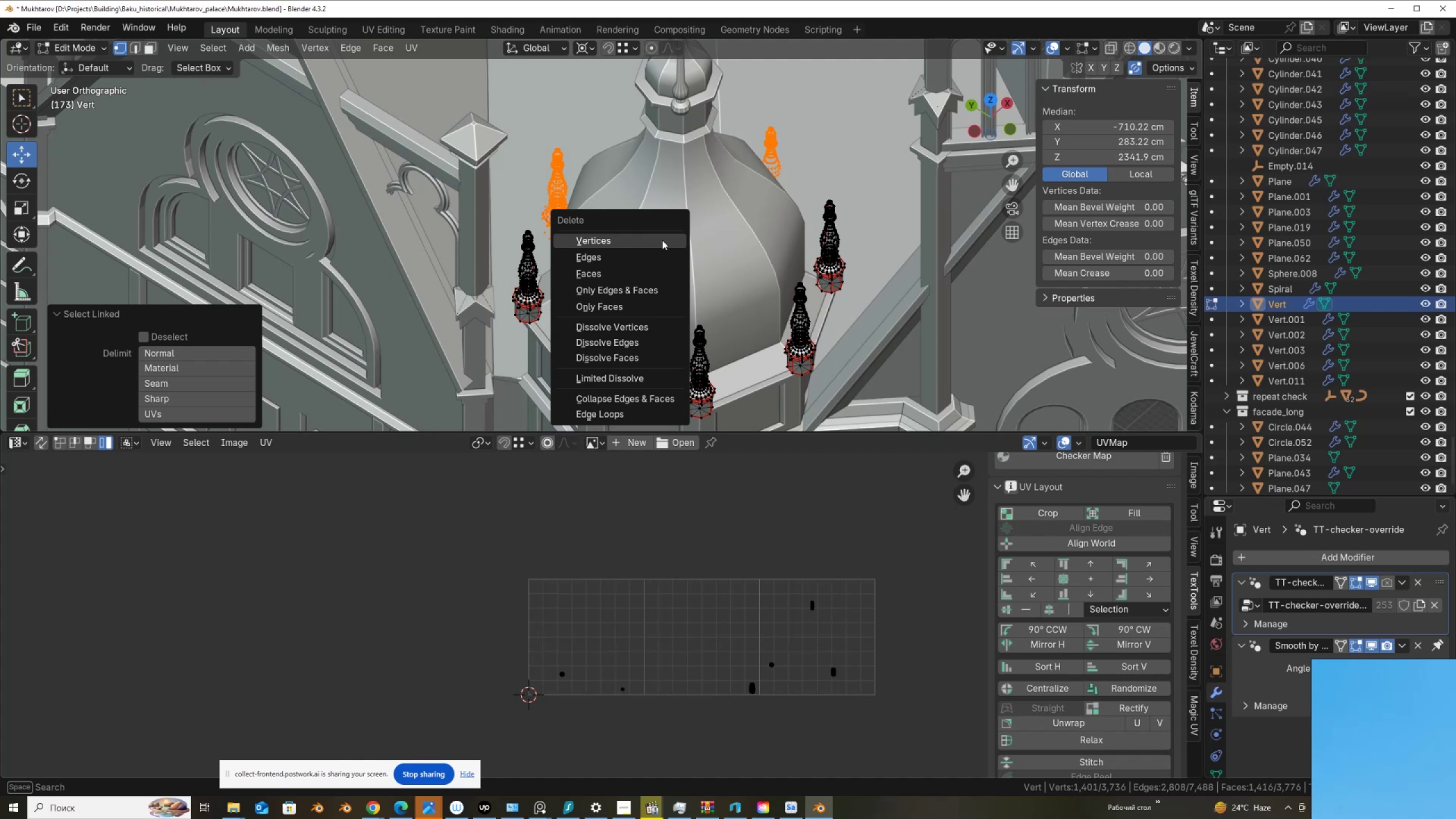 
left_click([662, 240])
 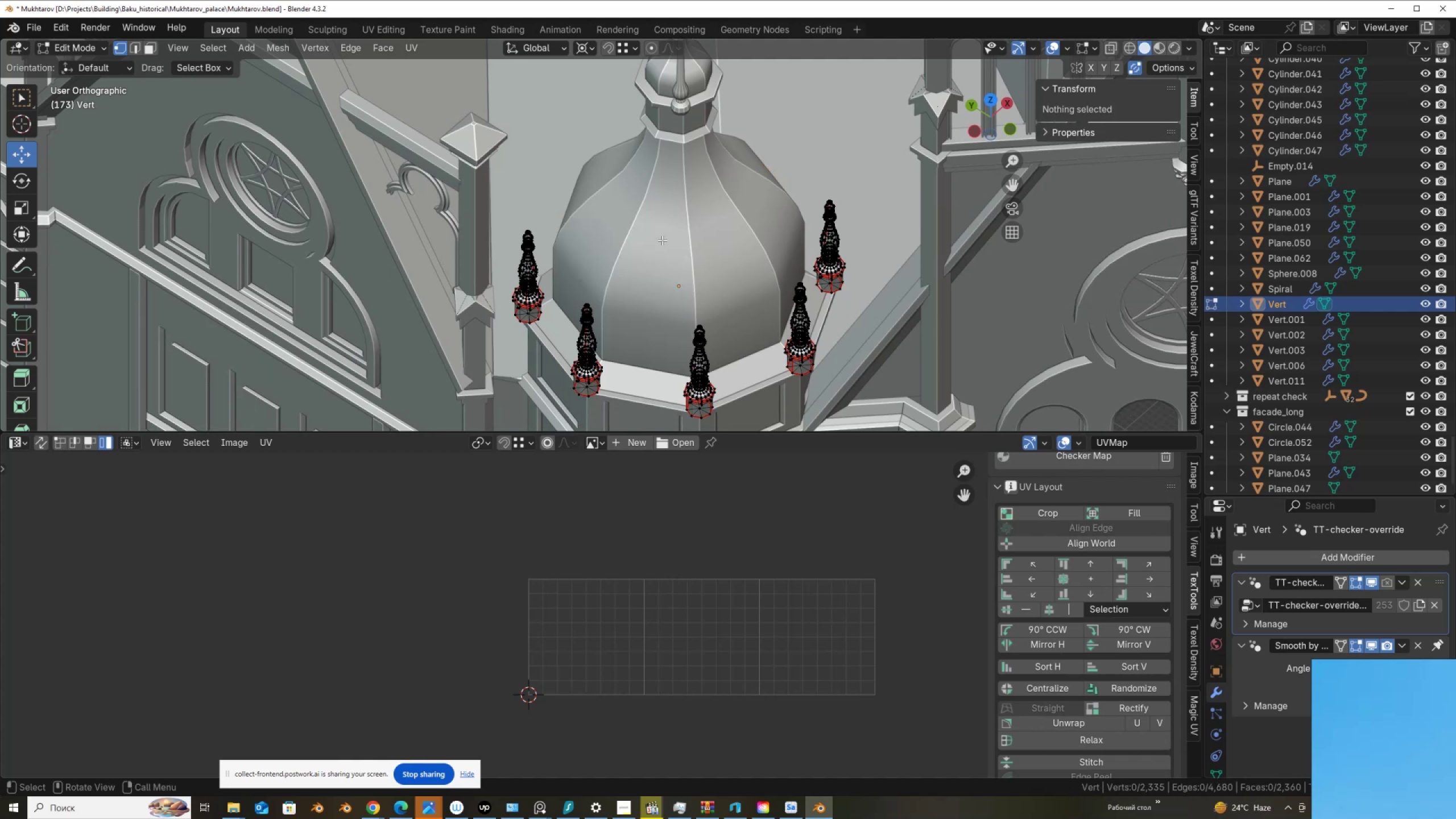 
key(Tab)
 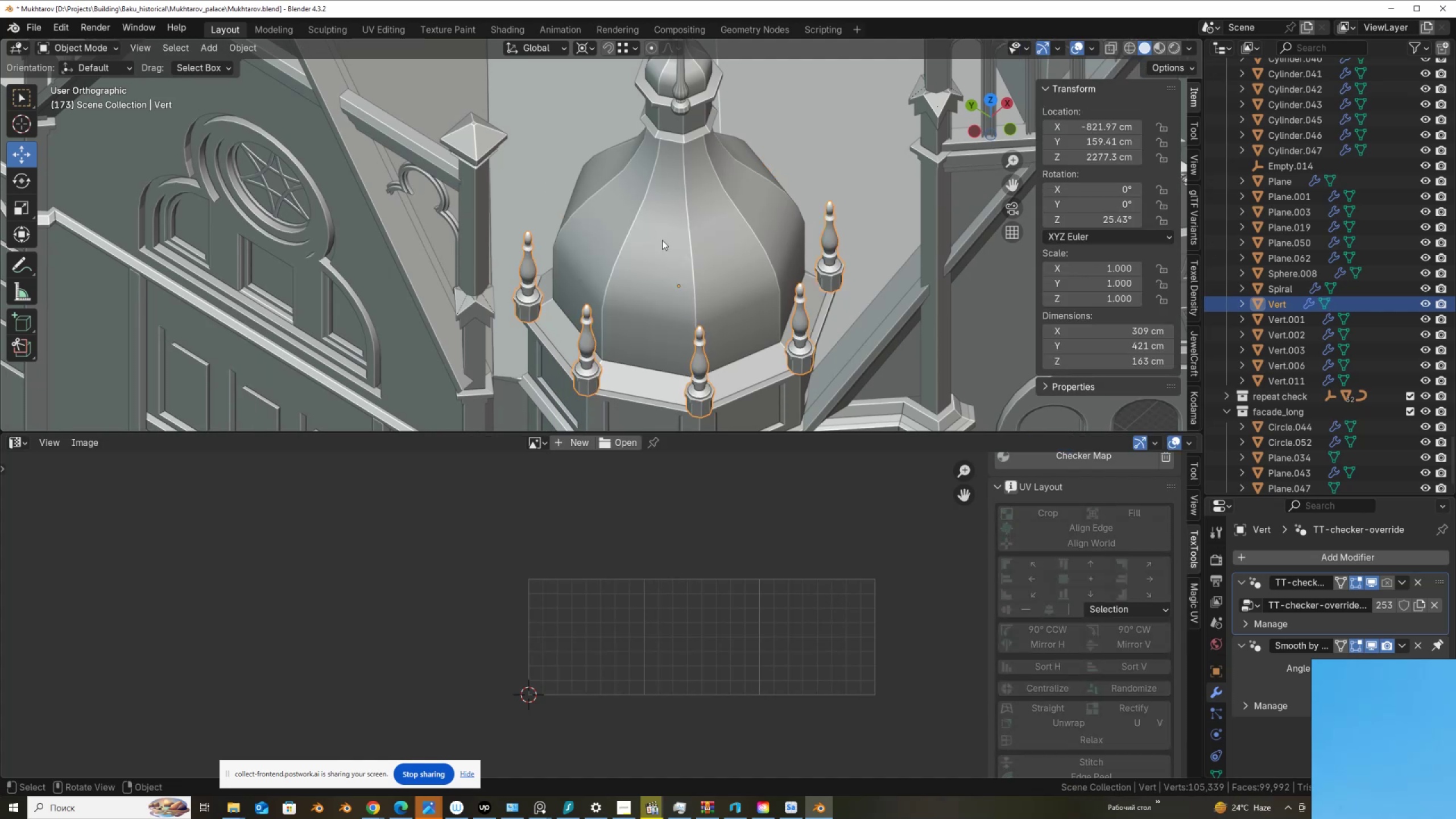 
scroll: coordinate [662, 240], scroll_direction: down, amount: 4.0
 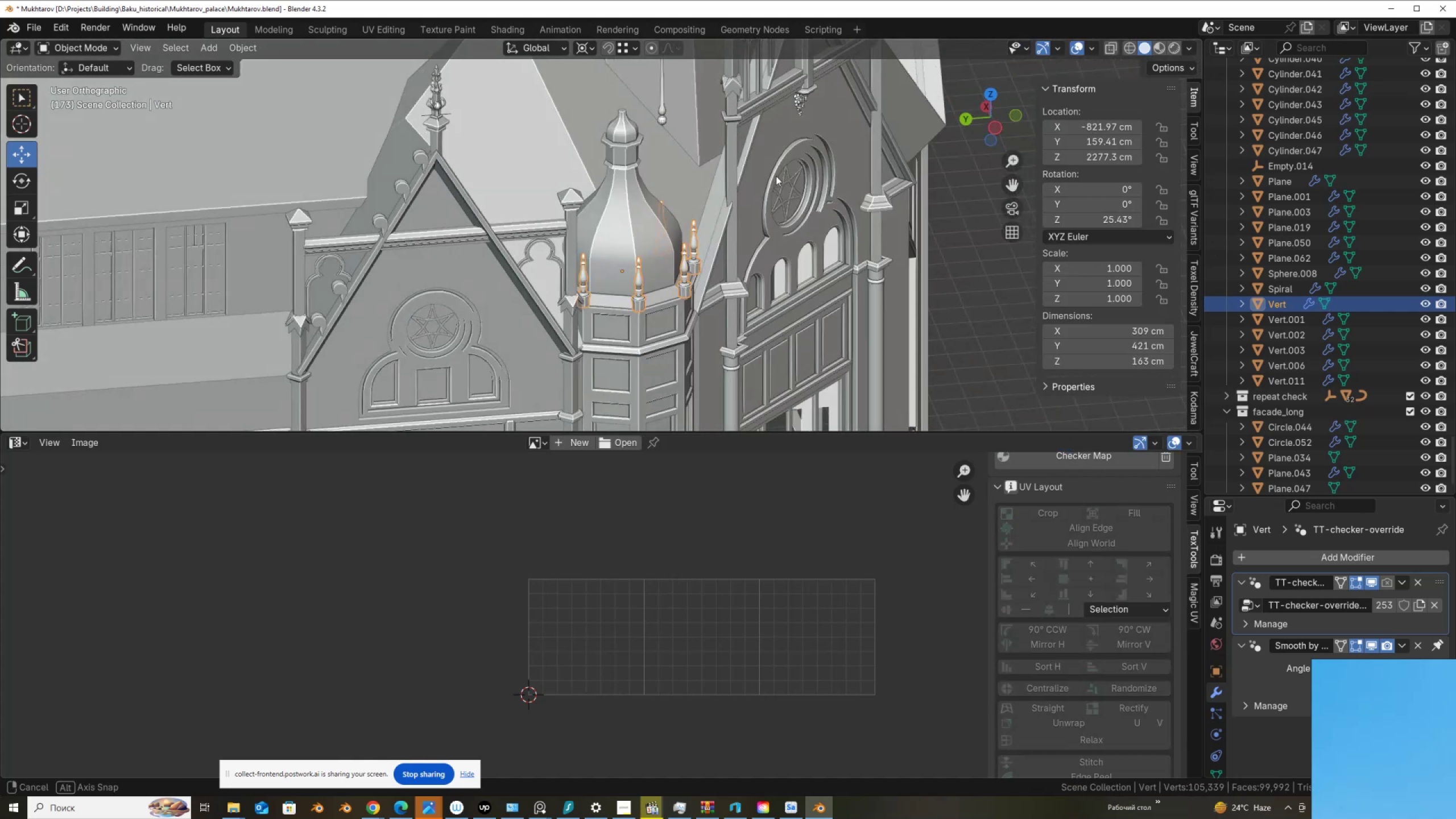 
hold_key(key=ShiftLeft, duration=0.41)
 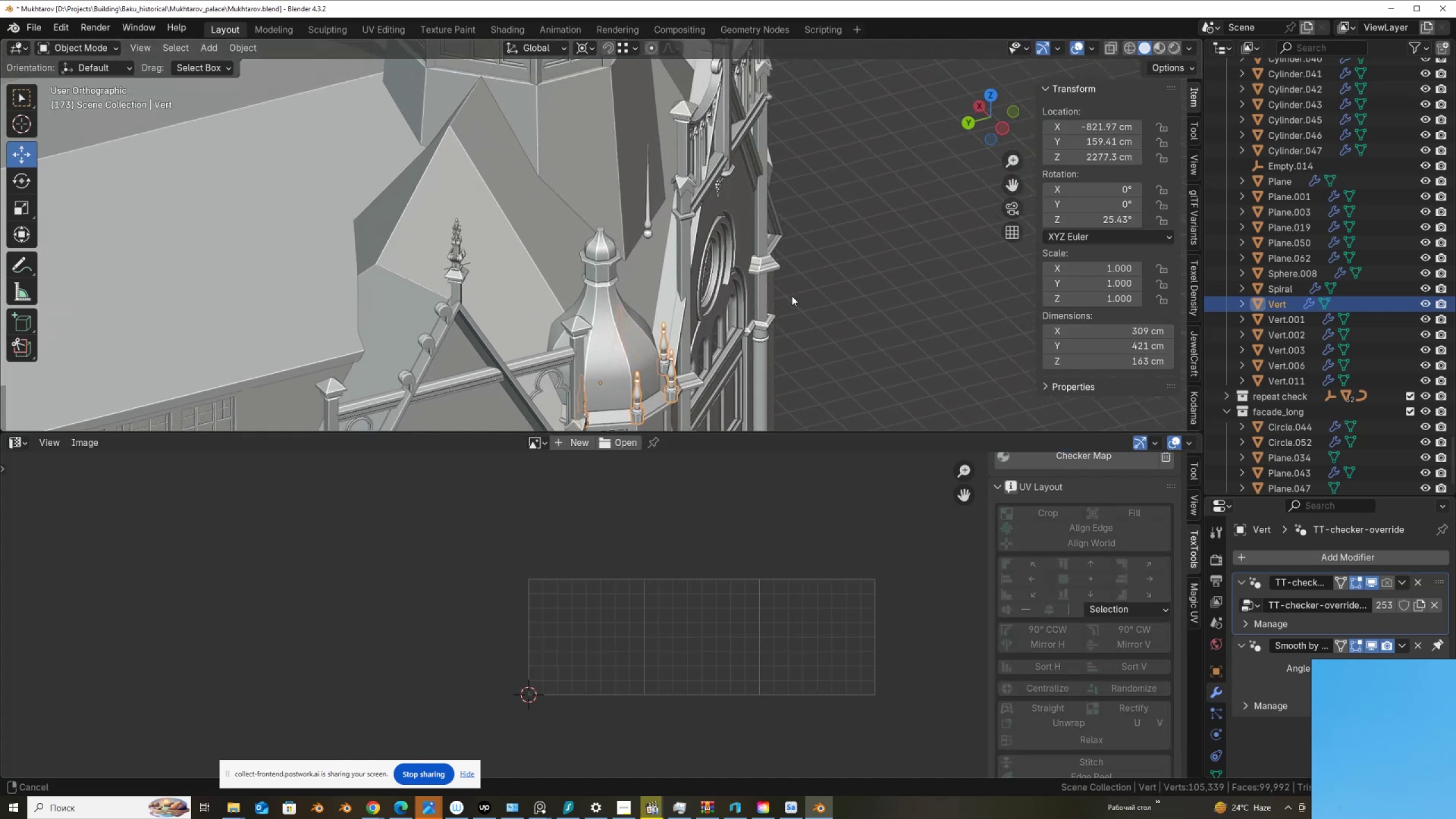 
scroll: coordinate [624, 228], scroll_direction: up, amount: 6.0
 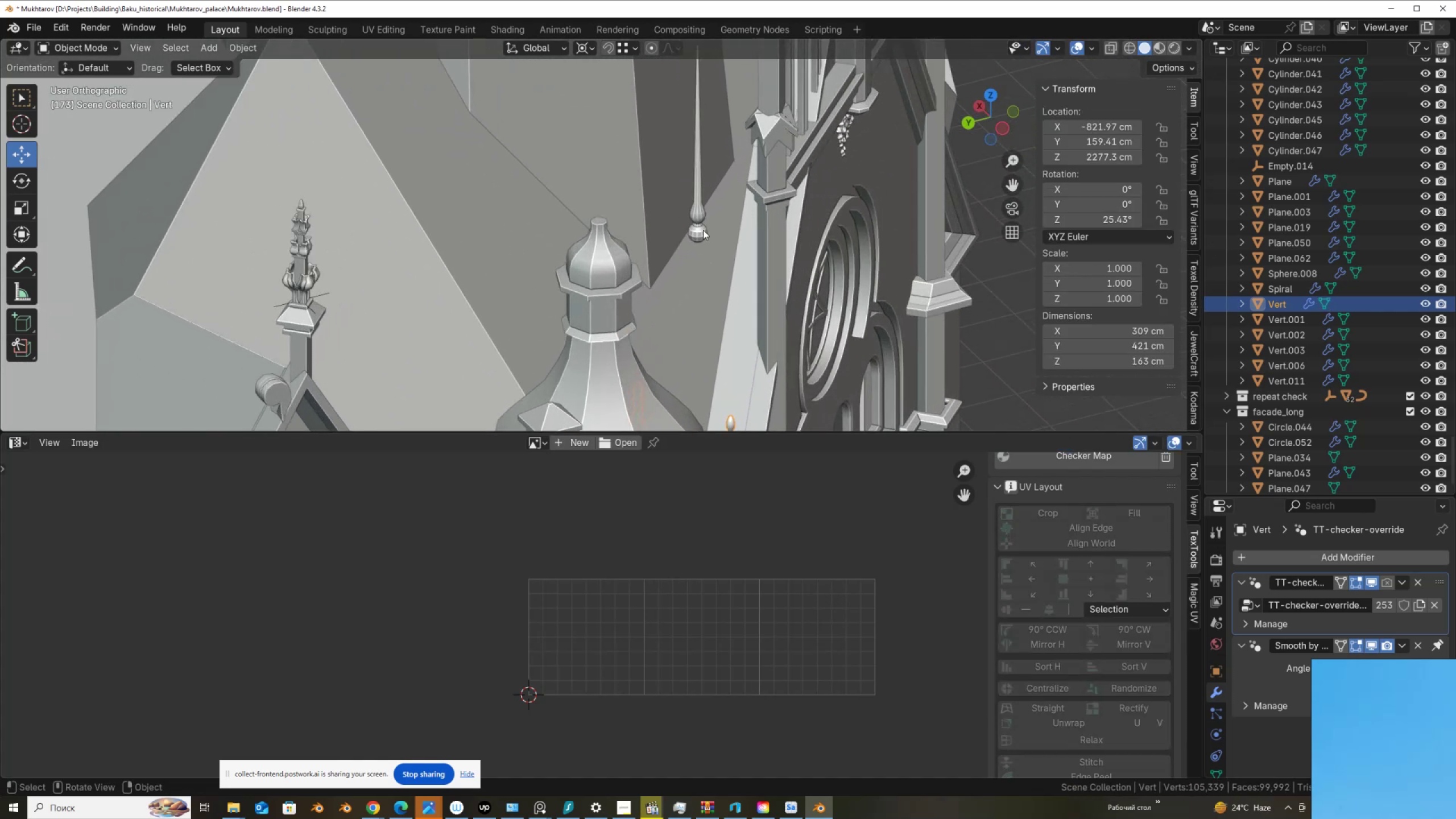 
left_click([700, 230])
 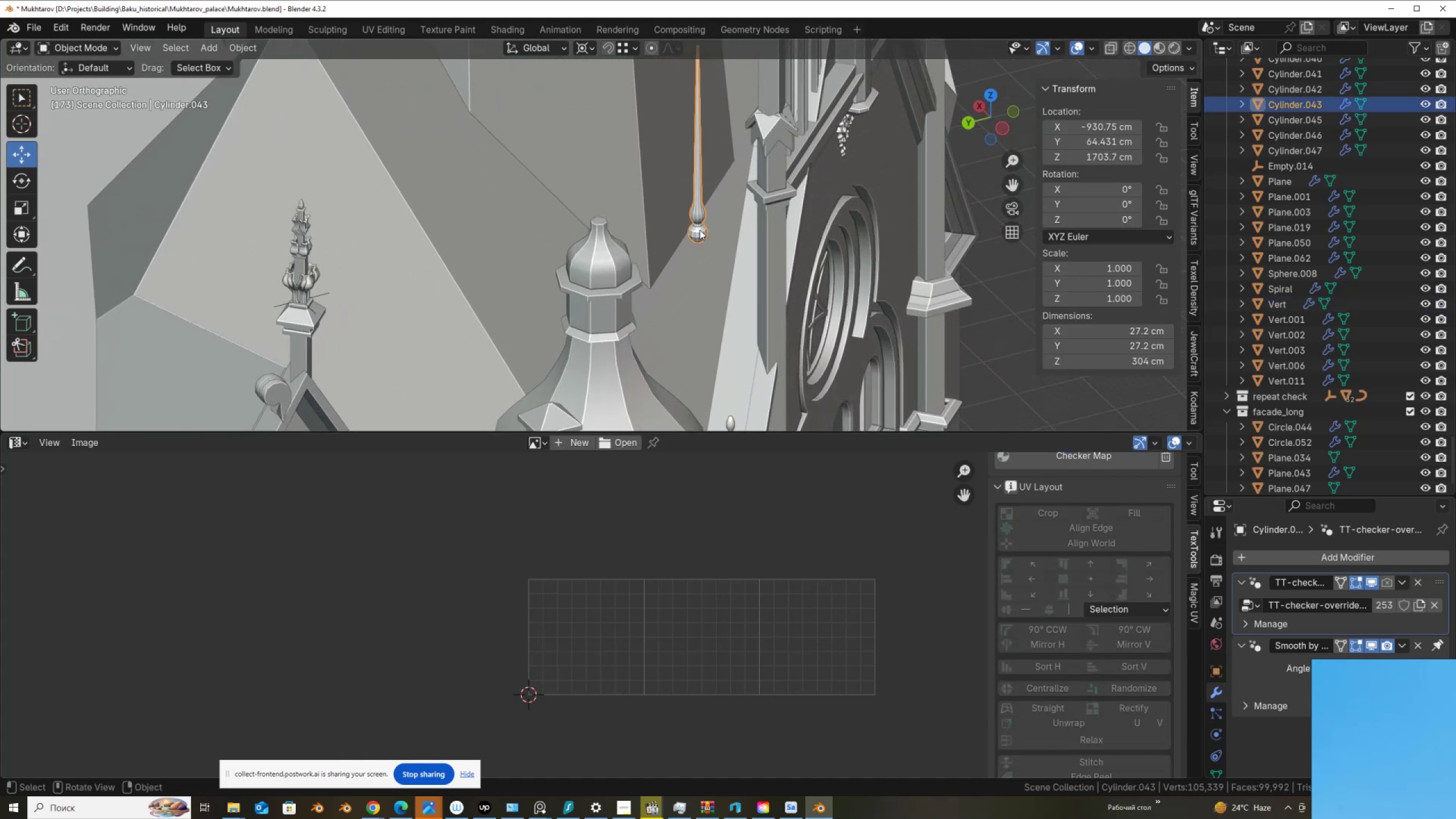 
scroll: coordinate [700, 230], scroll_direction: up, amount: 1.0
 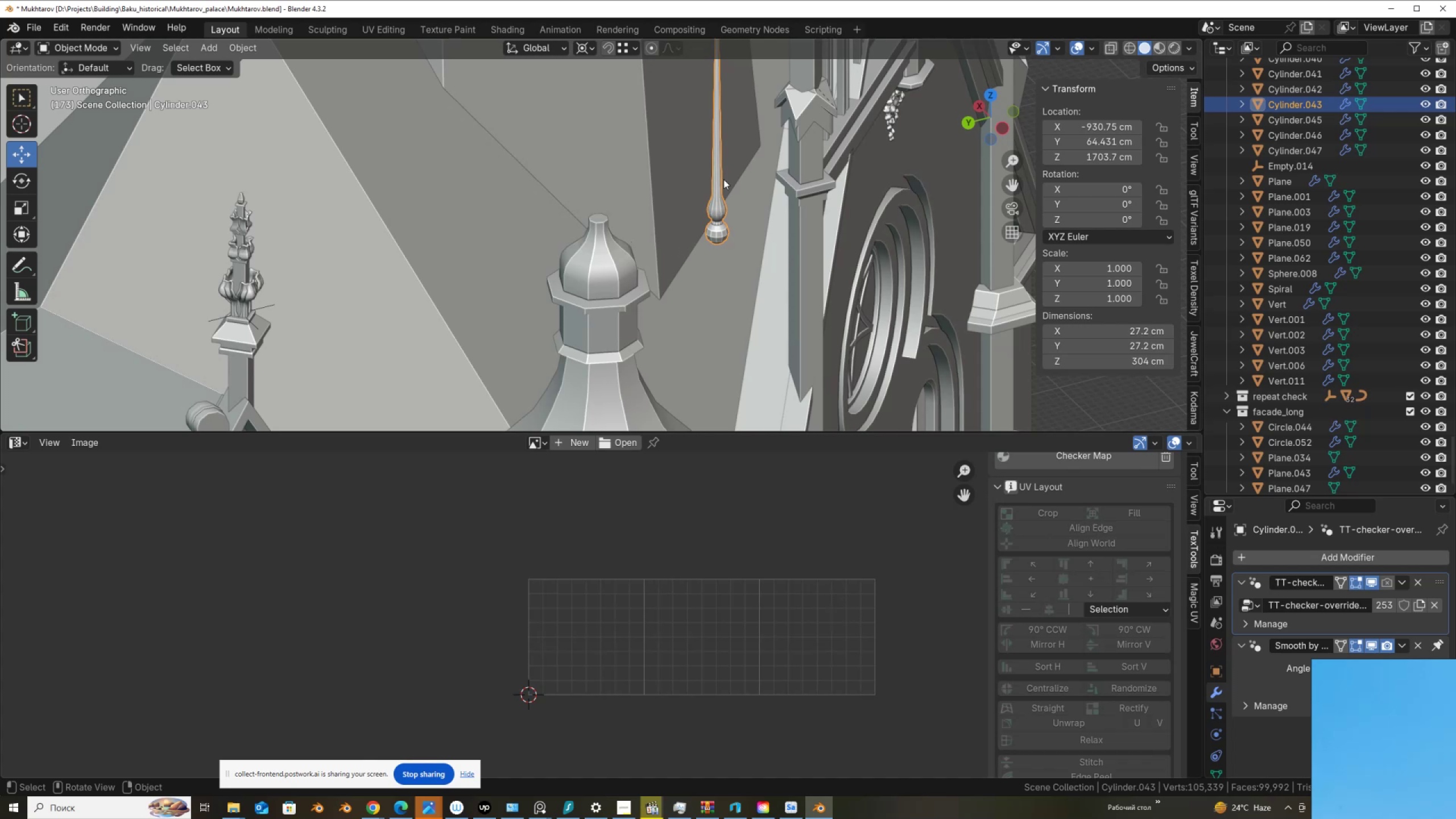 
scroll: coordinate [709, 205], scroll_direction: down, amount: 13.0
 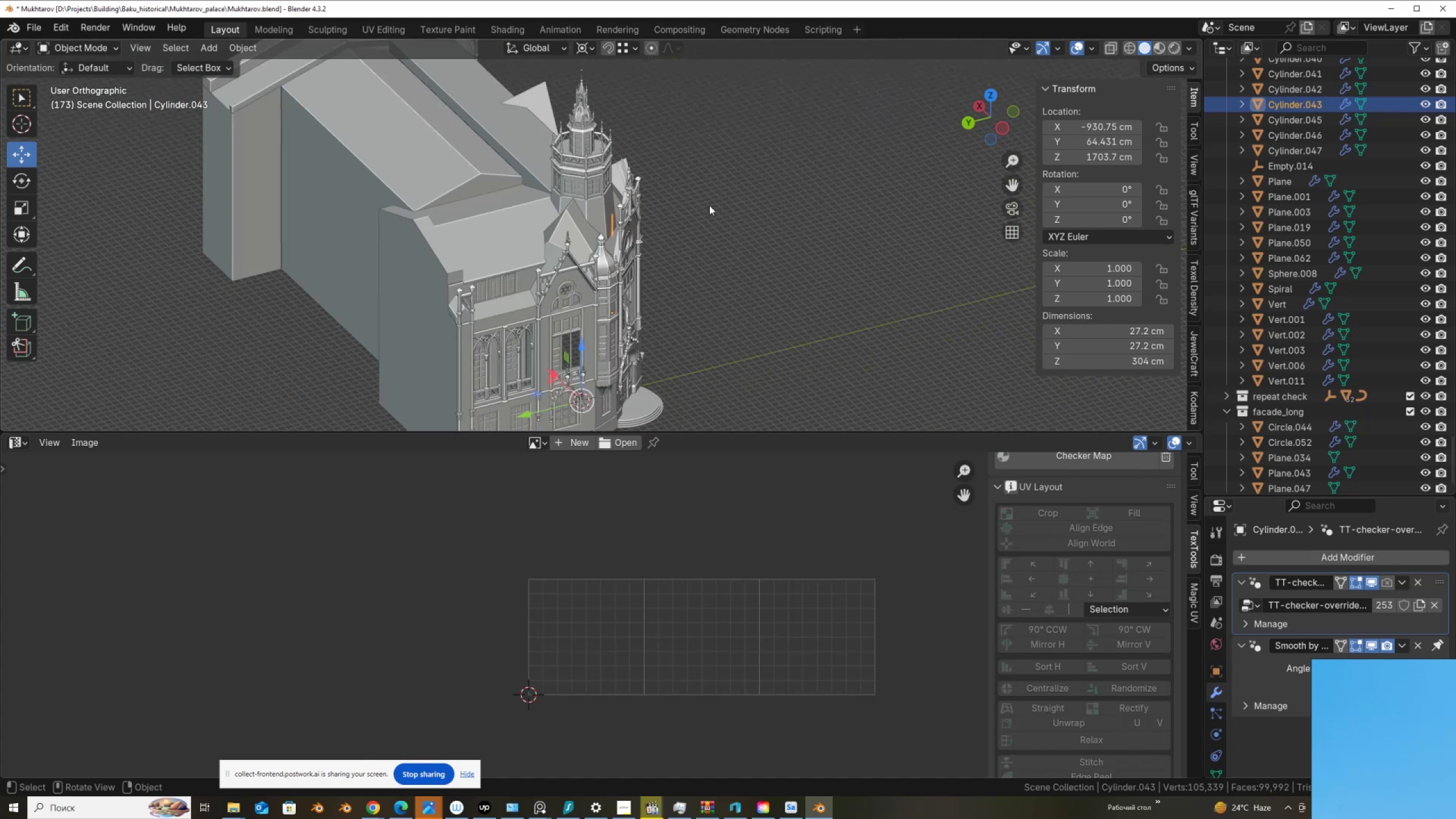 
scroll: coordinate [661, 240], scroll_direction: up, amount: 15.0
 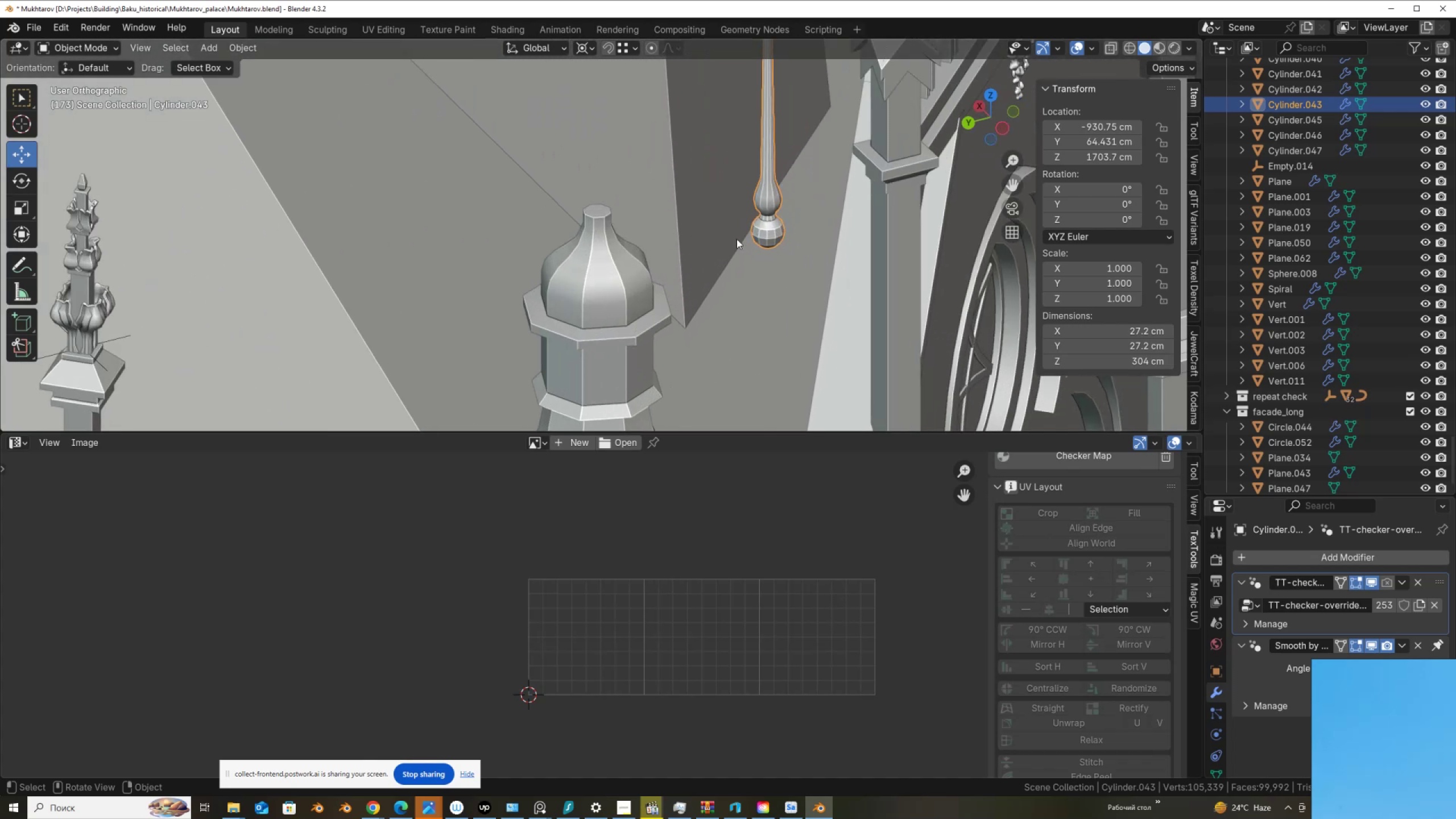 
key(G)
 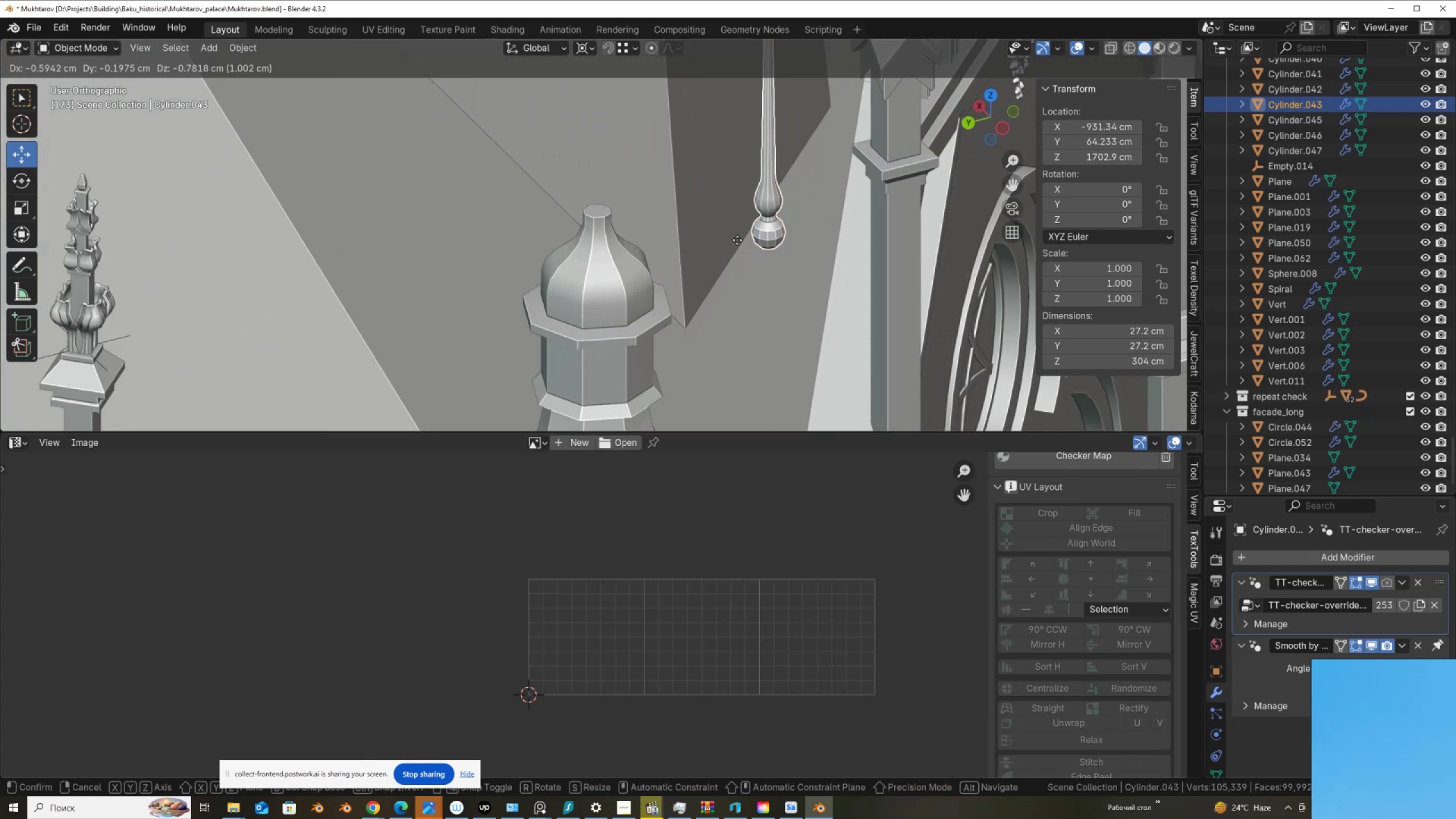 
key(Shift+ShiftLeft)
 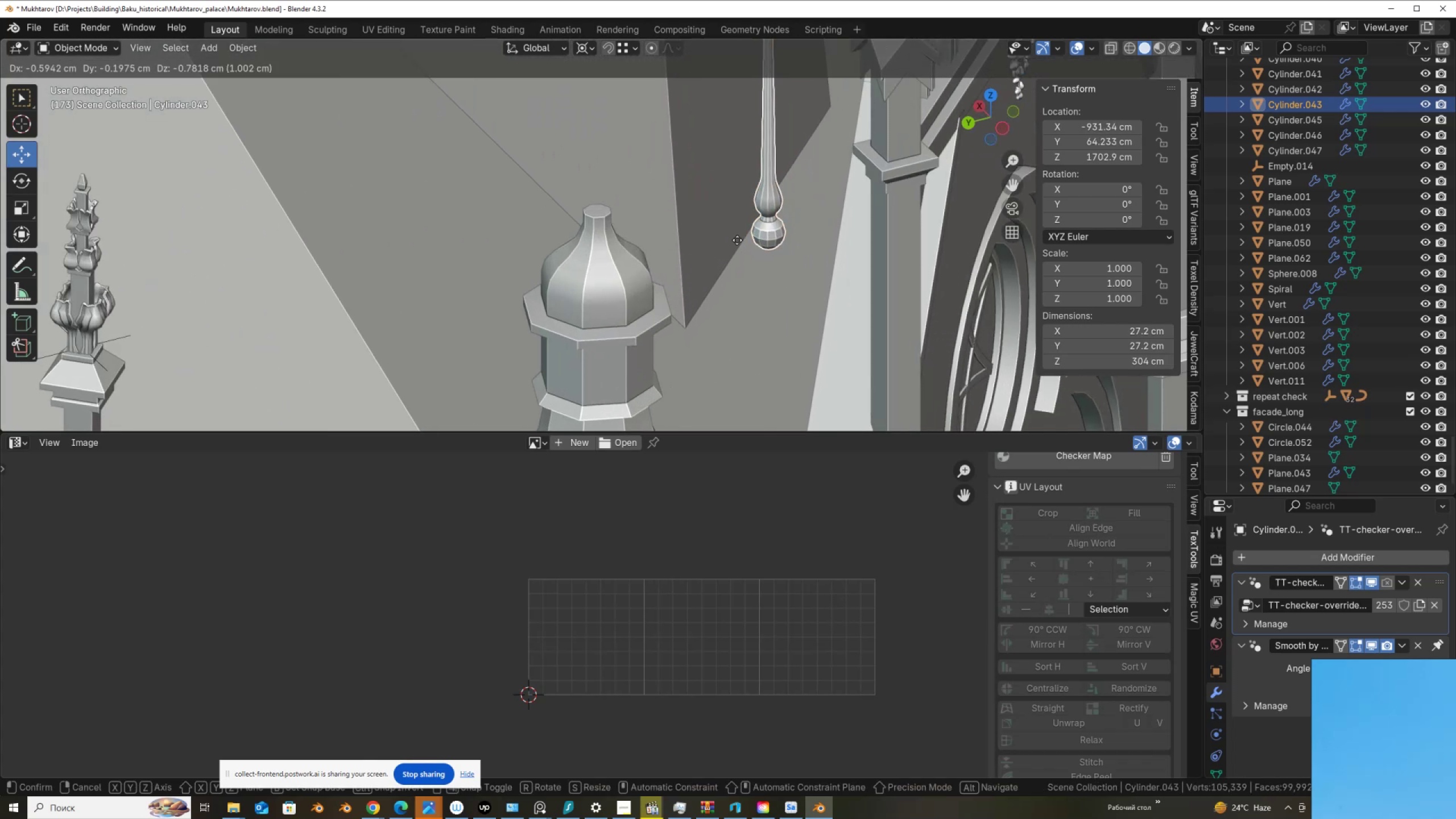 
key(Shift+Z)
 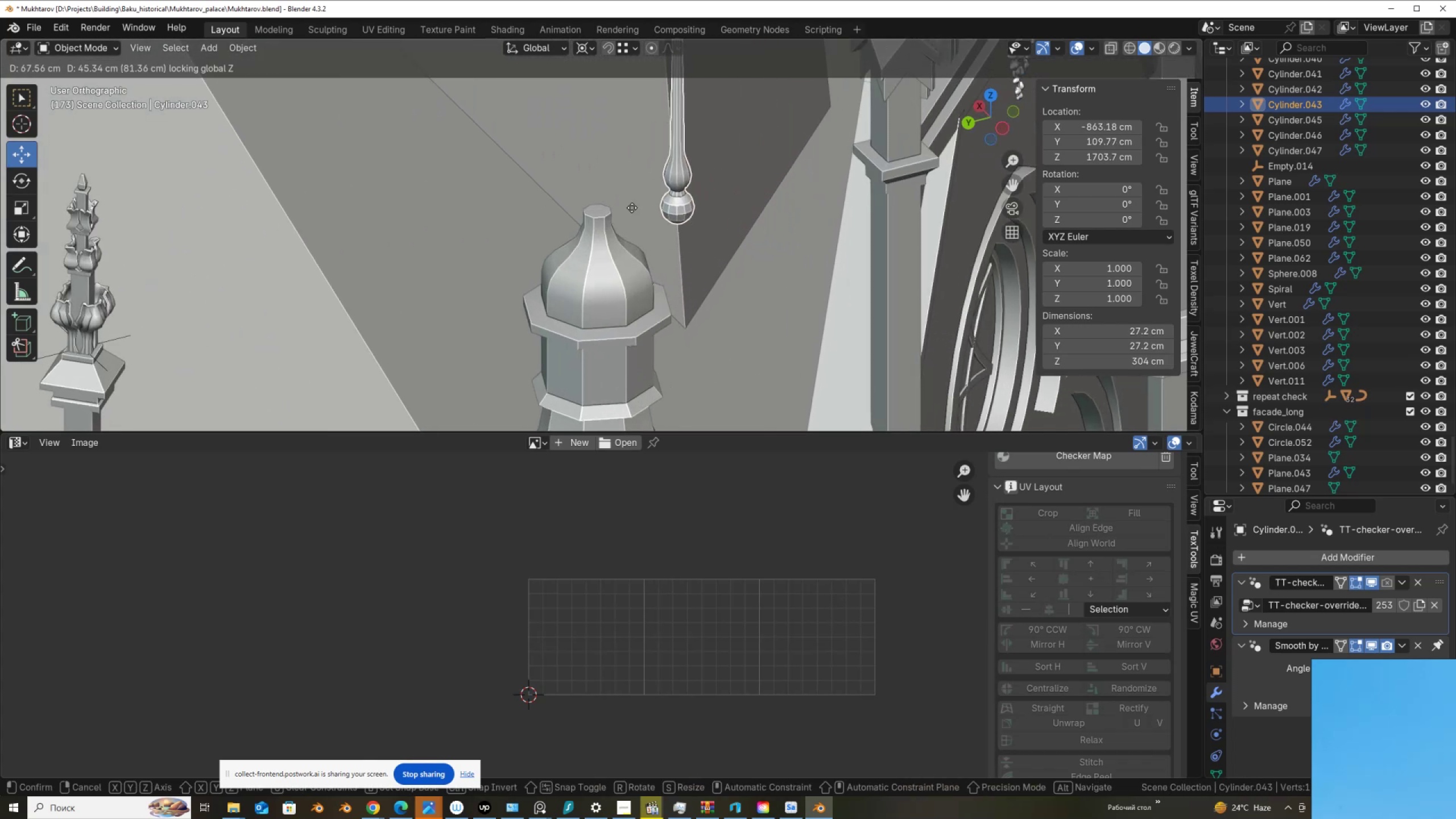 
hold_key(key=ControlLeft, duration=1.14)
 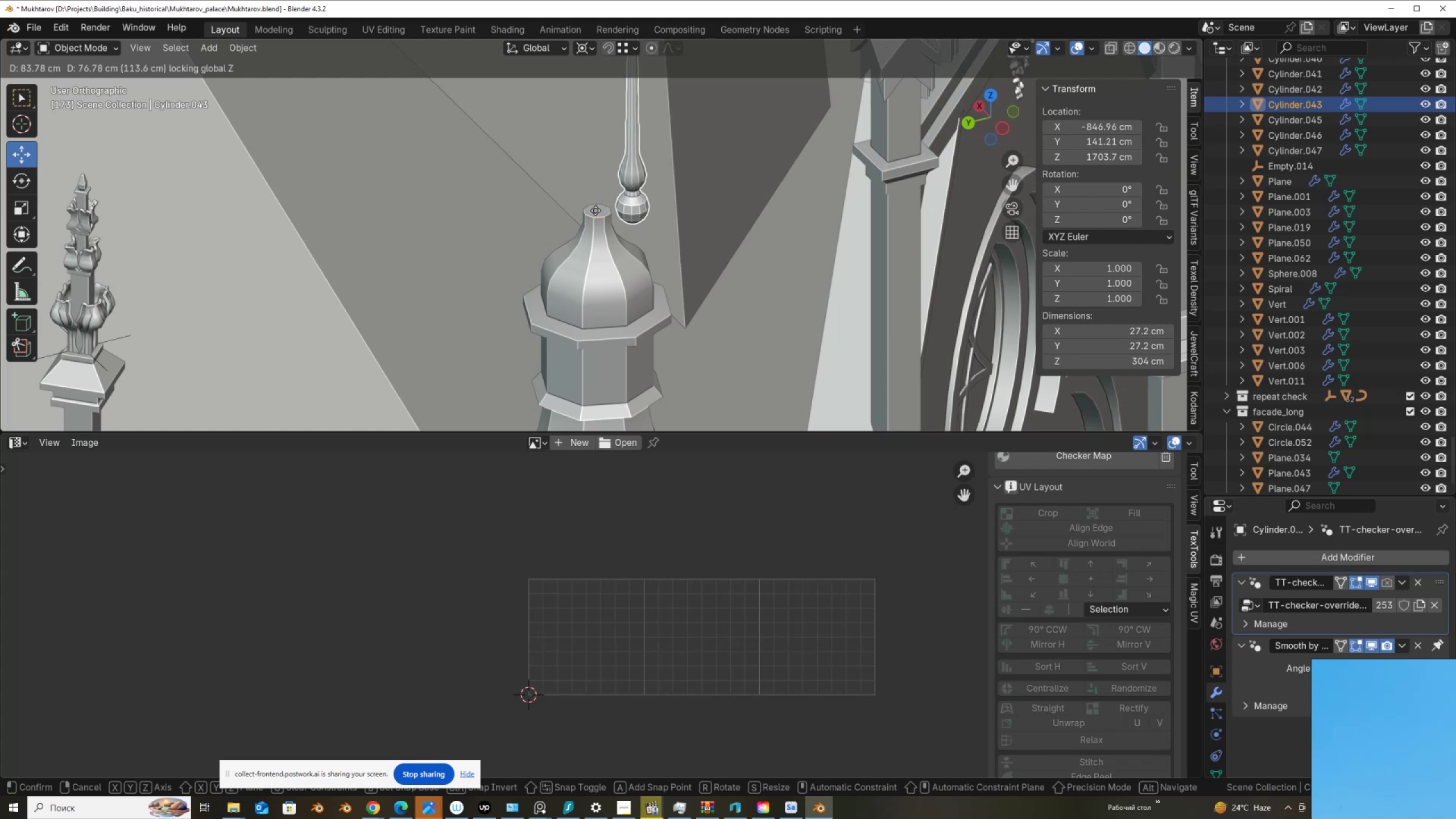 
hold_key(key=ControlLeft, duration=0.53)
left_click([595, 210])
 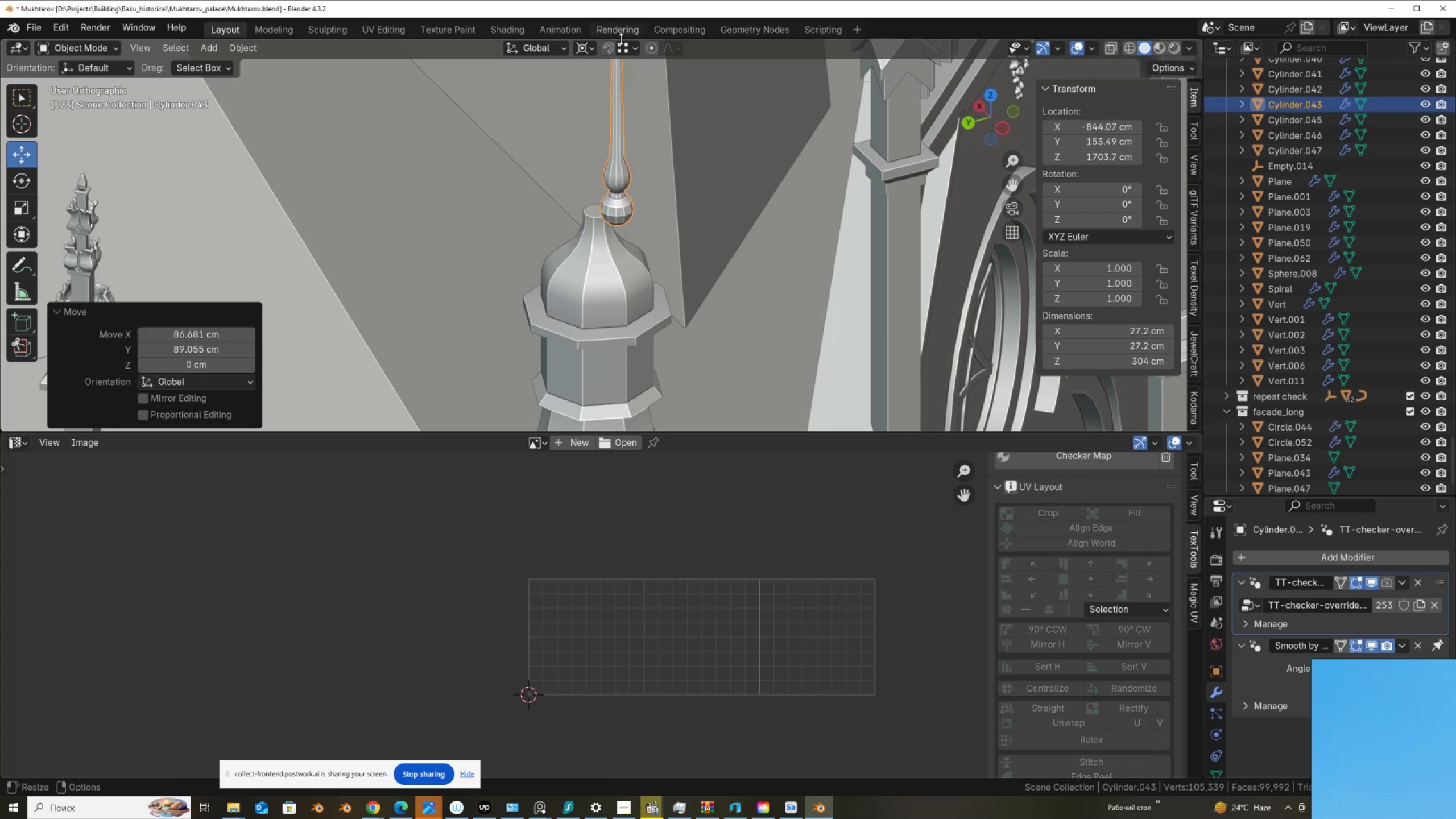 
scroll: coordinate [546, 211], scroll_direction: up, amount: 3.0
 